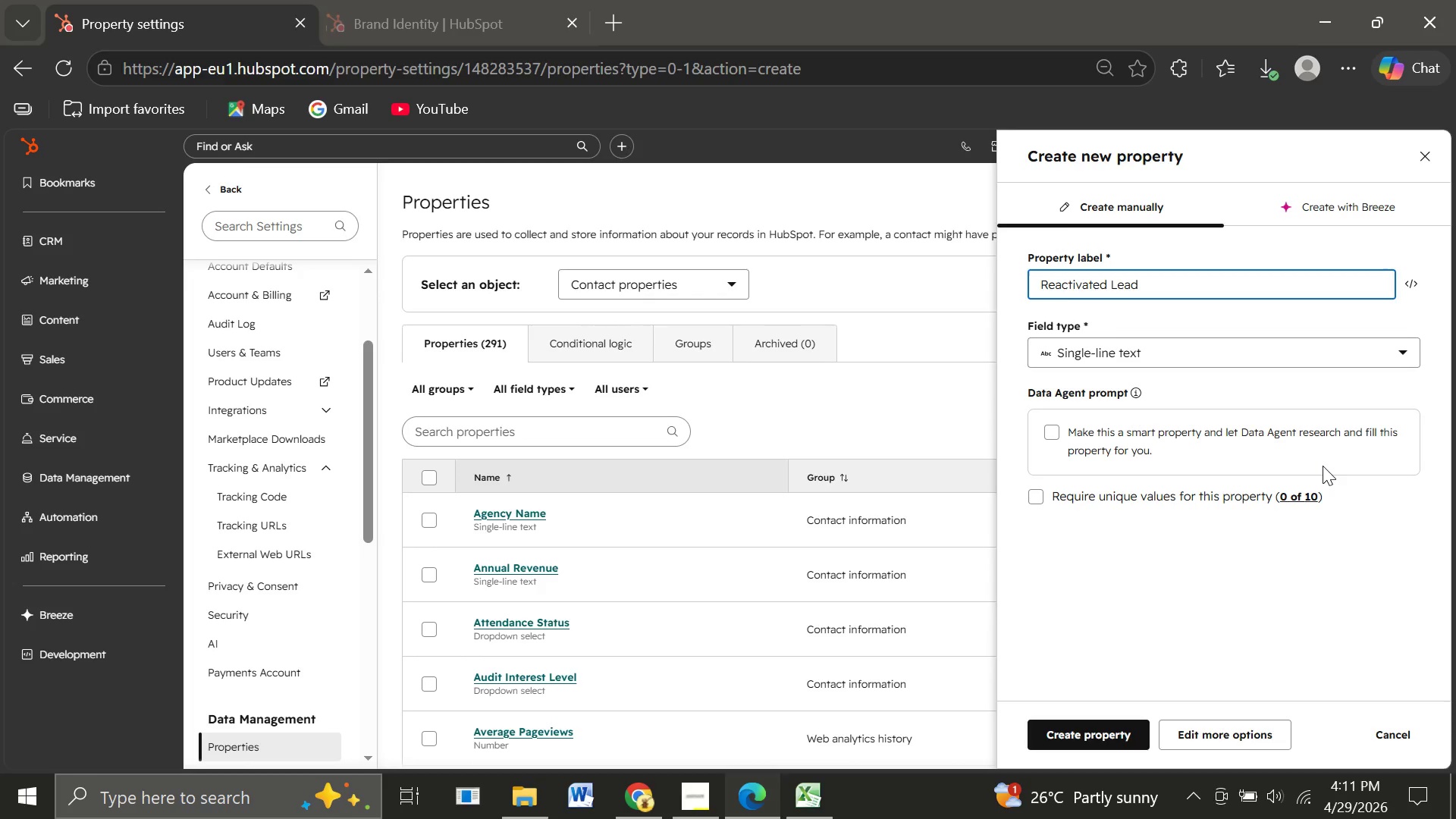 
left_click([1207, 347])
 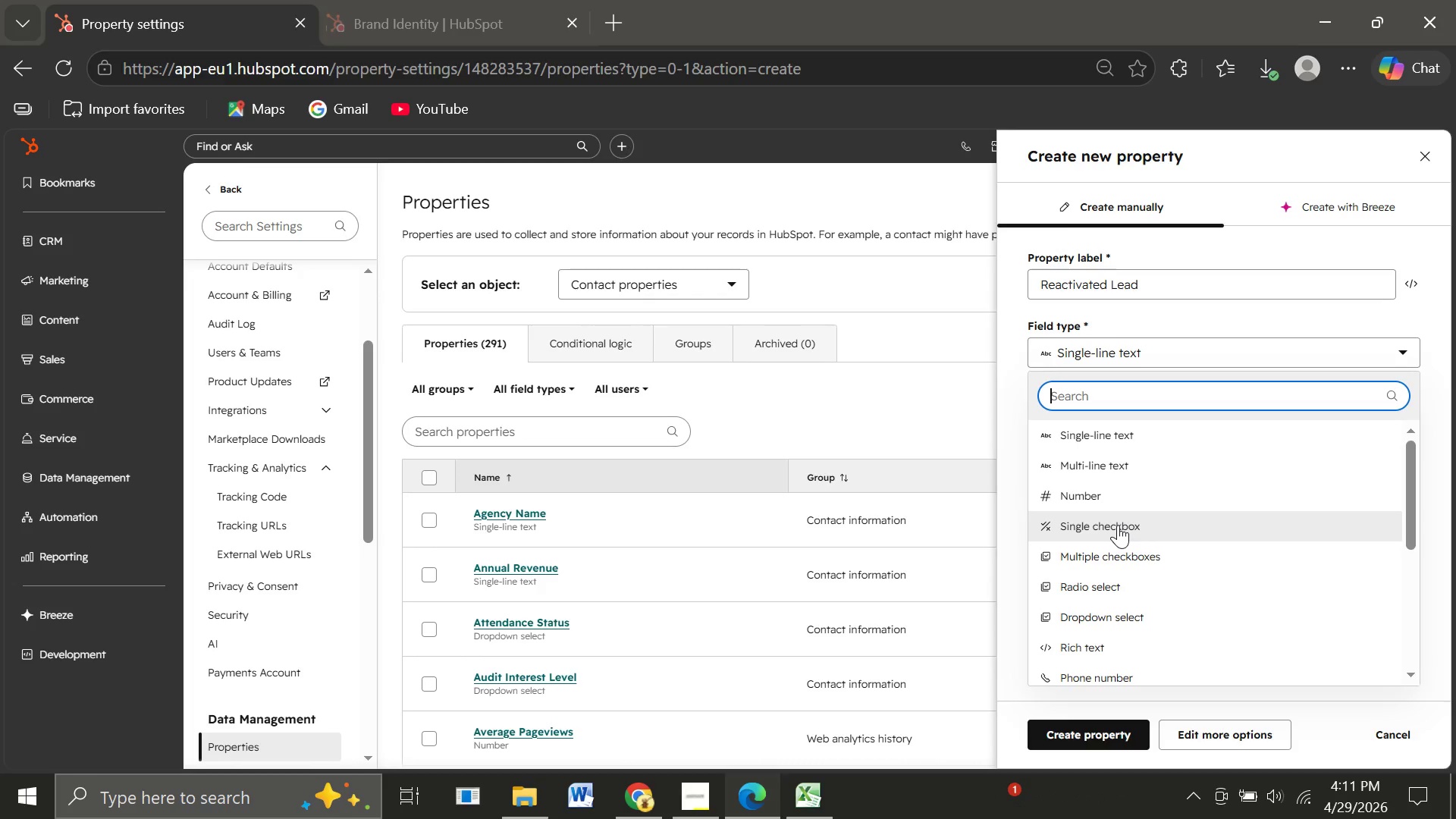 
left_click([1118, 525])
 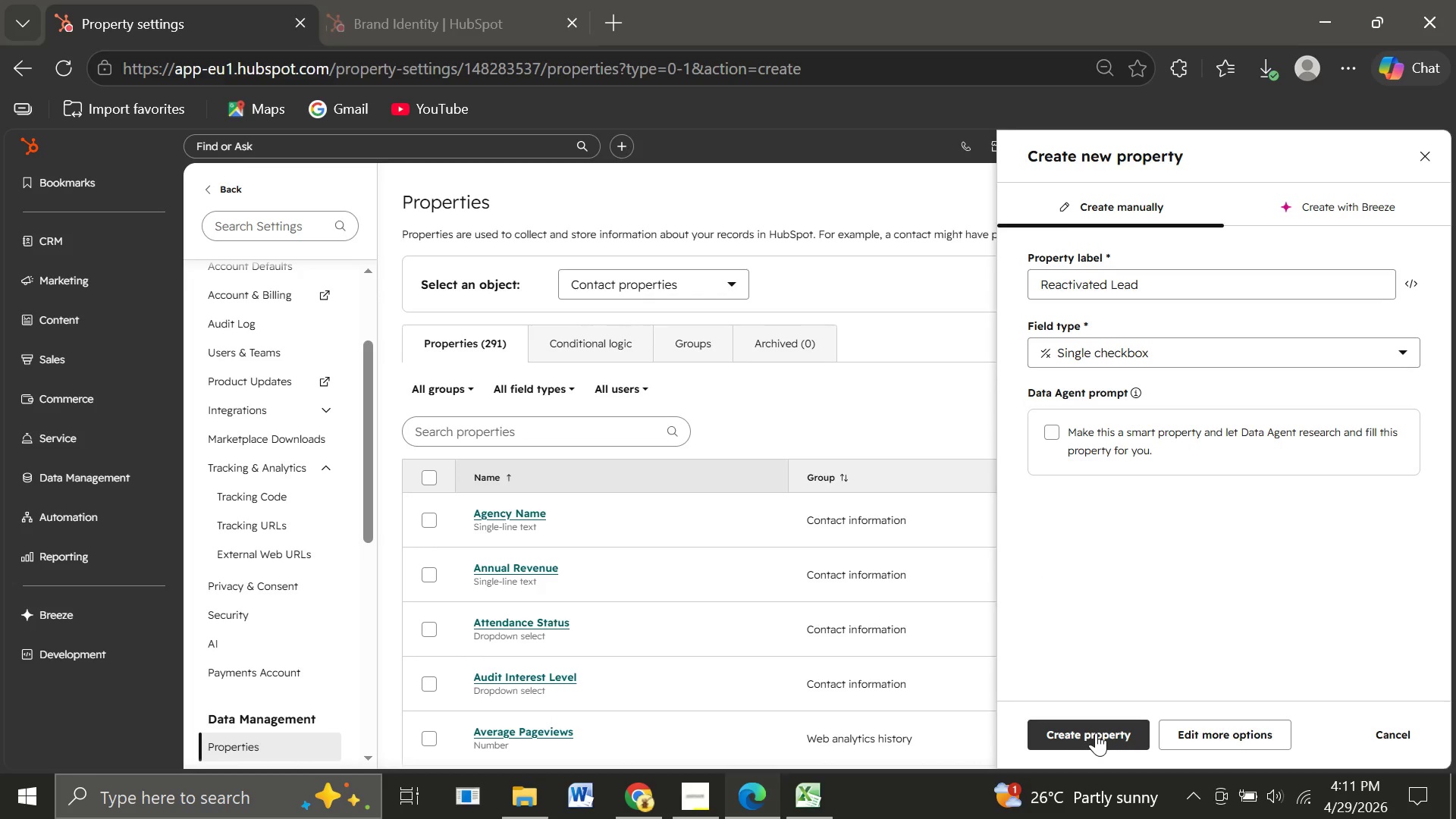 
wait(10.38)
 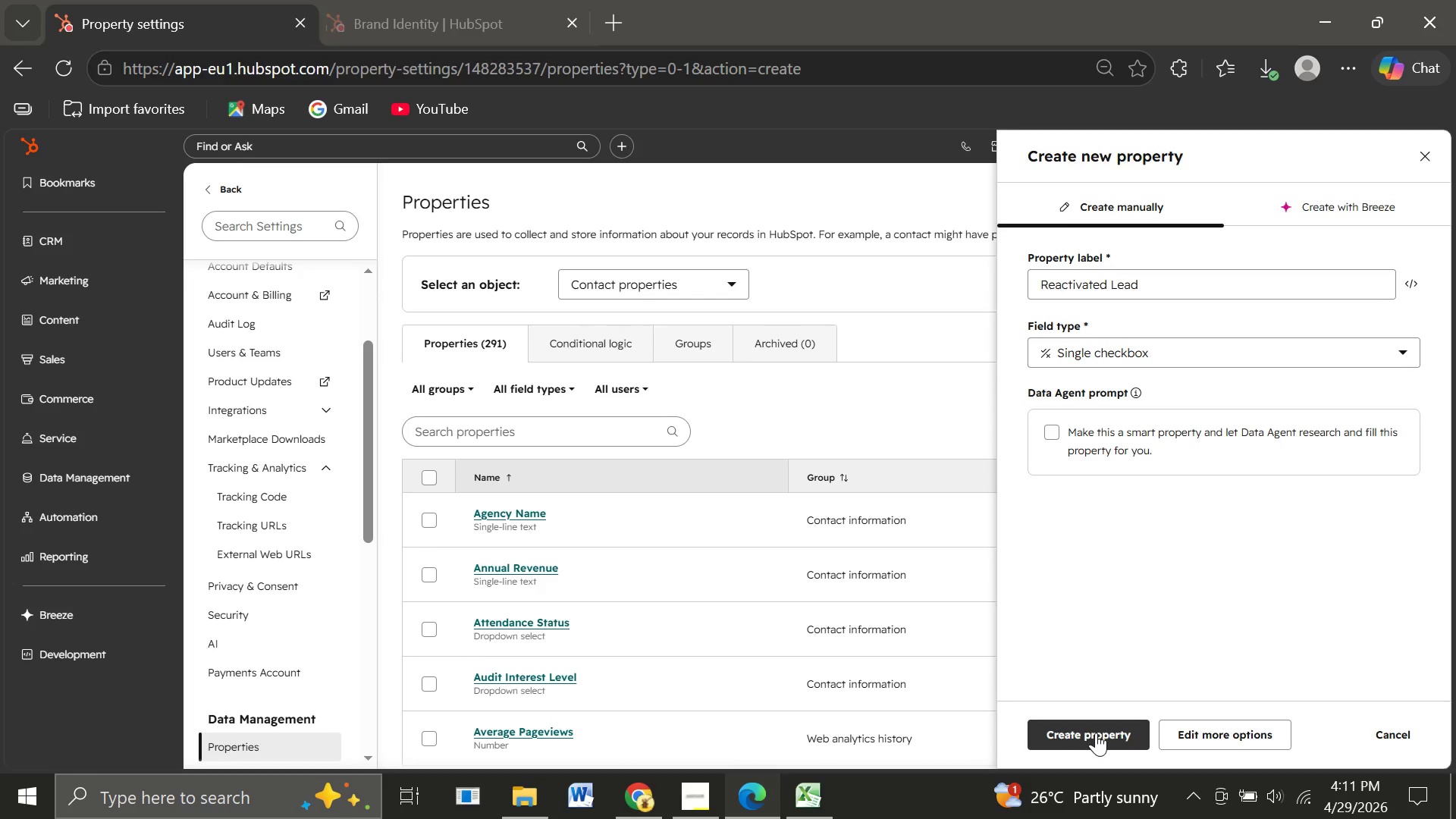 
left_click([1096, 733])
 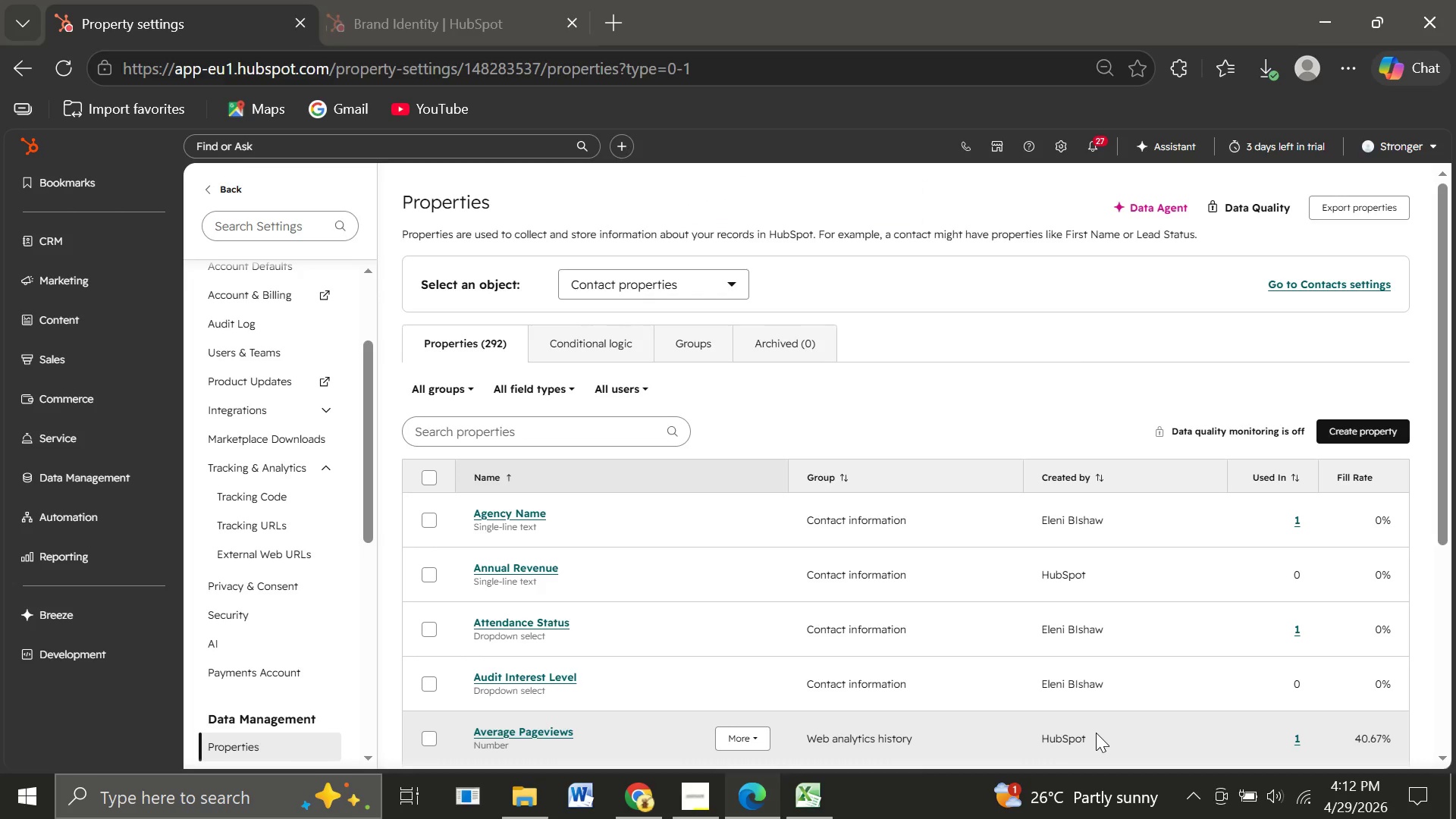 
wait(13.56)
 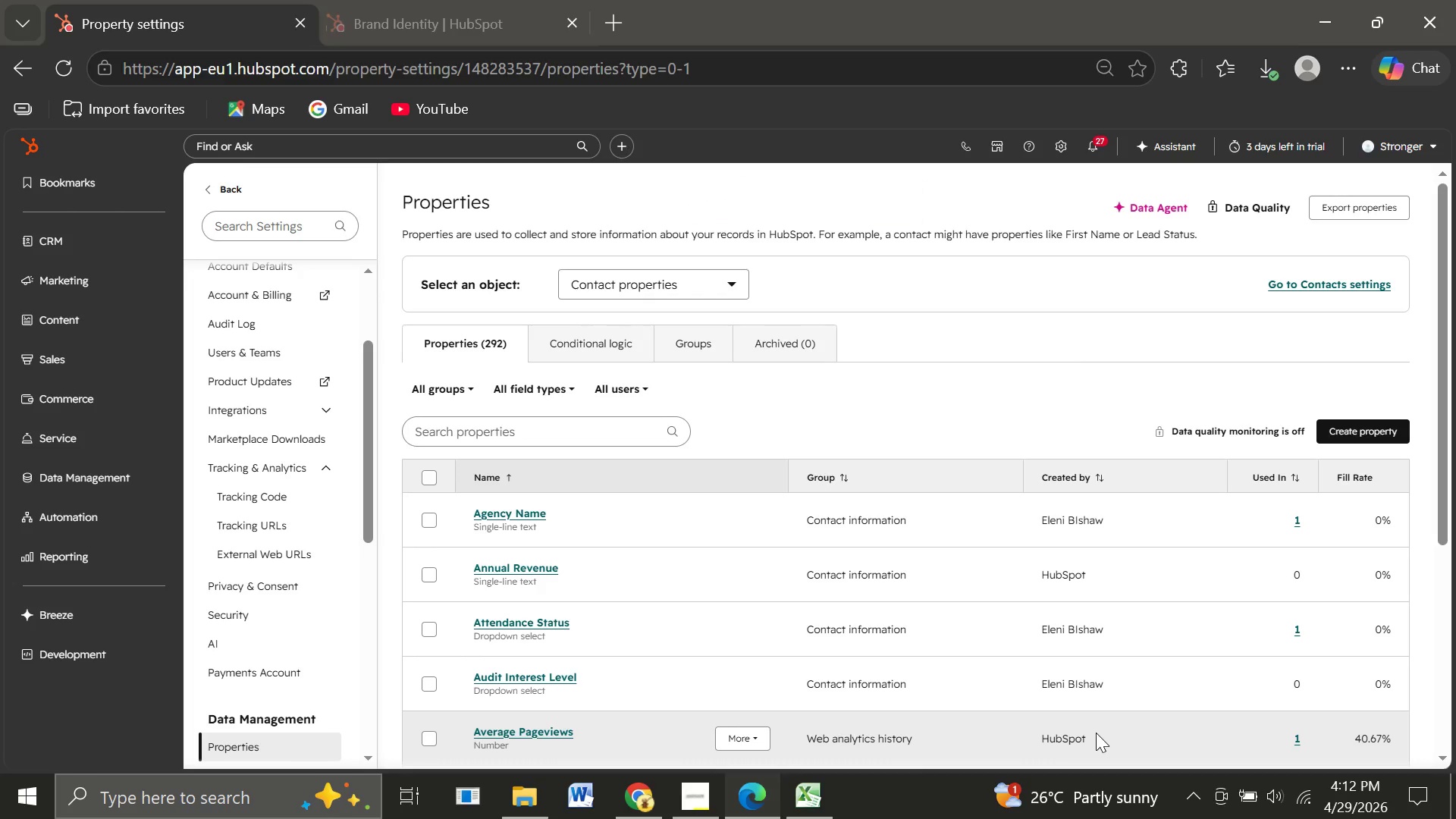 
left_click([1360, 428])
 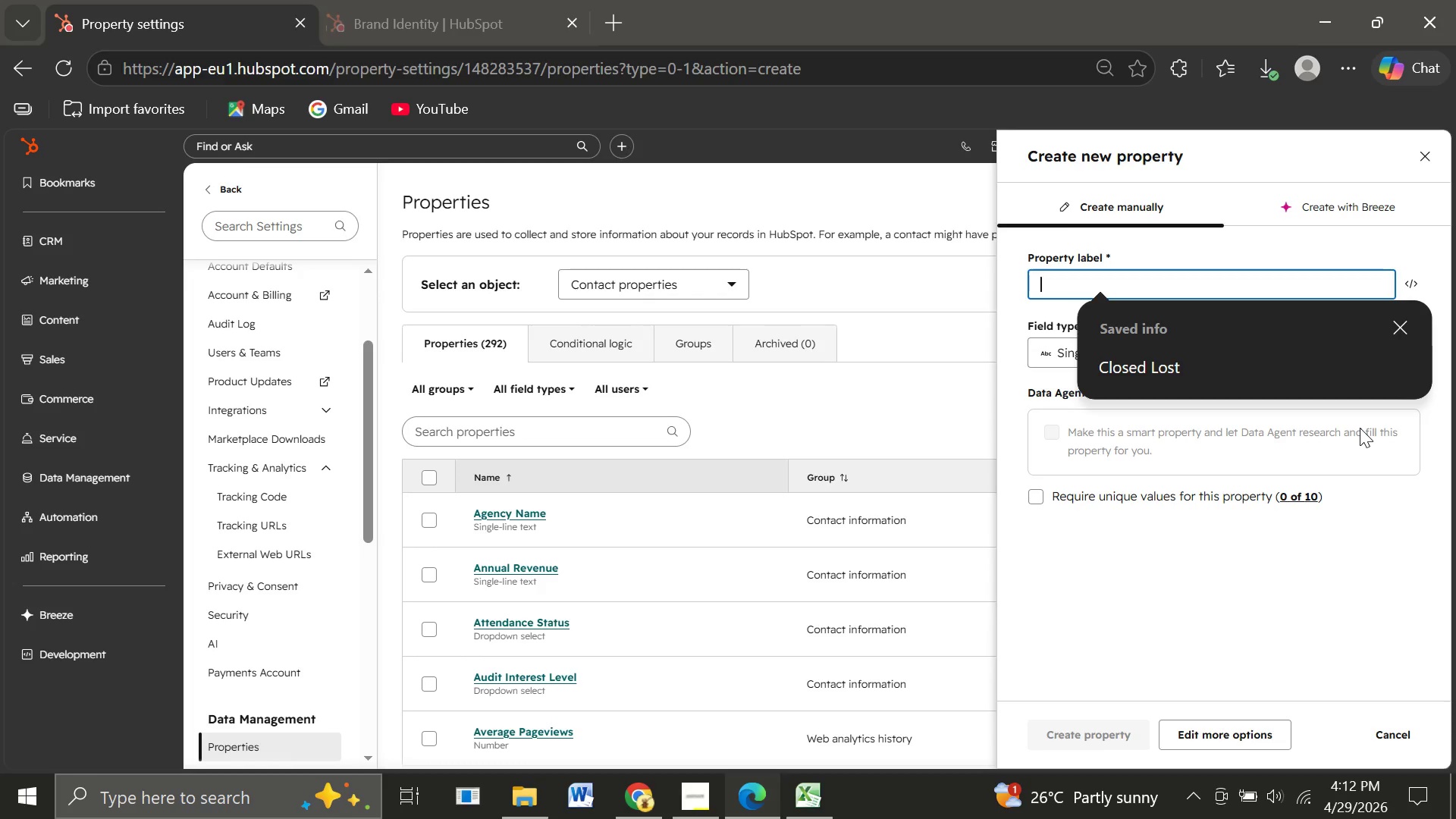 
wait(6.53)
 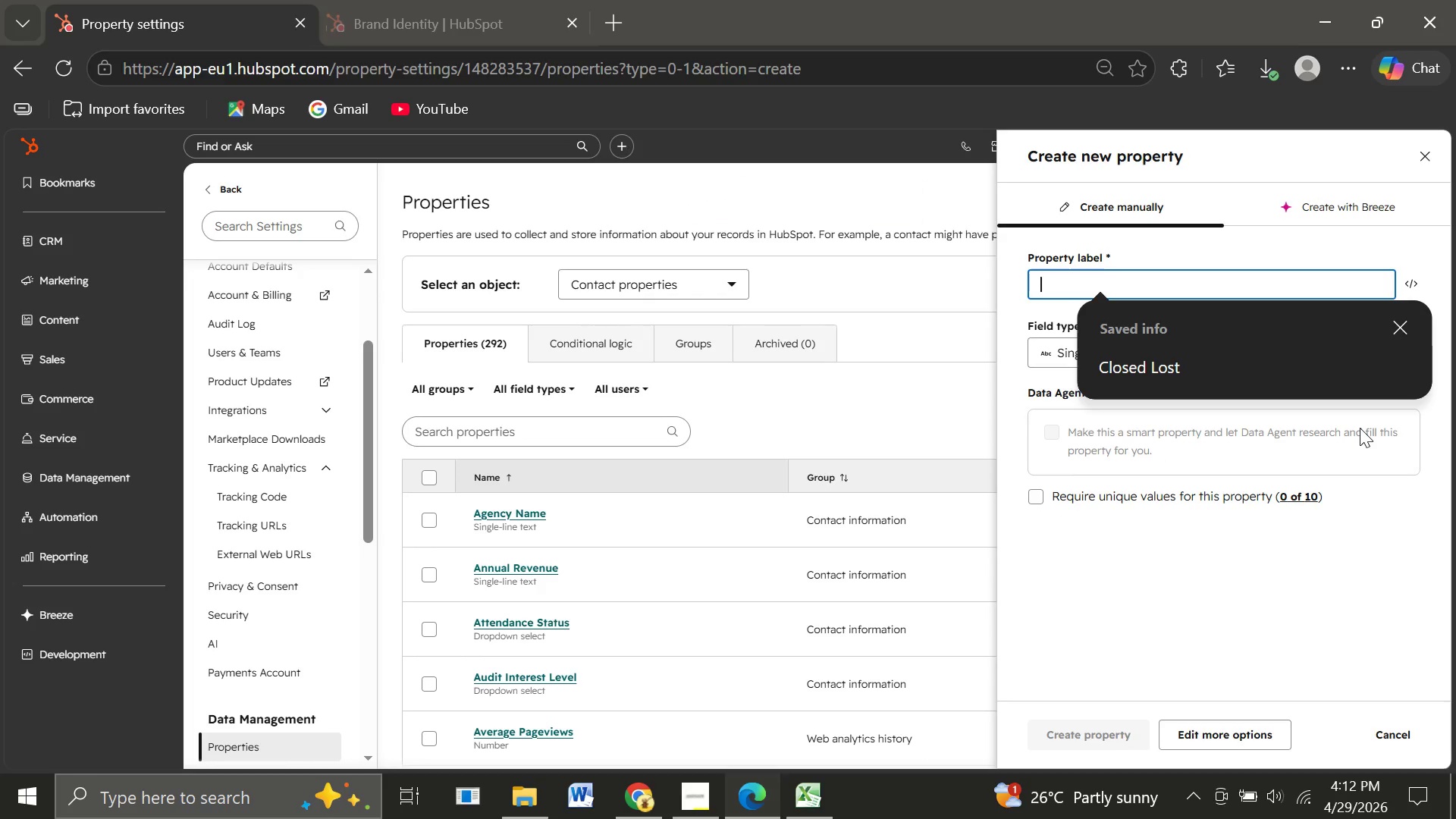 
type(Engagement Path)
 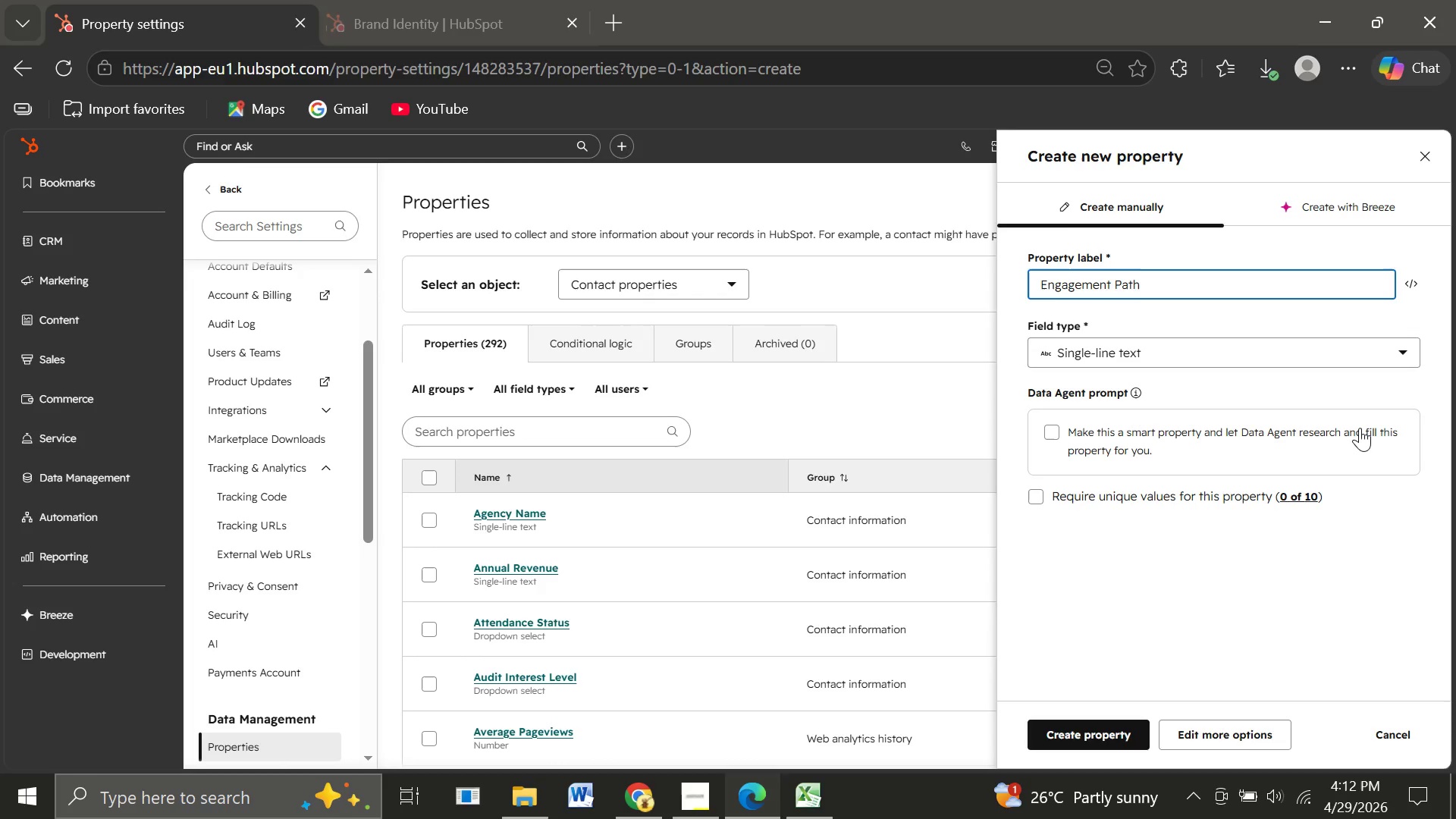 
left_click([1128, 344])
 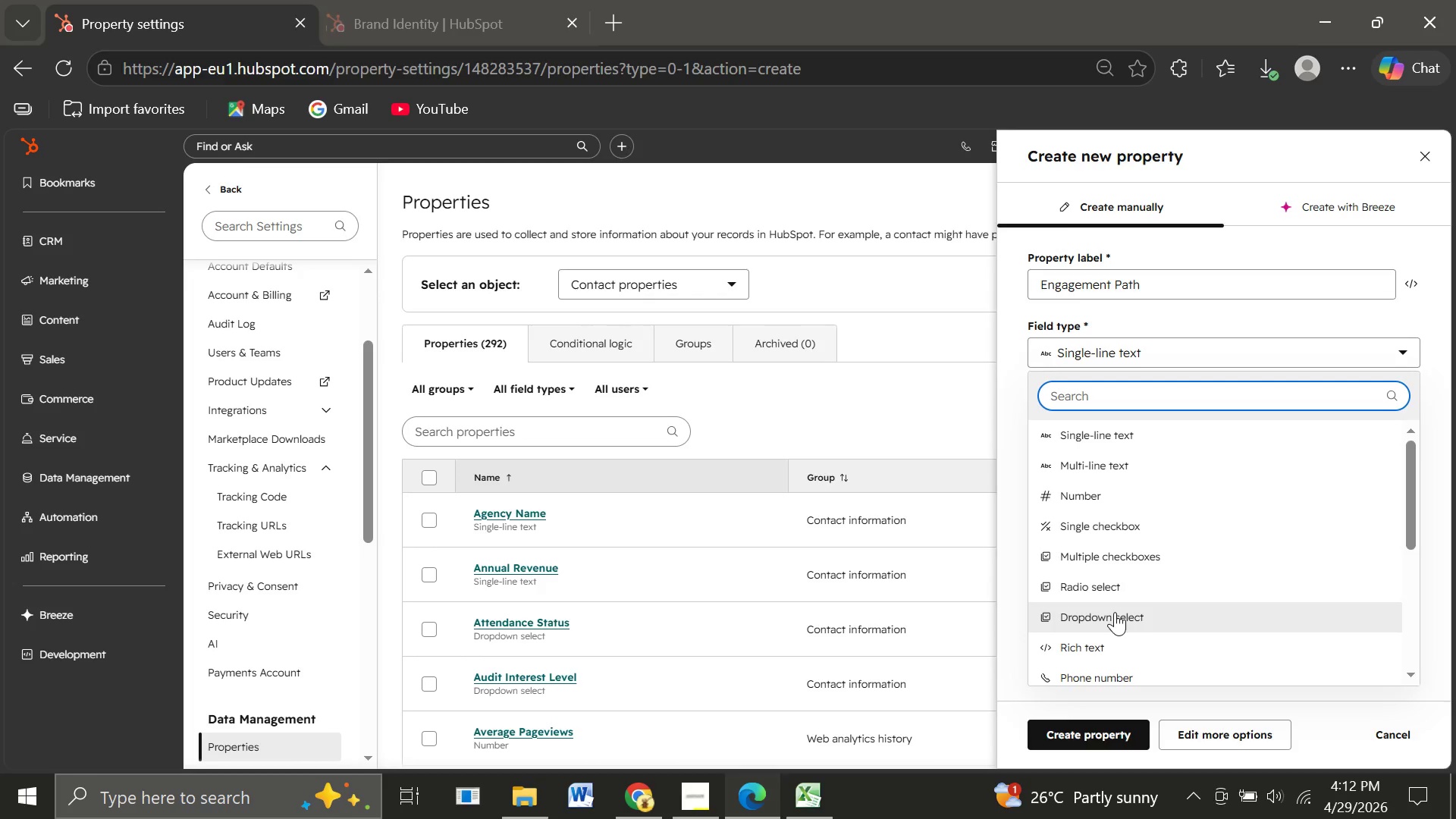 
left_click([1115, 612])
 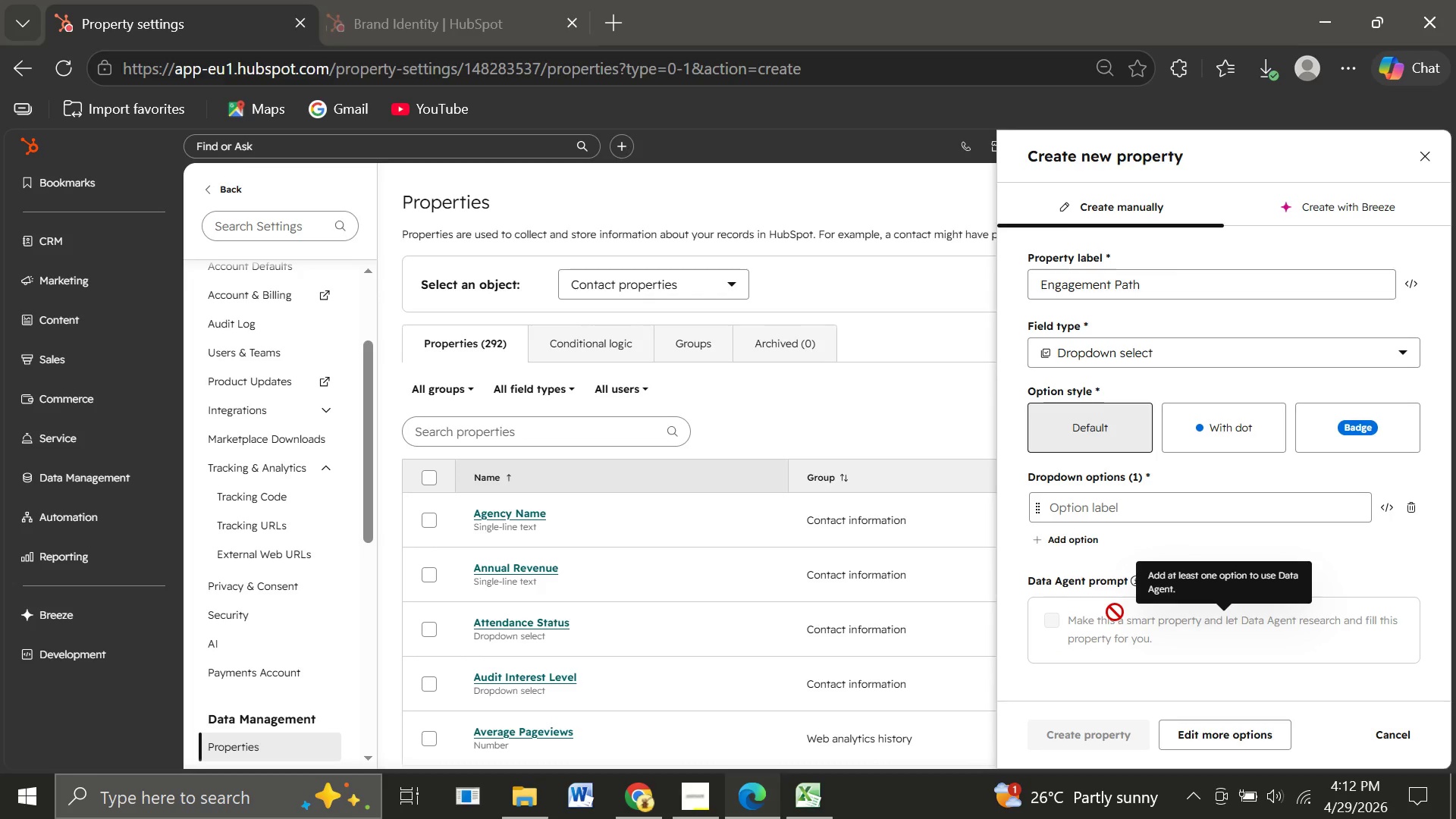 
wait(7.17)
 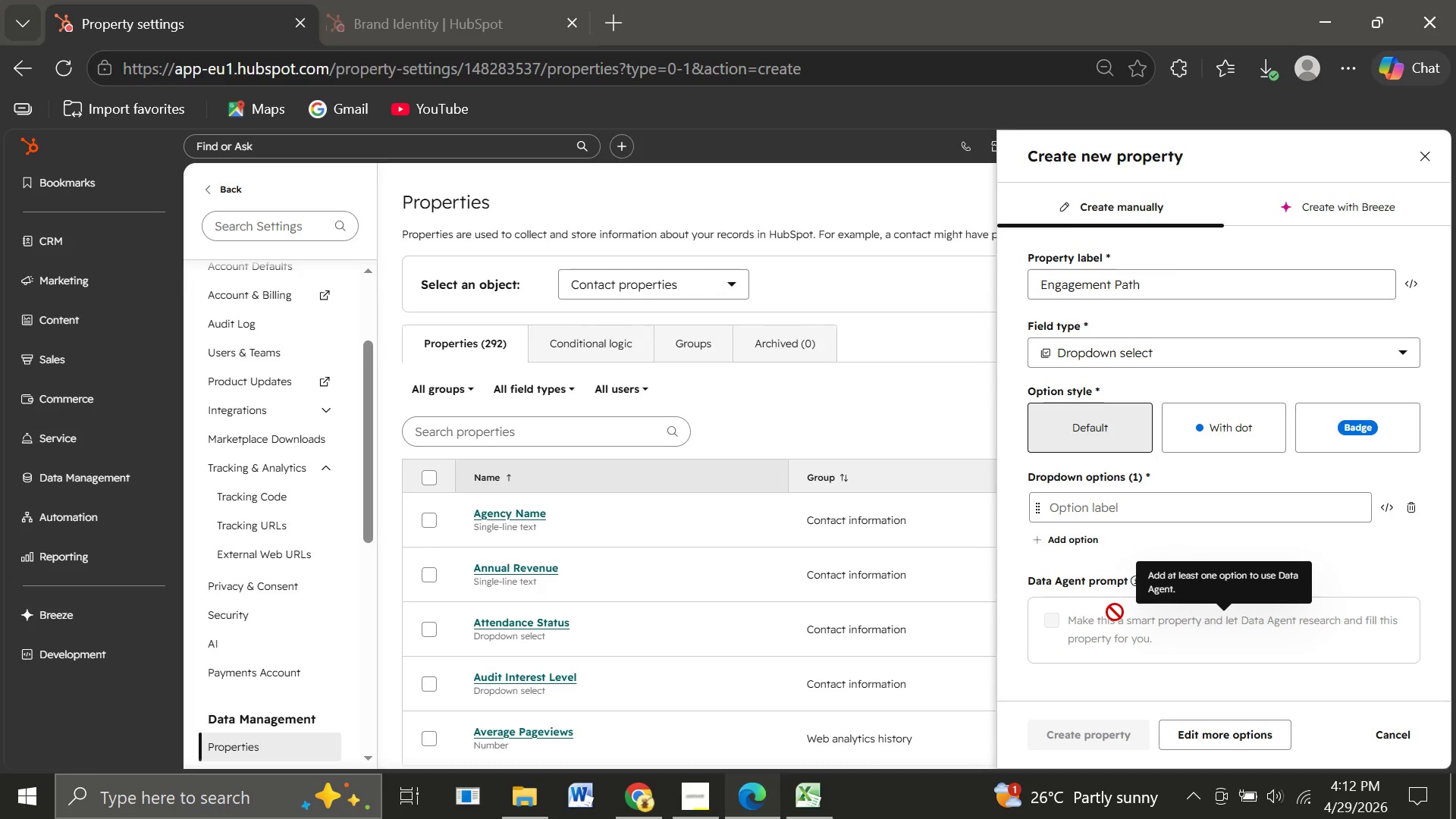 
left_click([1065, 512])
 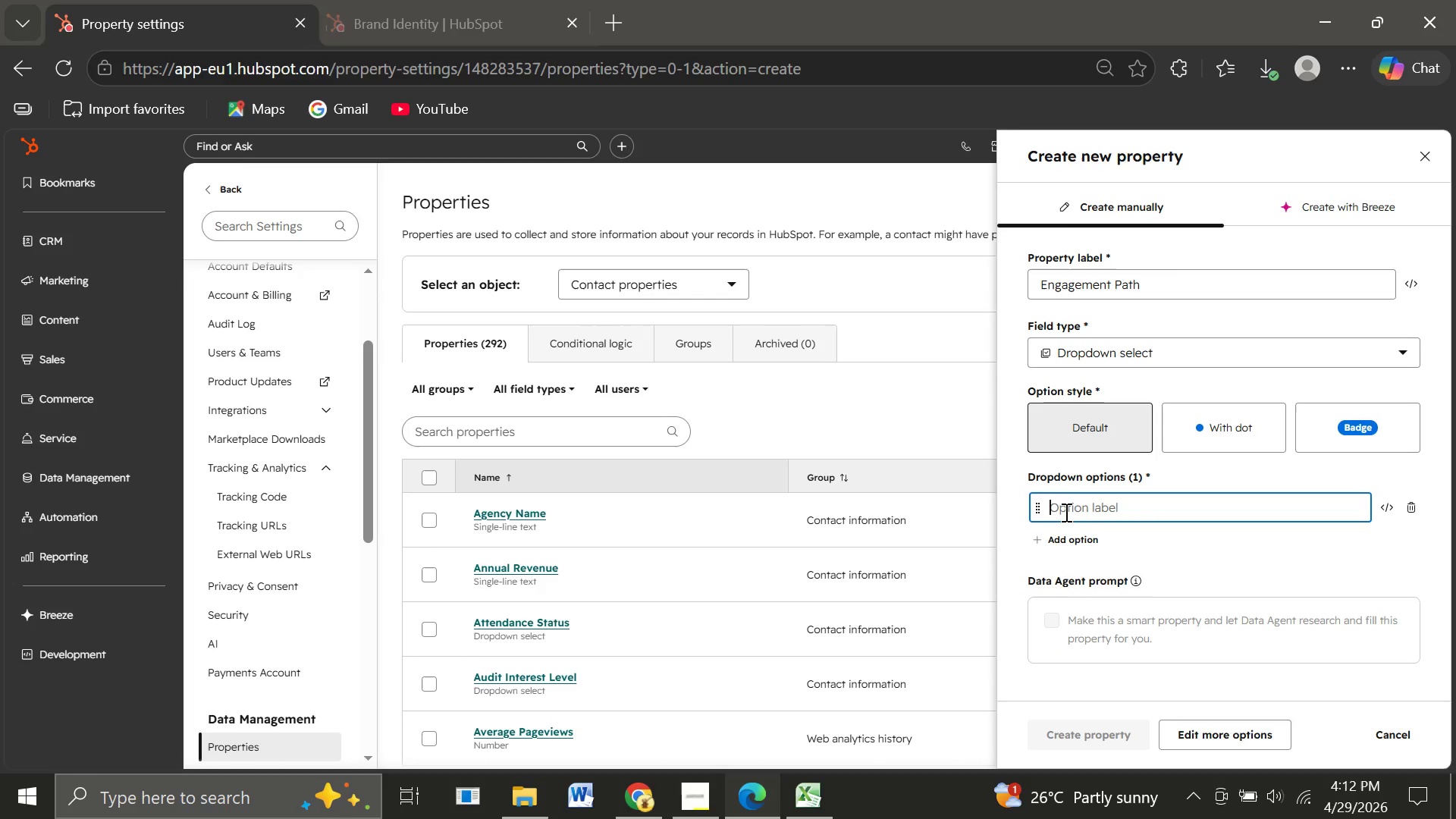 
type(Bud)
 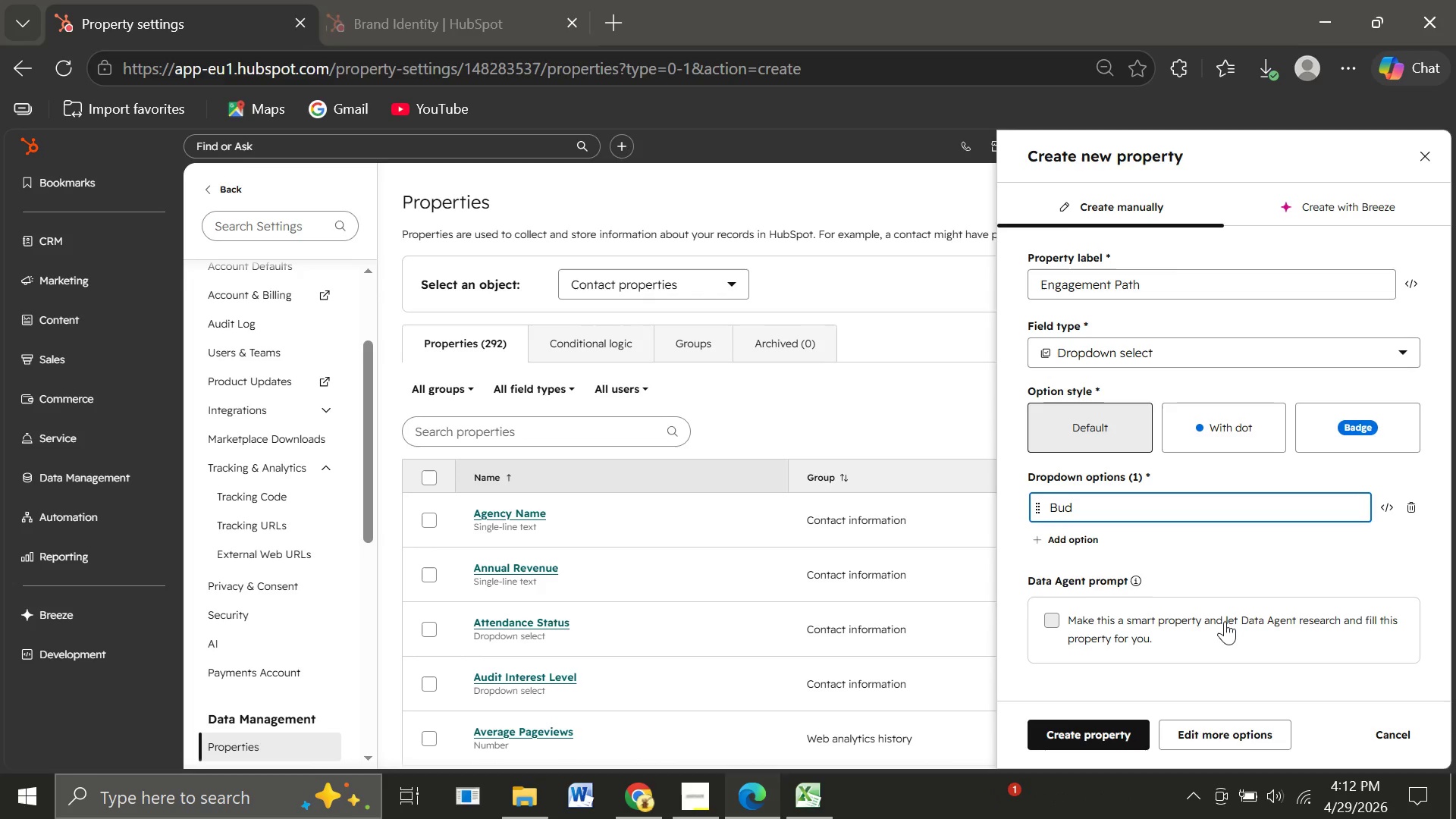 
type(get)
 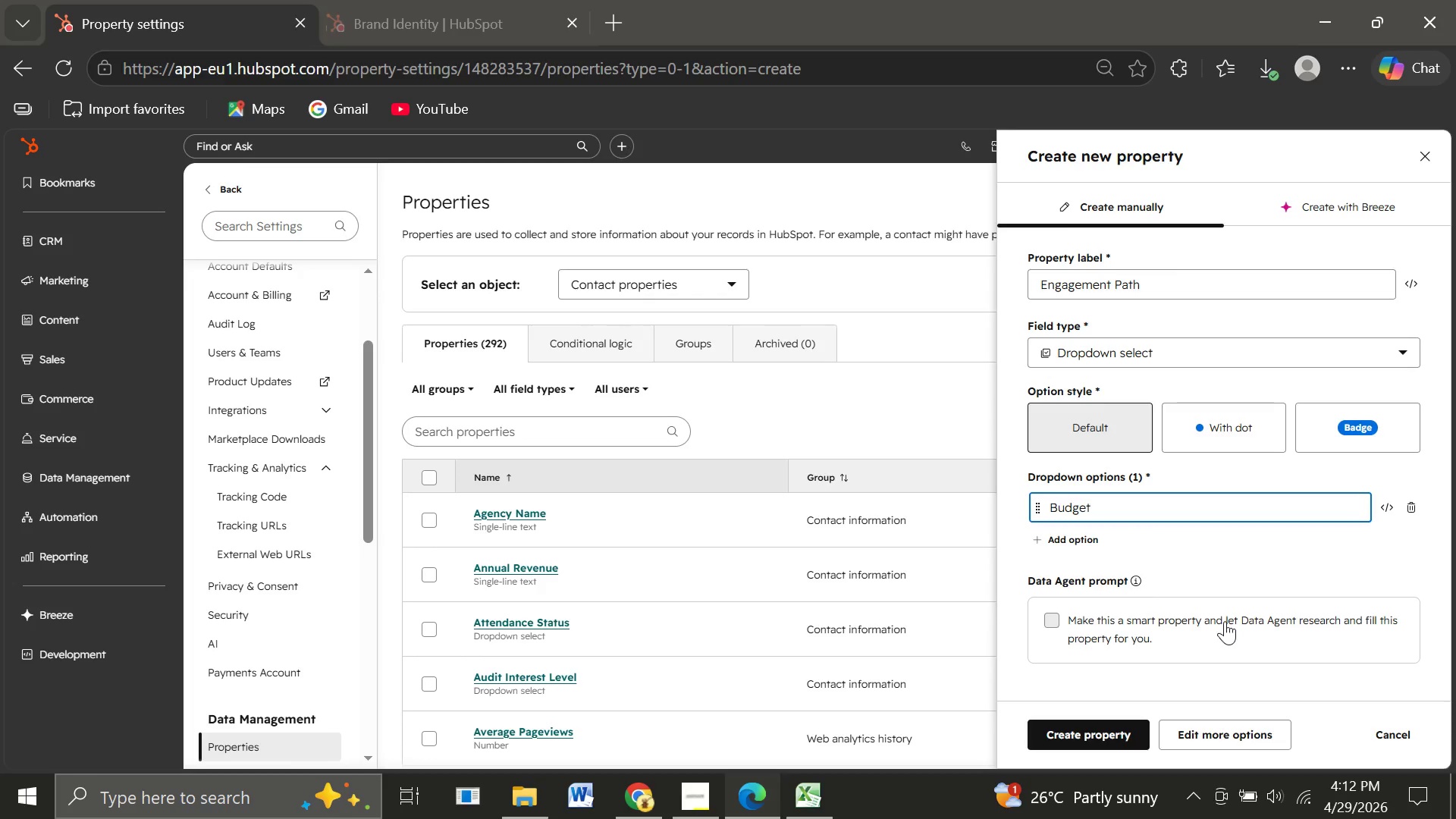 
wait(7.19)
 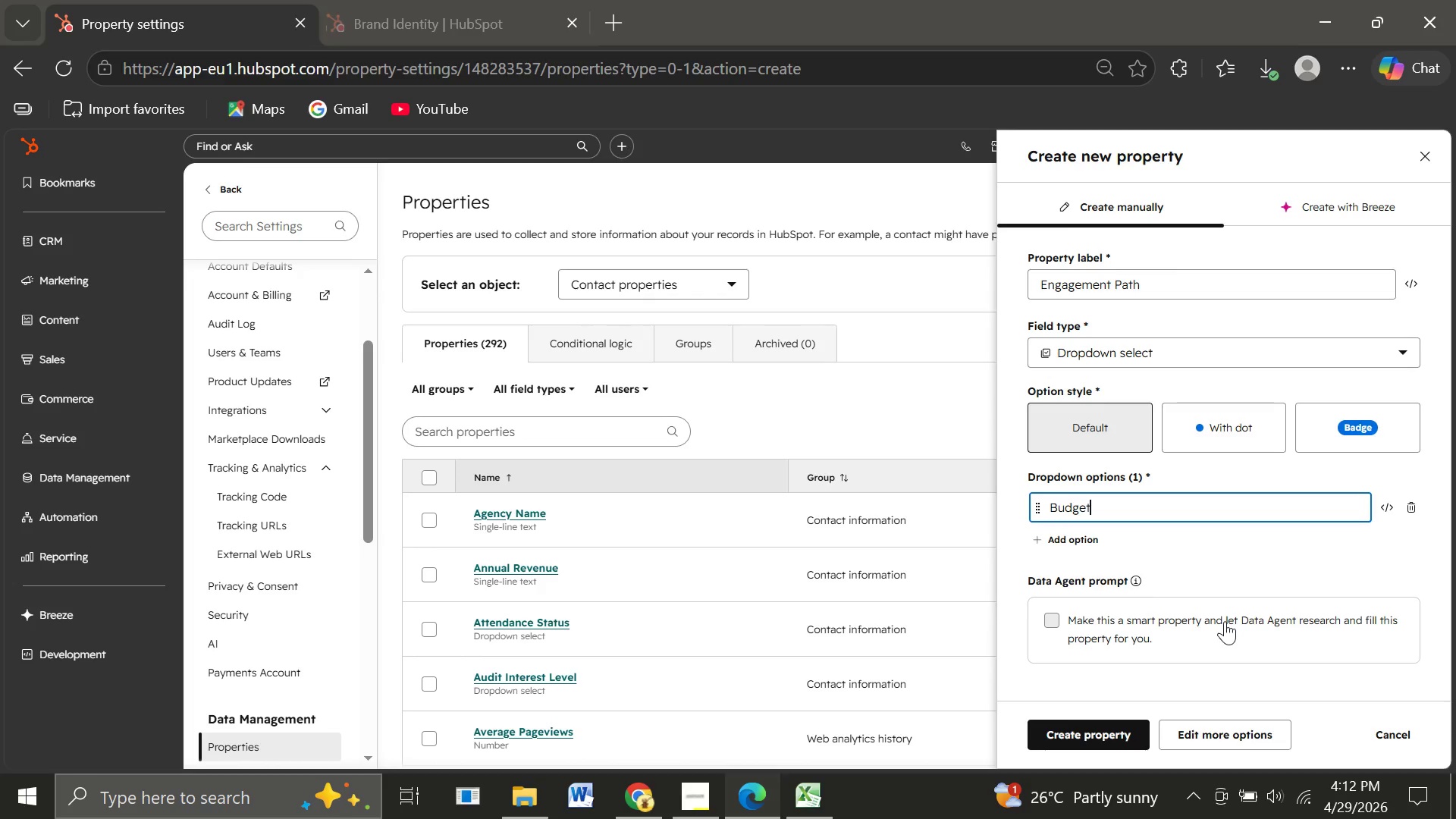 
type( Recovery)
 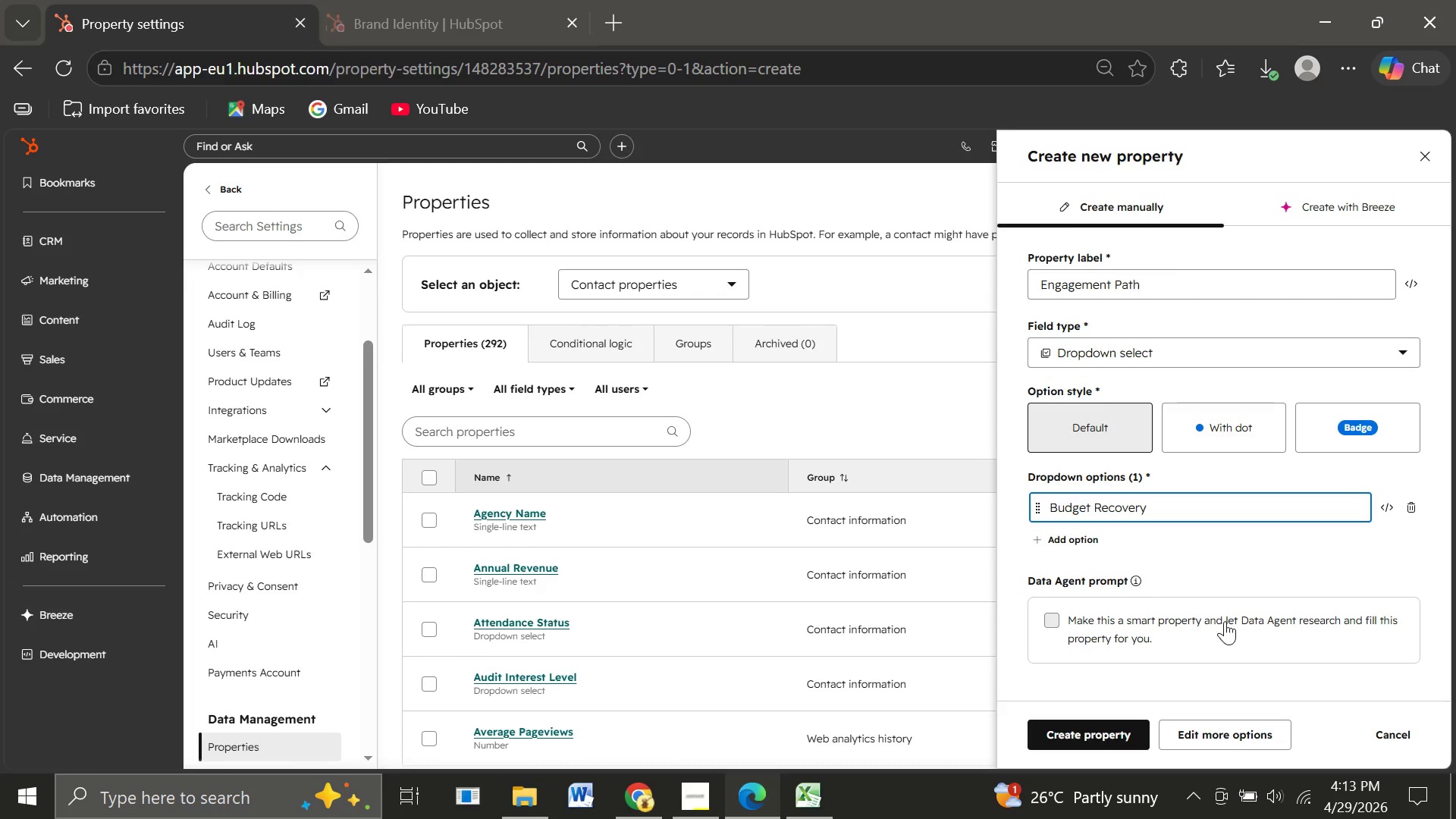 
key(Enter)
 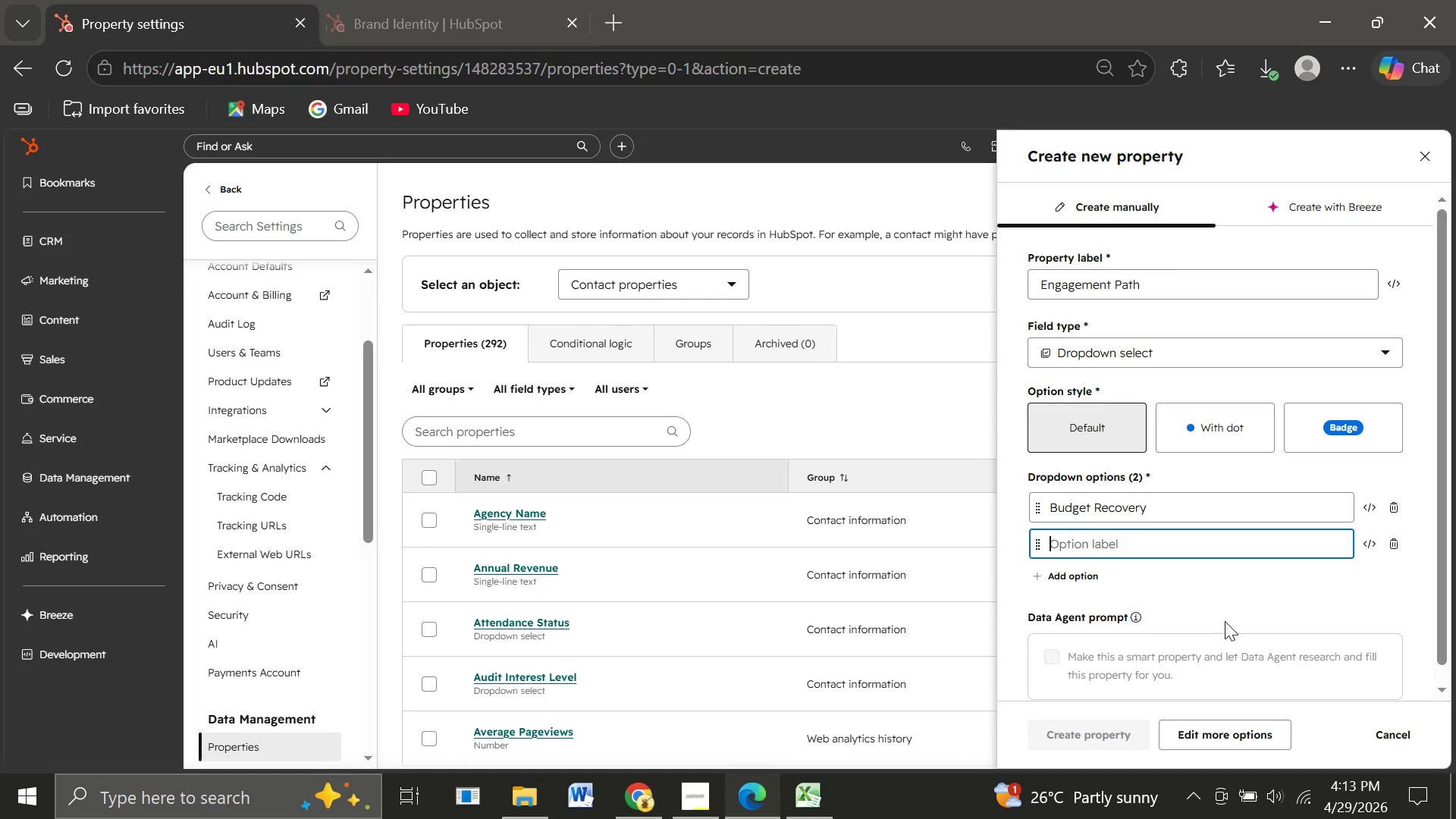 
type(Timing Recovery)
 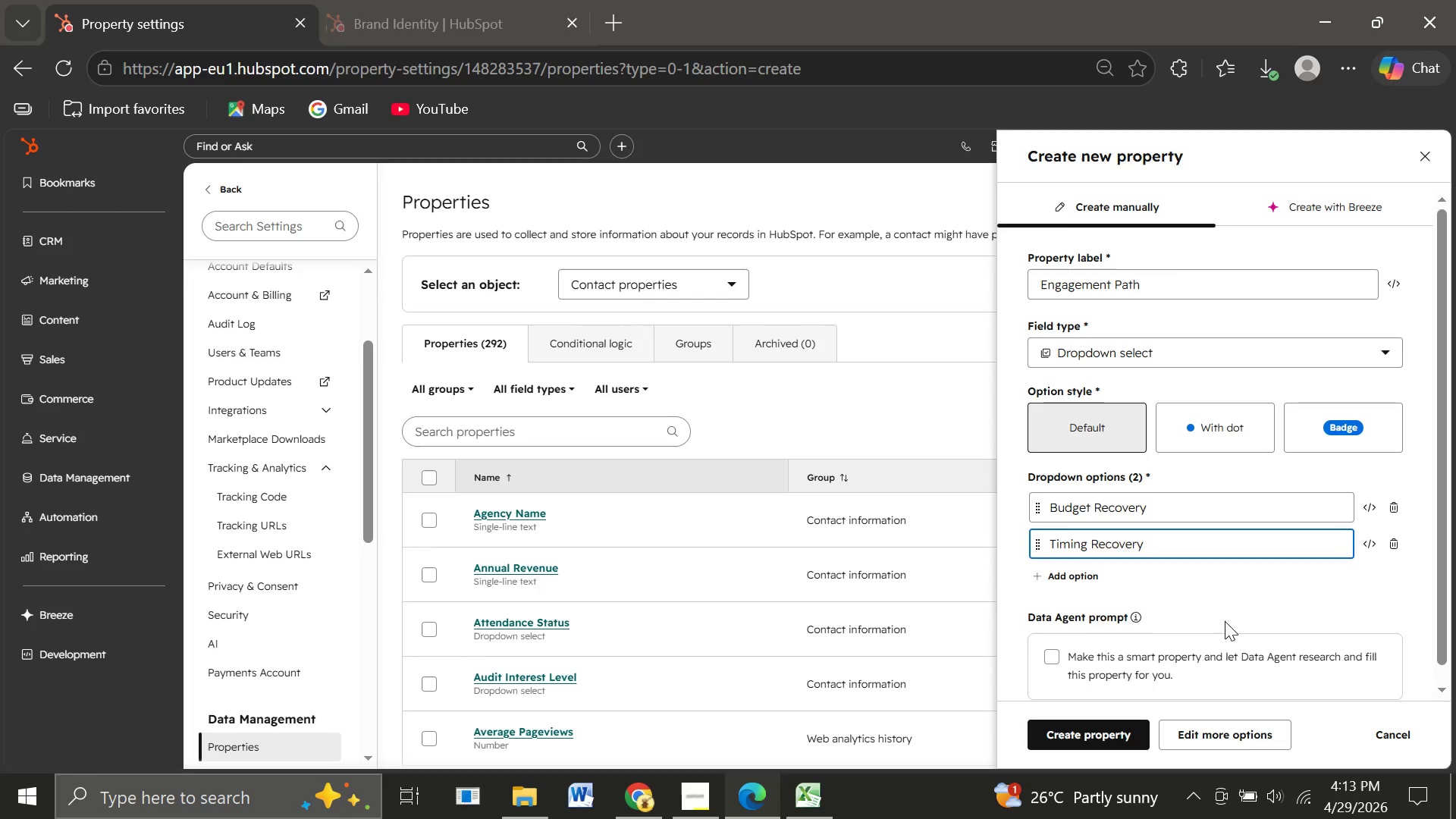 
key(Enter)
 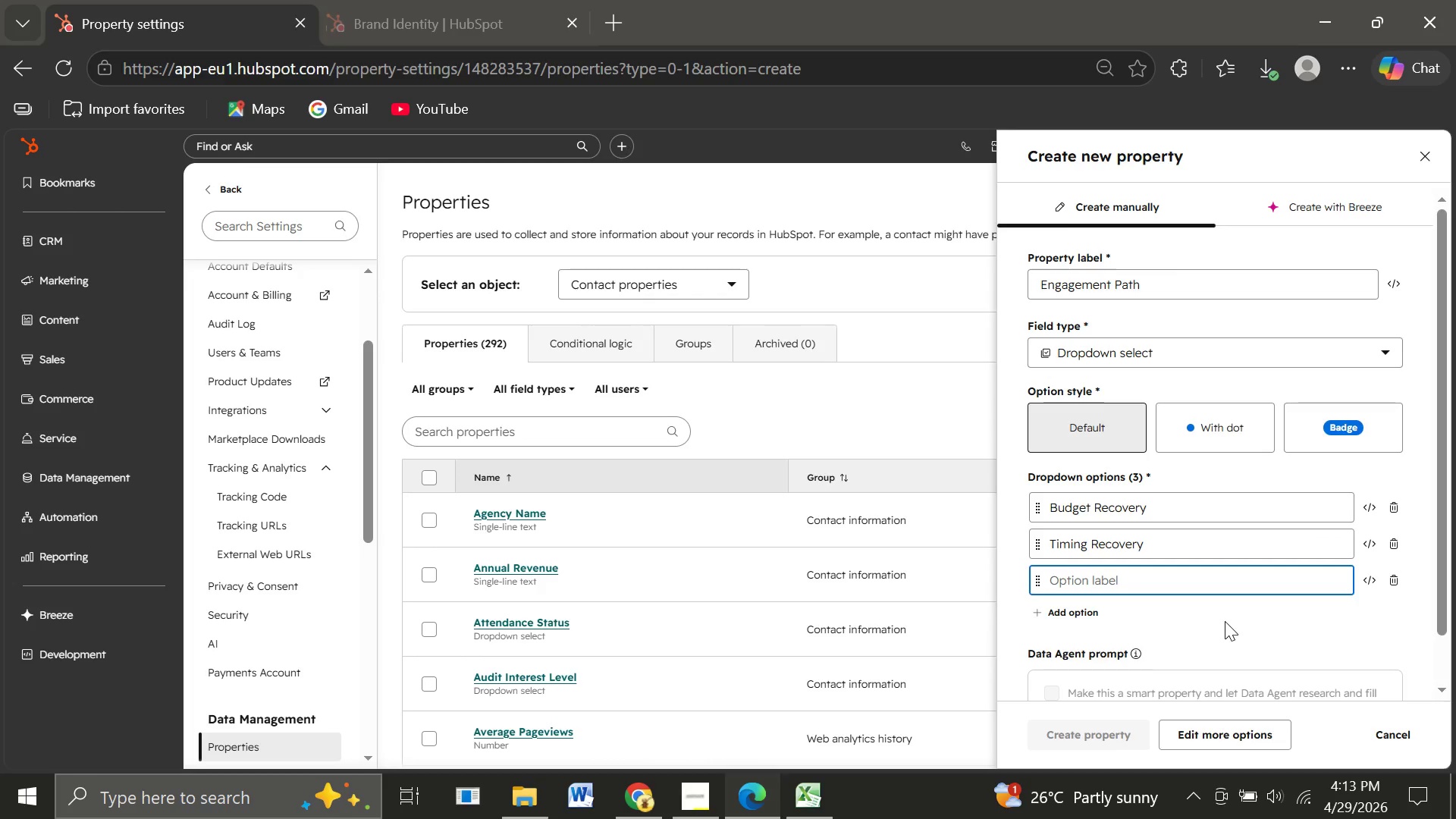 
type(Internal Team )
 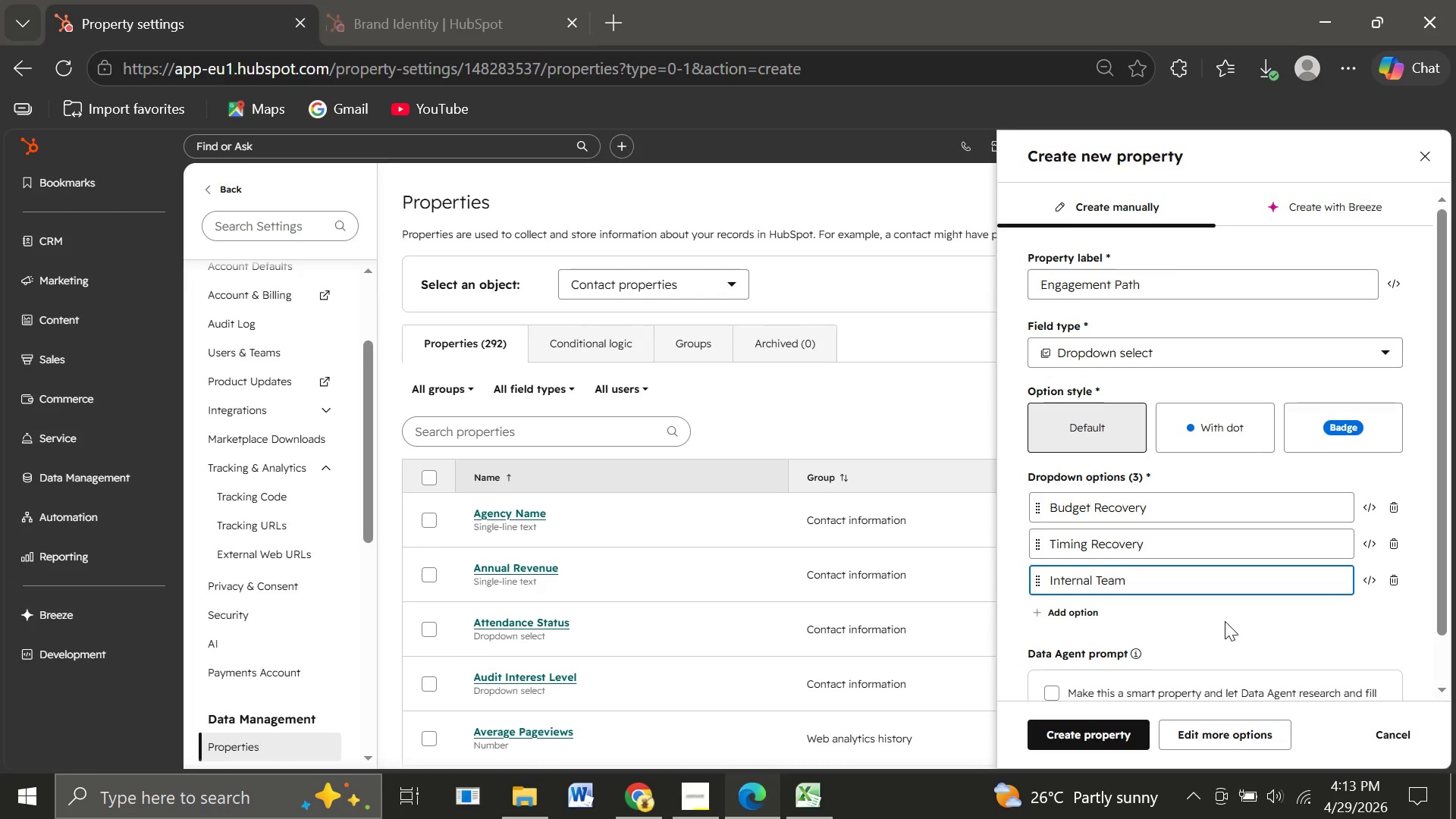 
type(Recovery)
 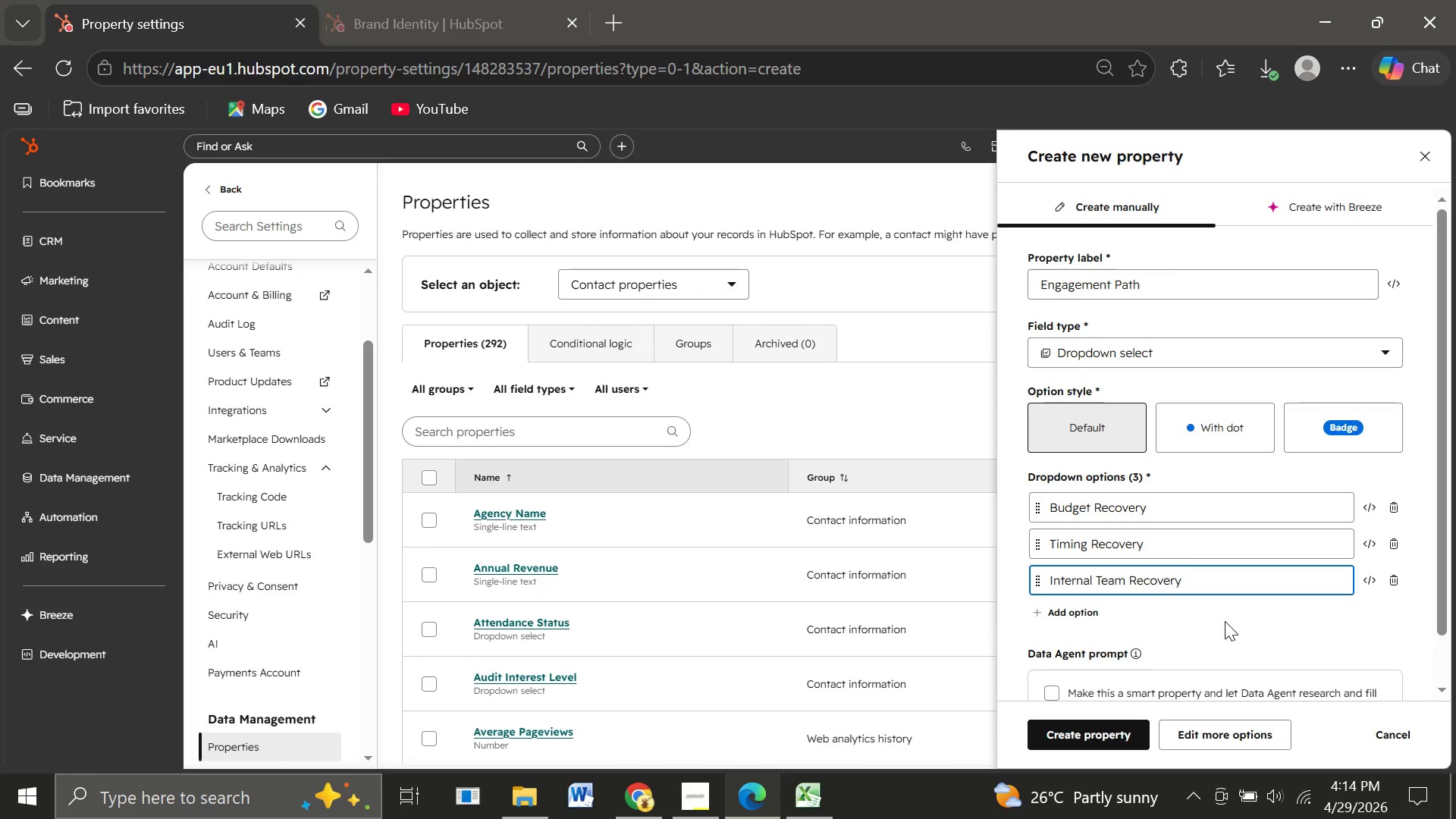 
wait(27.89)
 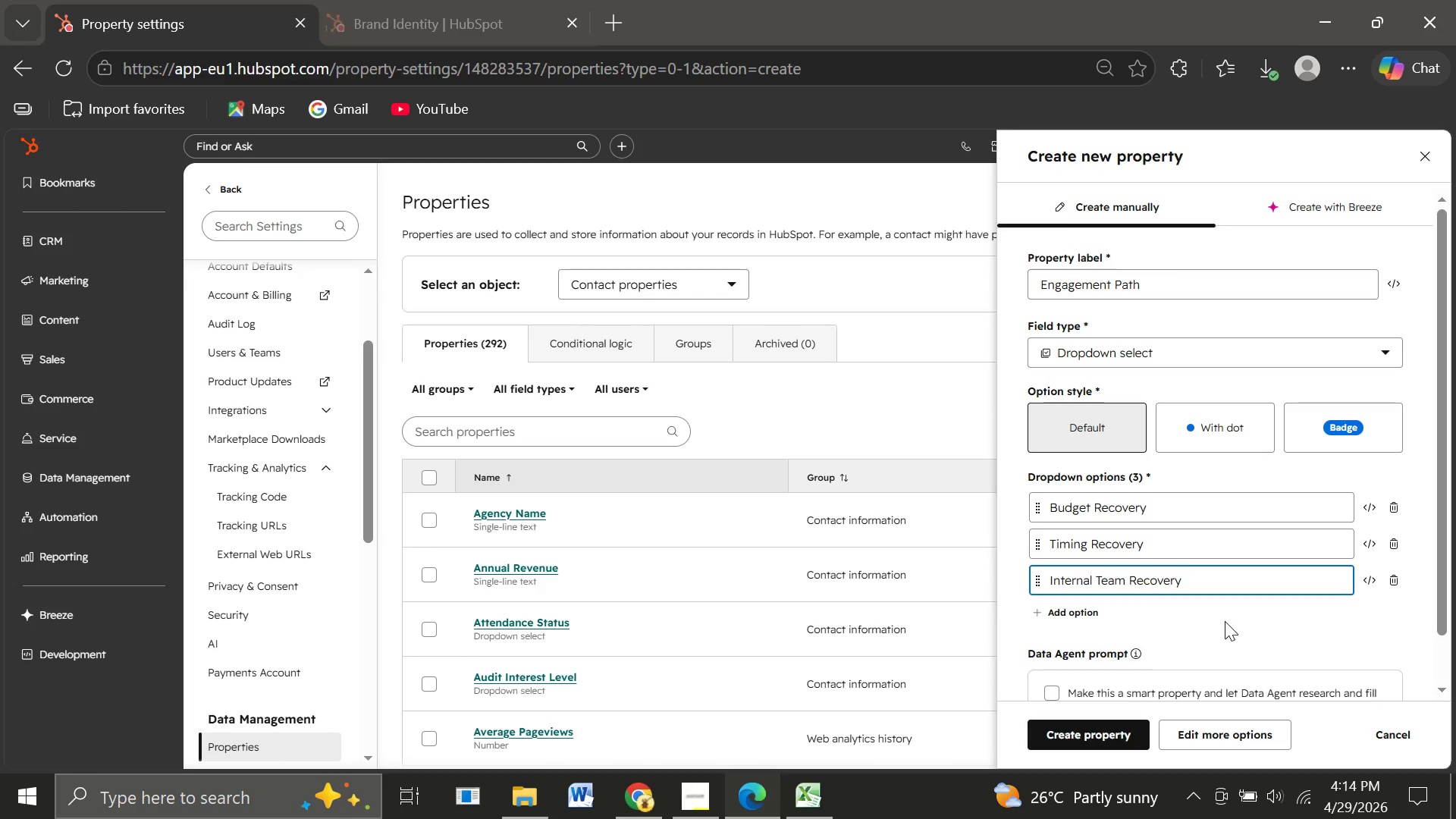 
key(Backspace)
 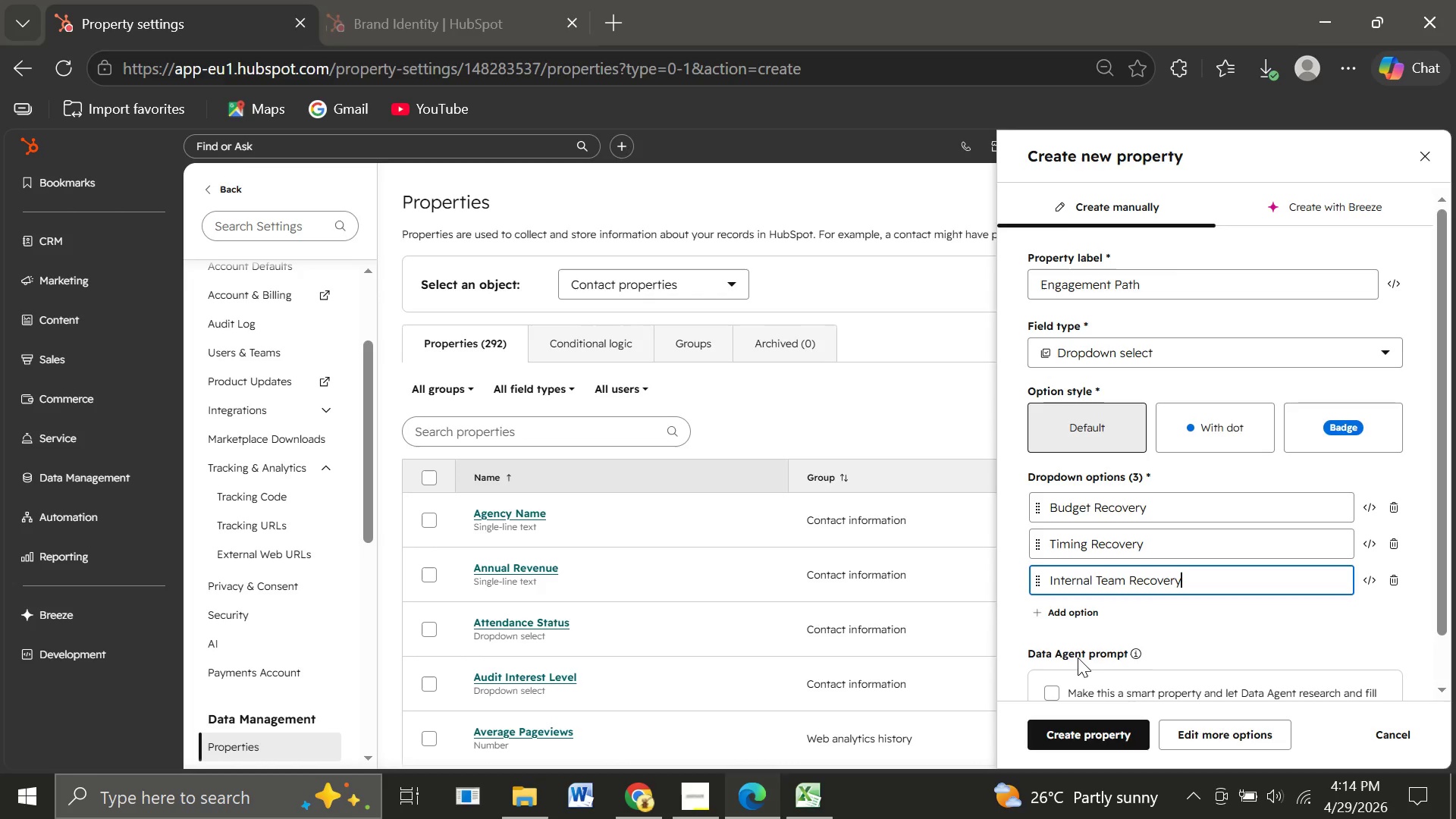 
key(Y)
 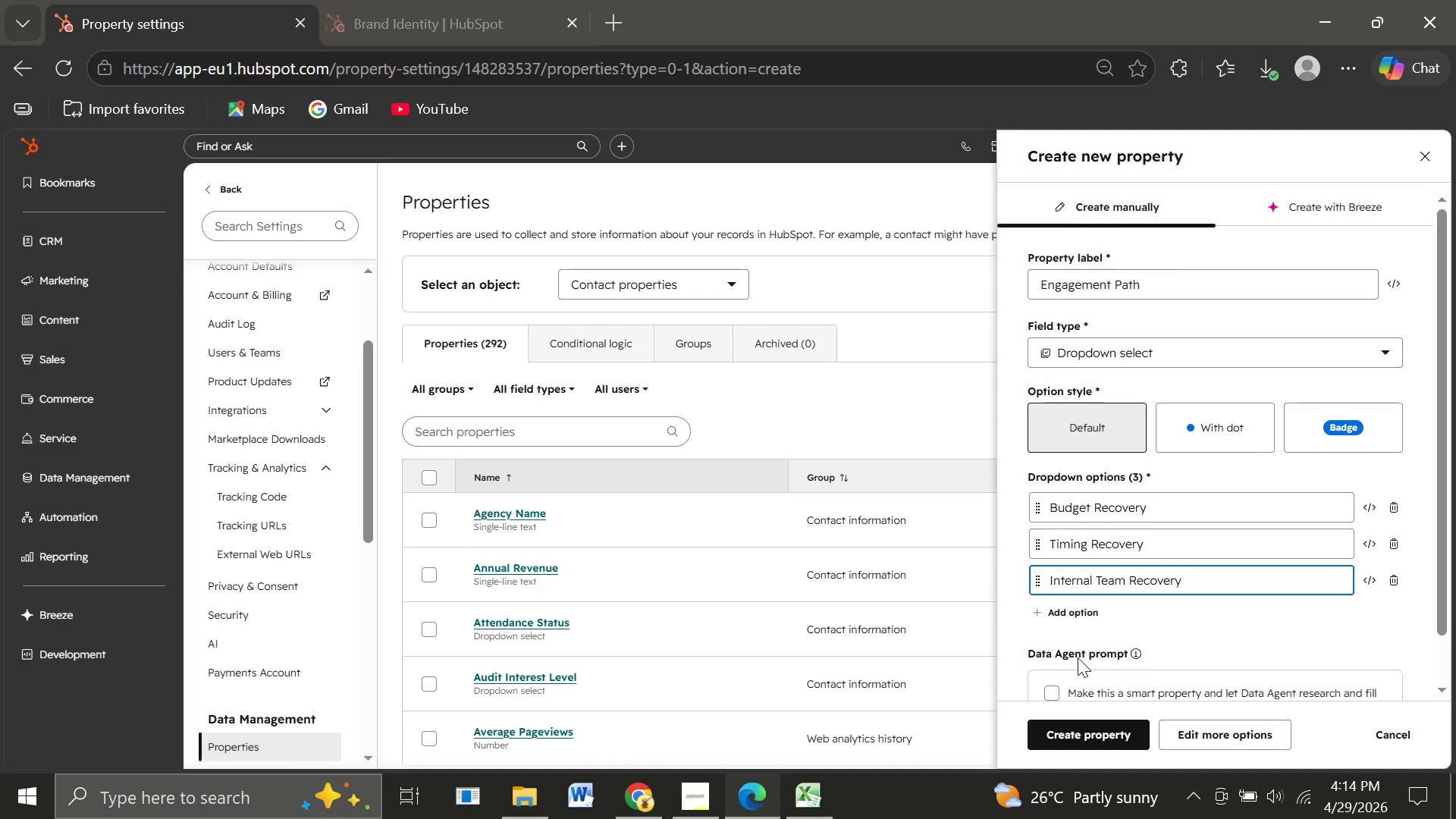 
key(Enter)
 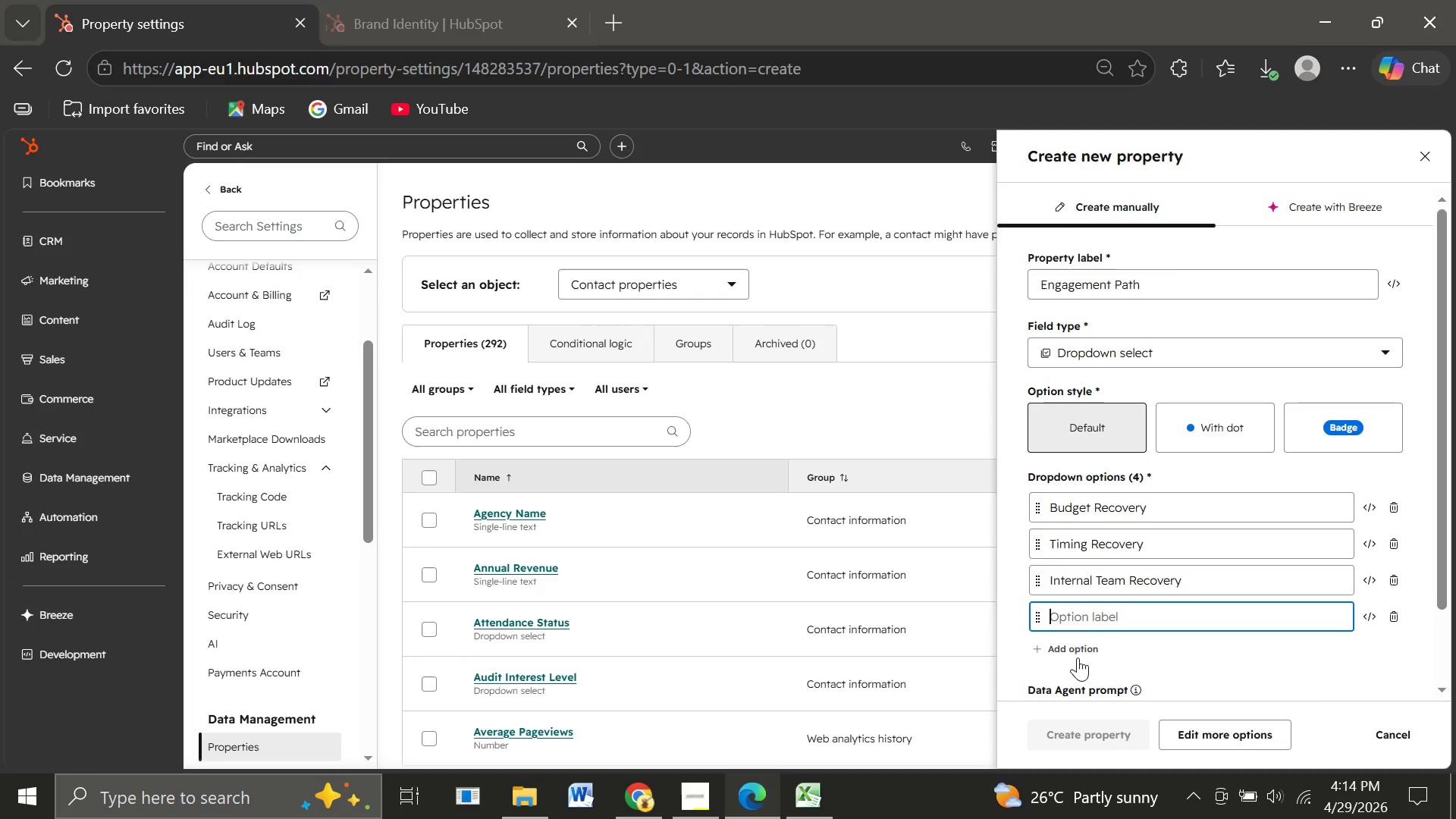 
type(General)
 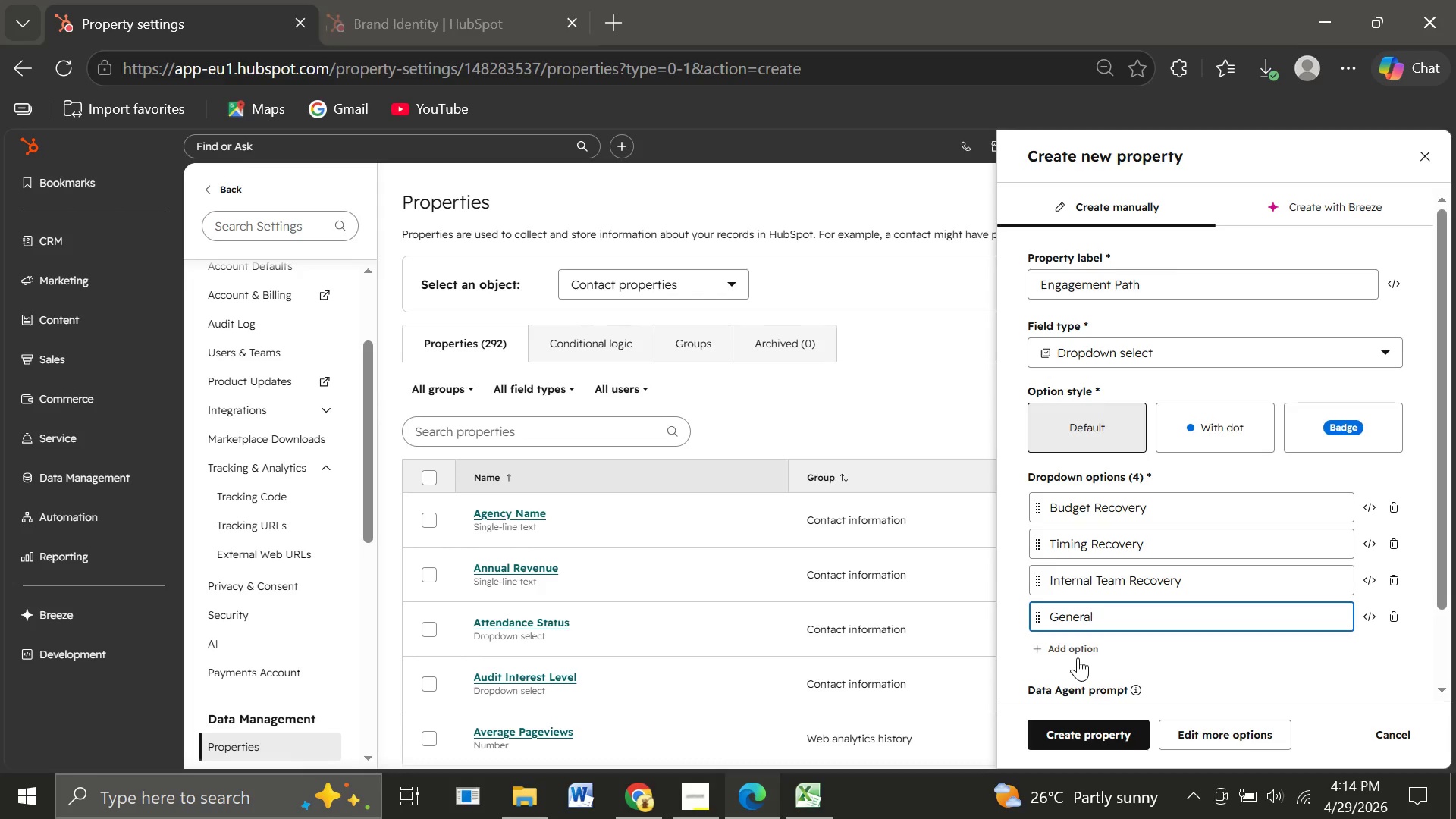 
wait(9.5)
 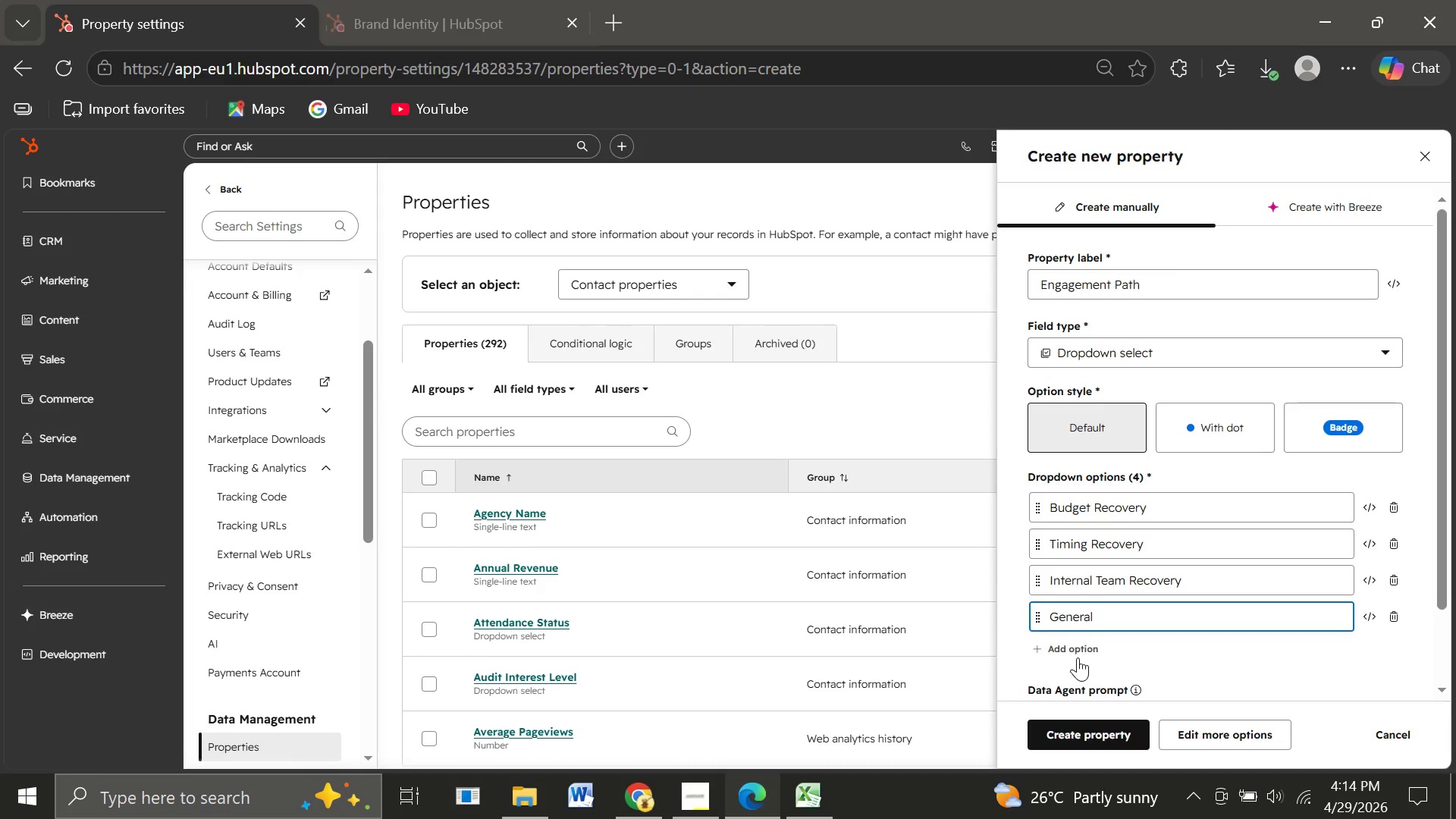 
type( Recovery)
 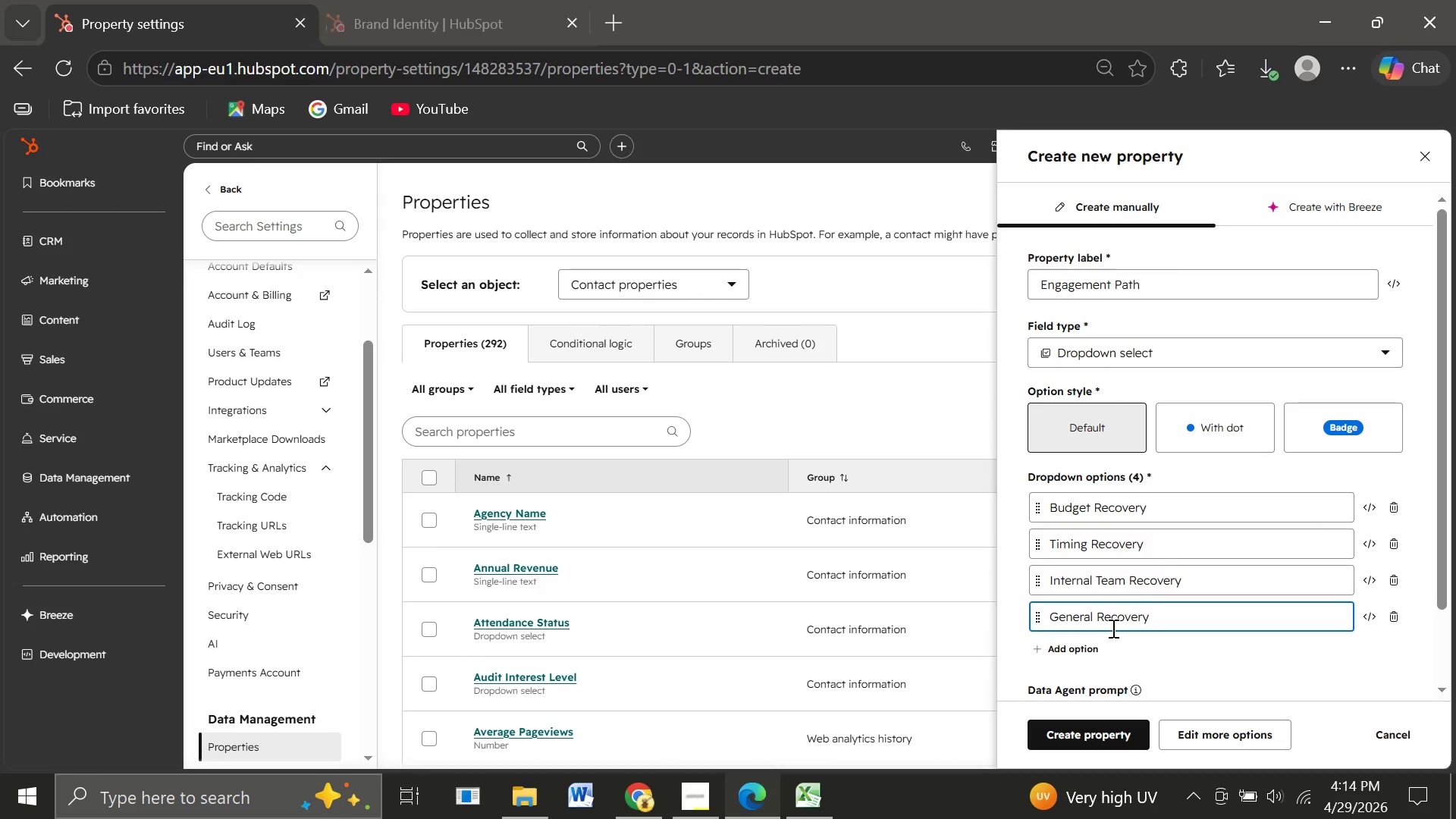 
wait(17.31)
 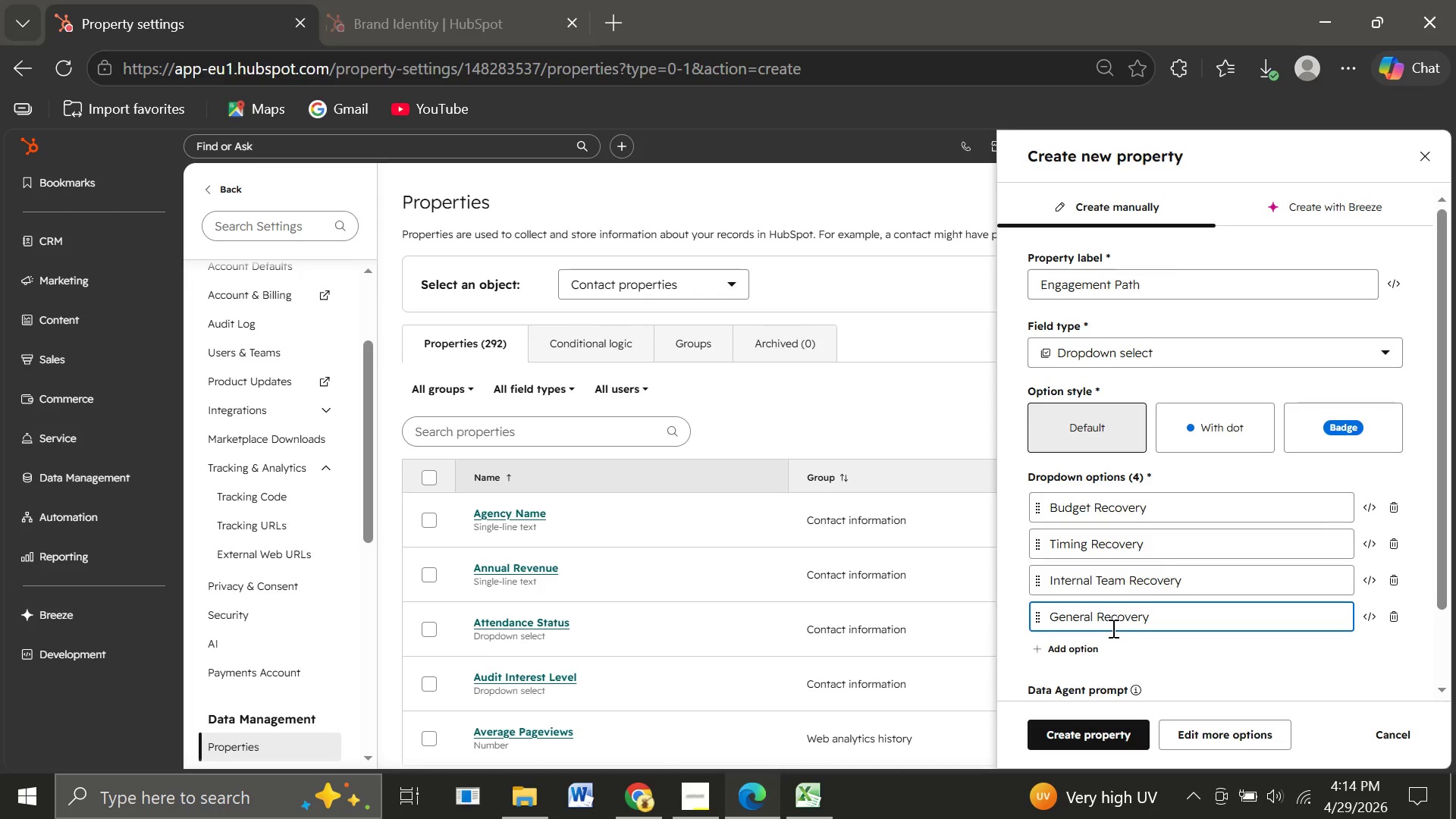 
left_click([1071, 723])
 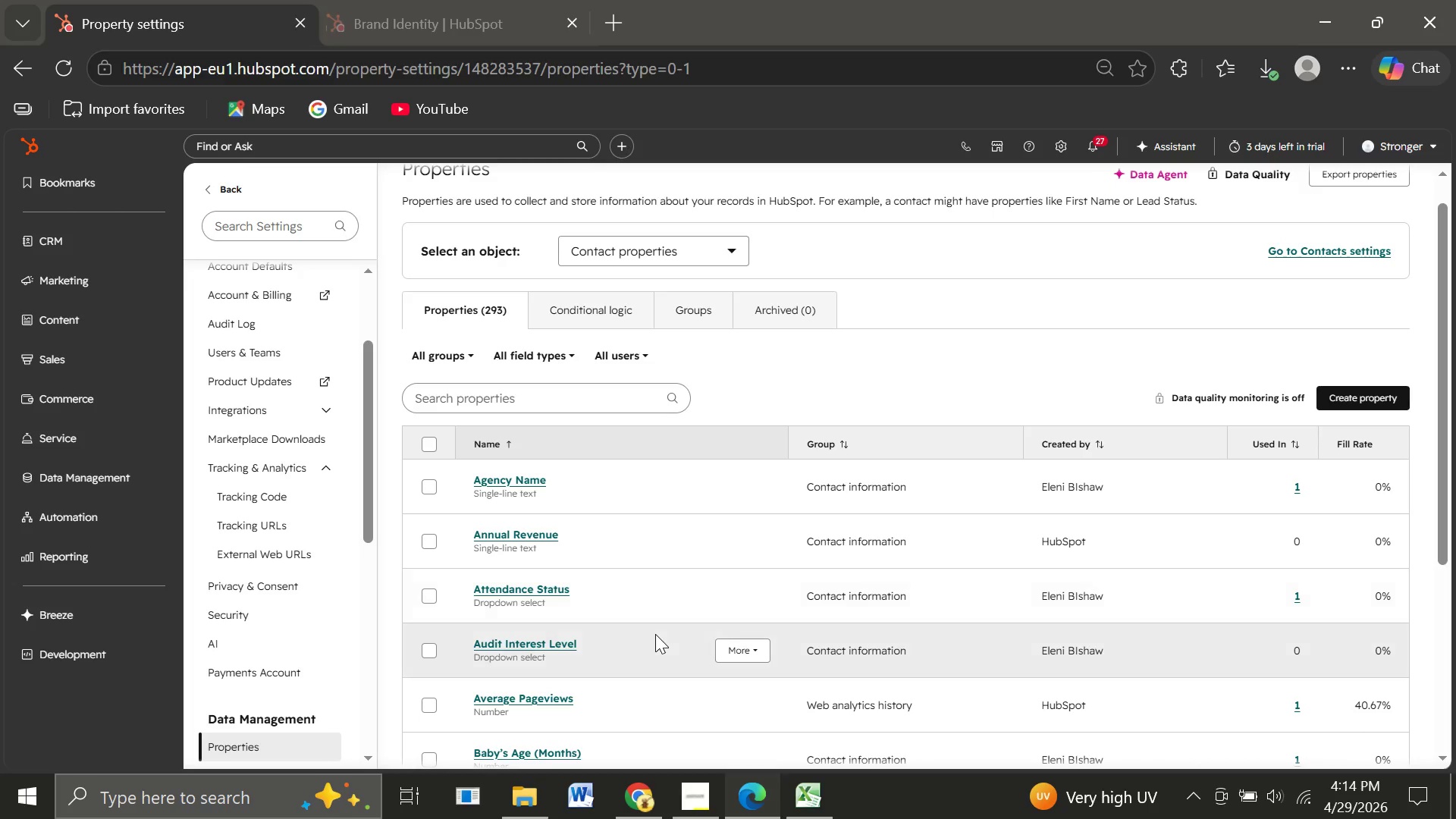 
wait(16.78)
 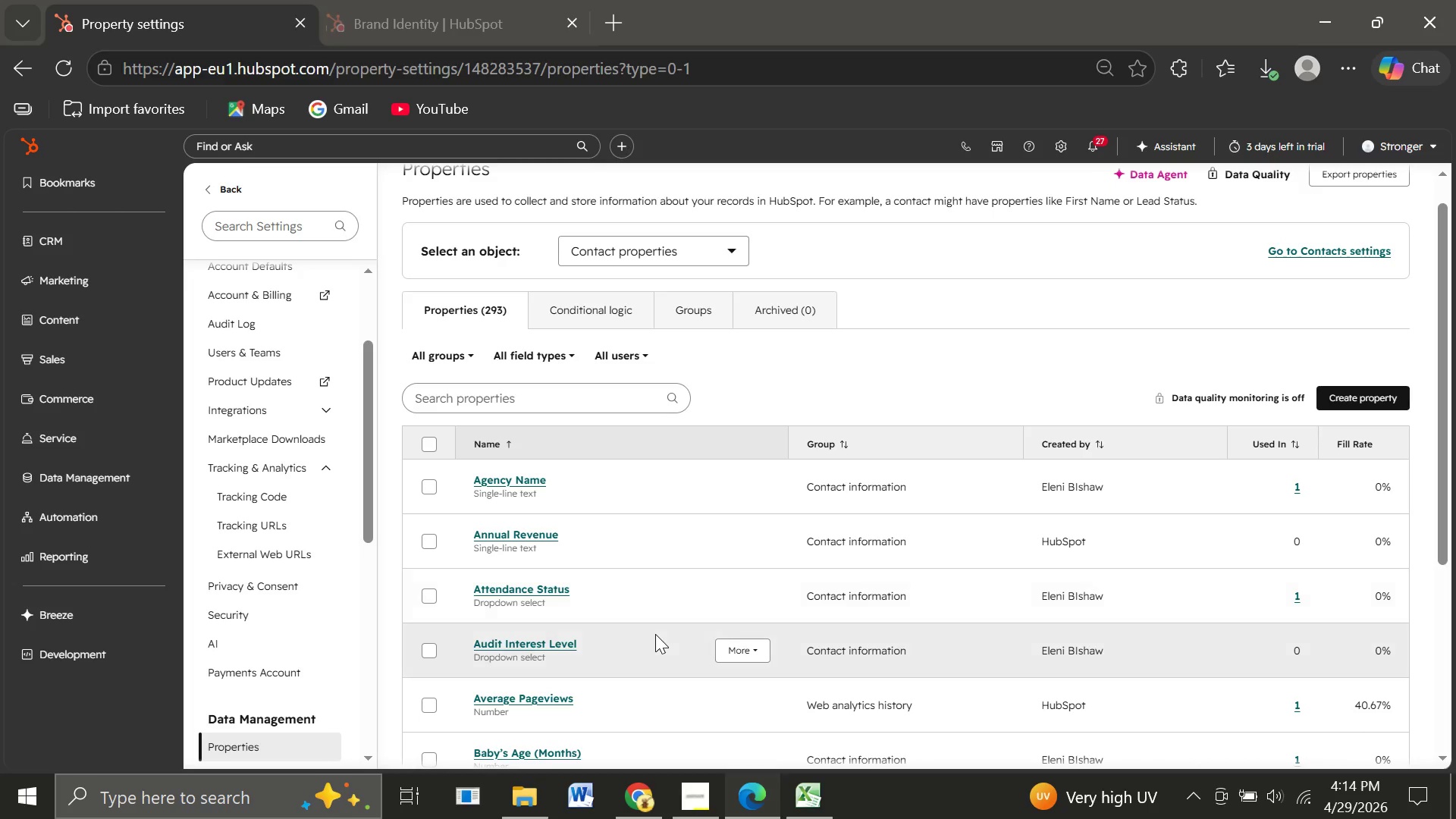 
left_click([46, 356])
 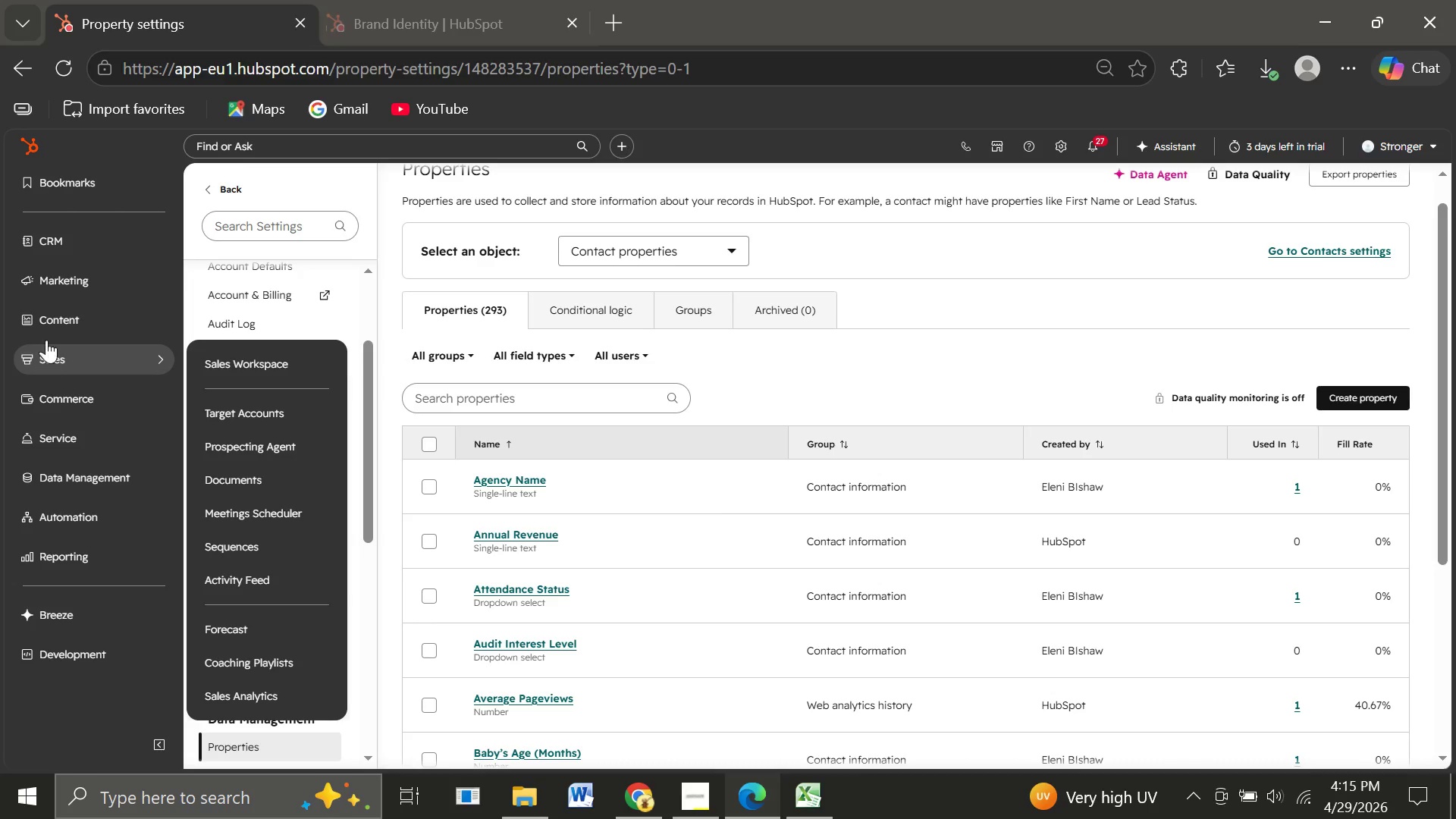 
mouse_move([54, 241])
 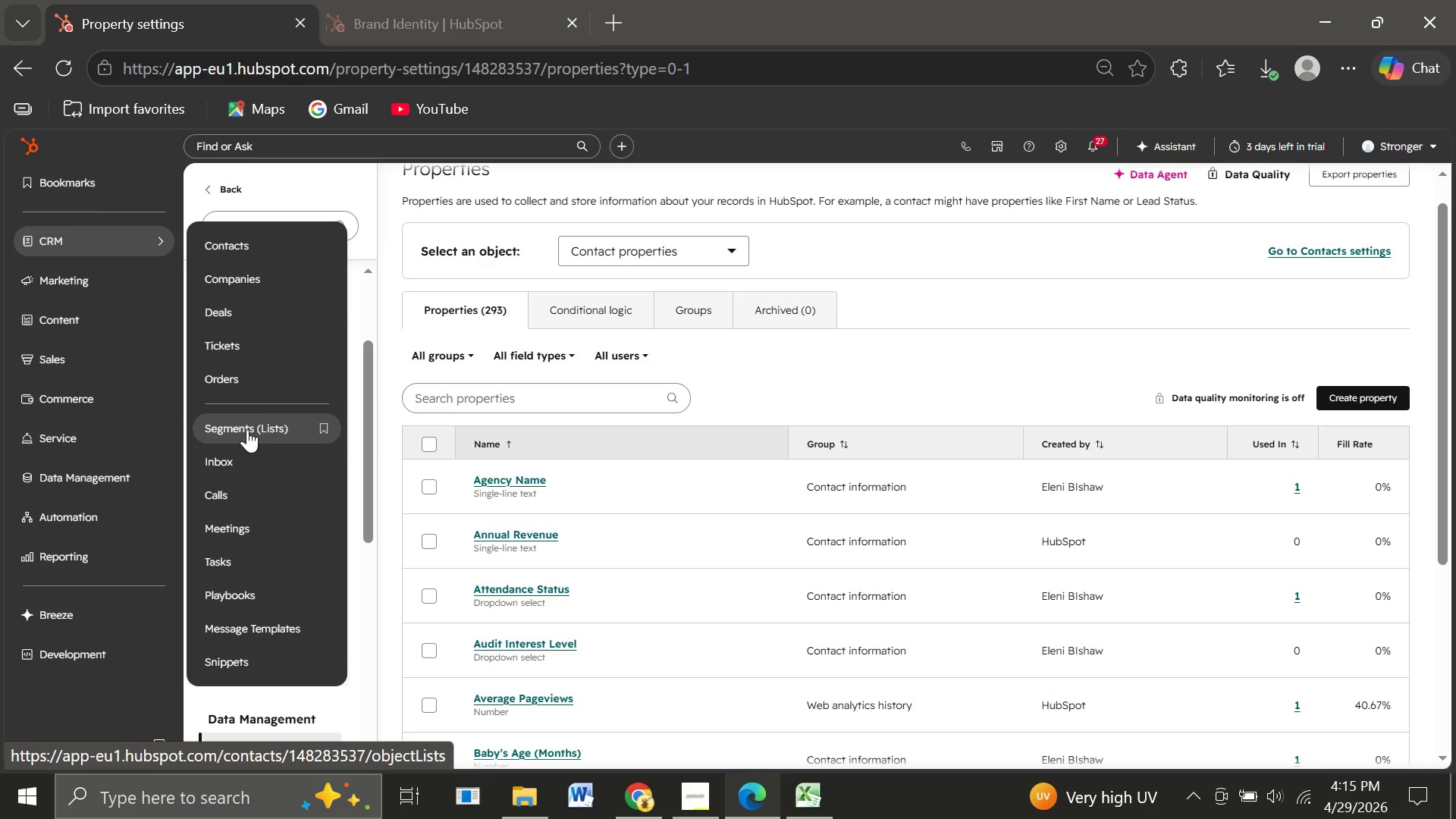 
left_click([247, 429])
 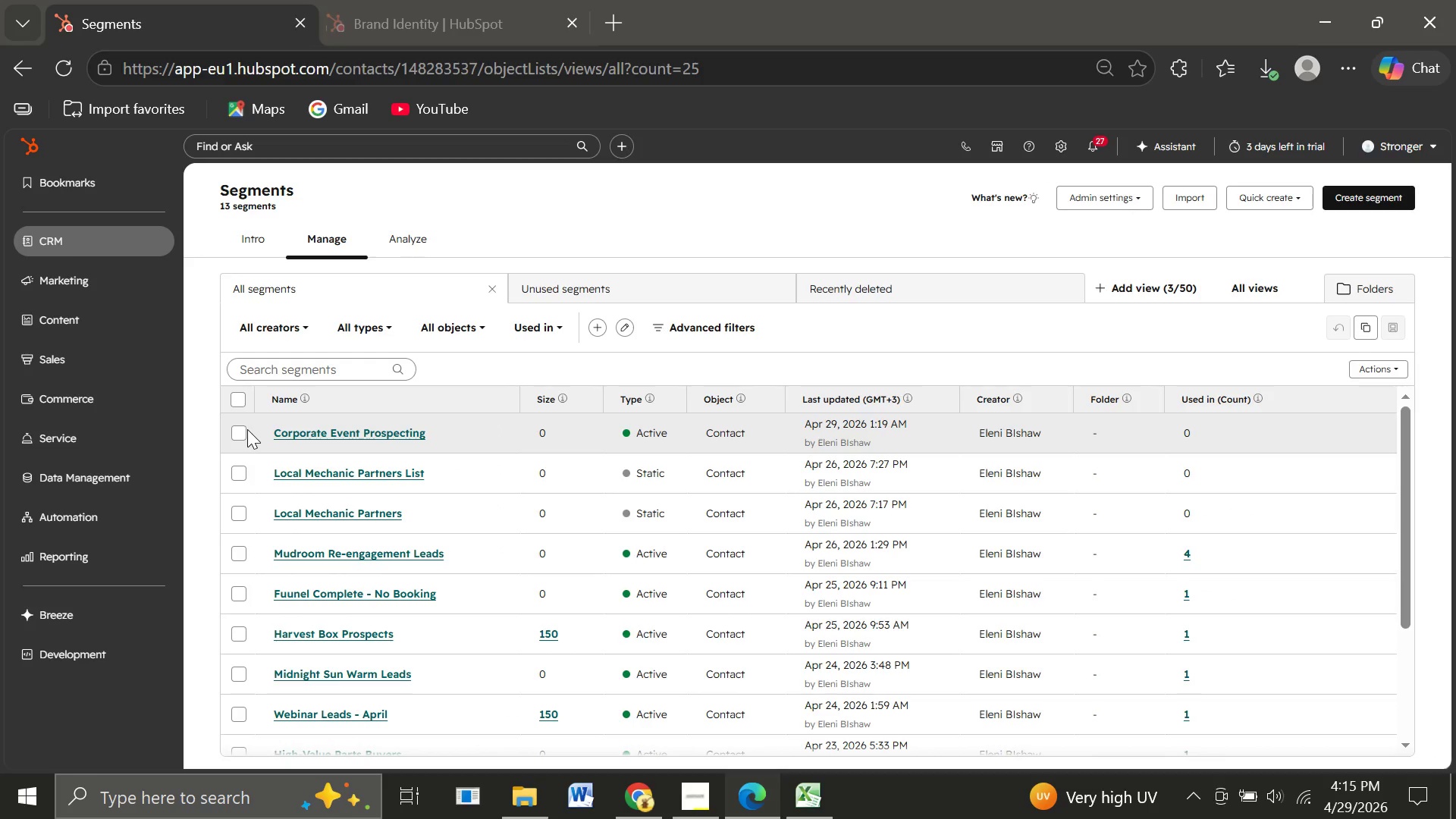 
wait(18.31)
 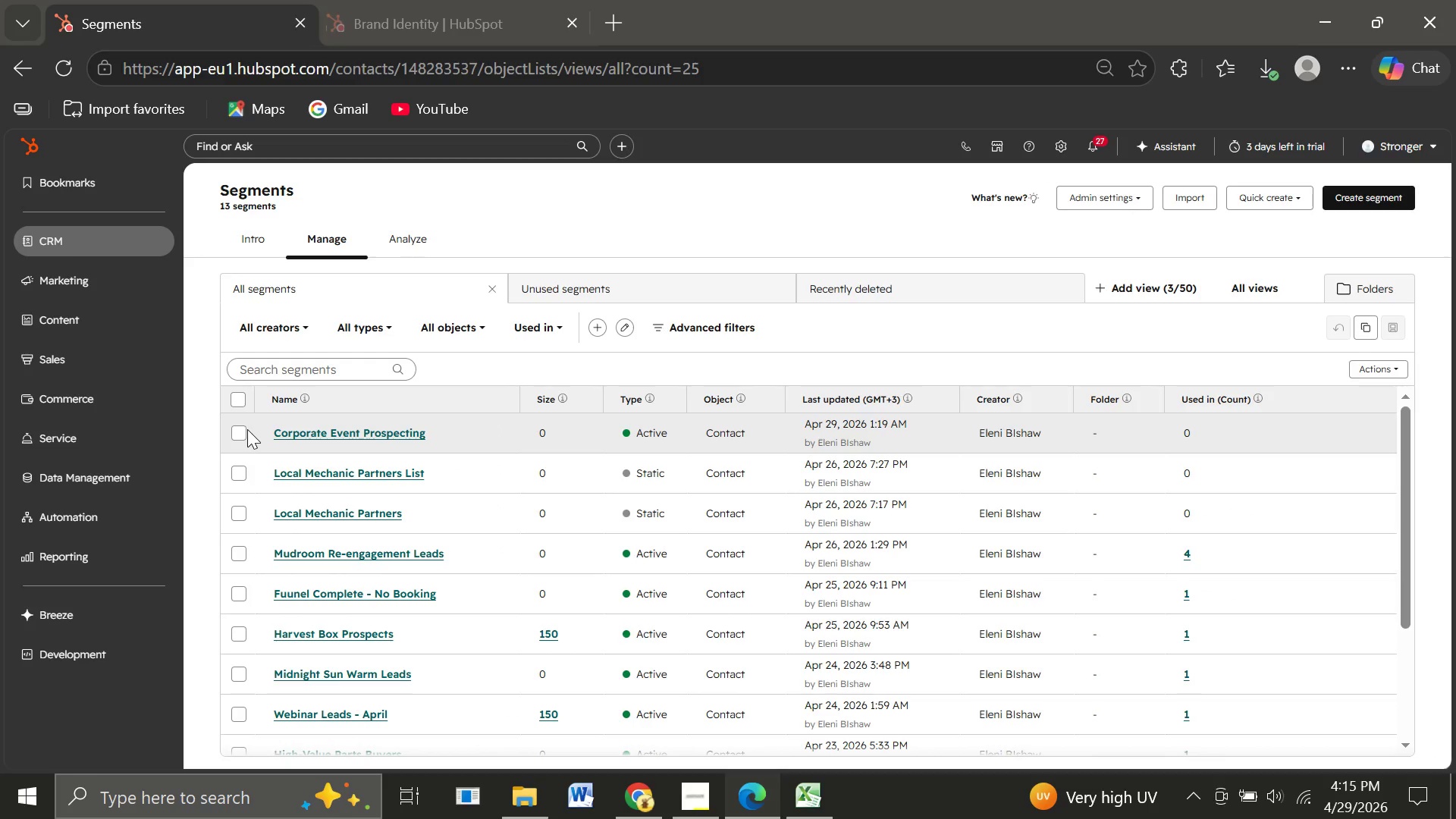 
left_click([1357, 198])
 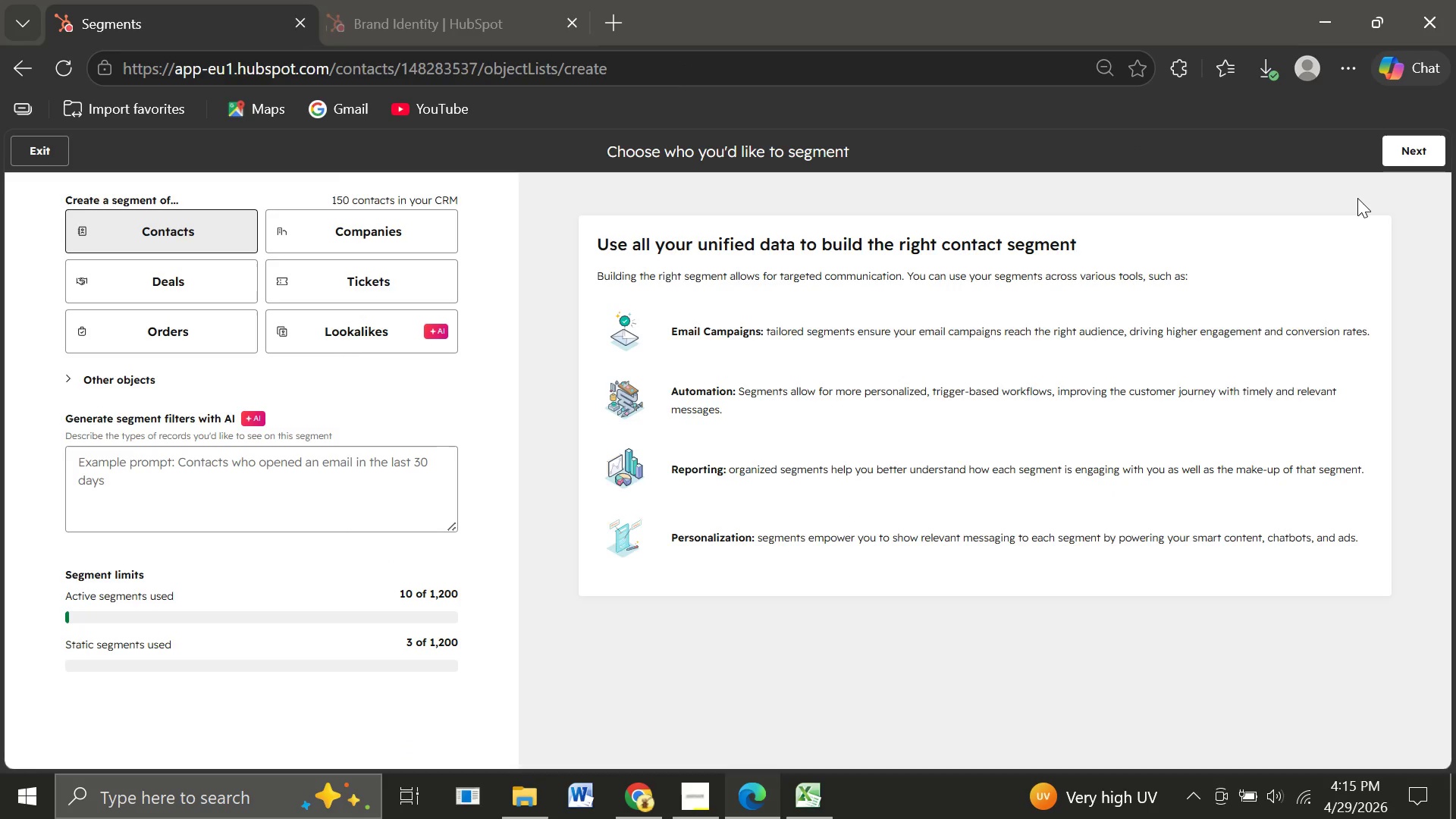 
wait(9.34)
 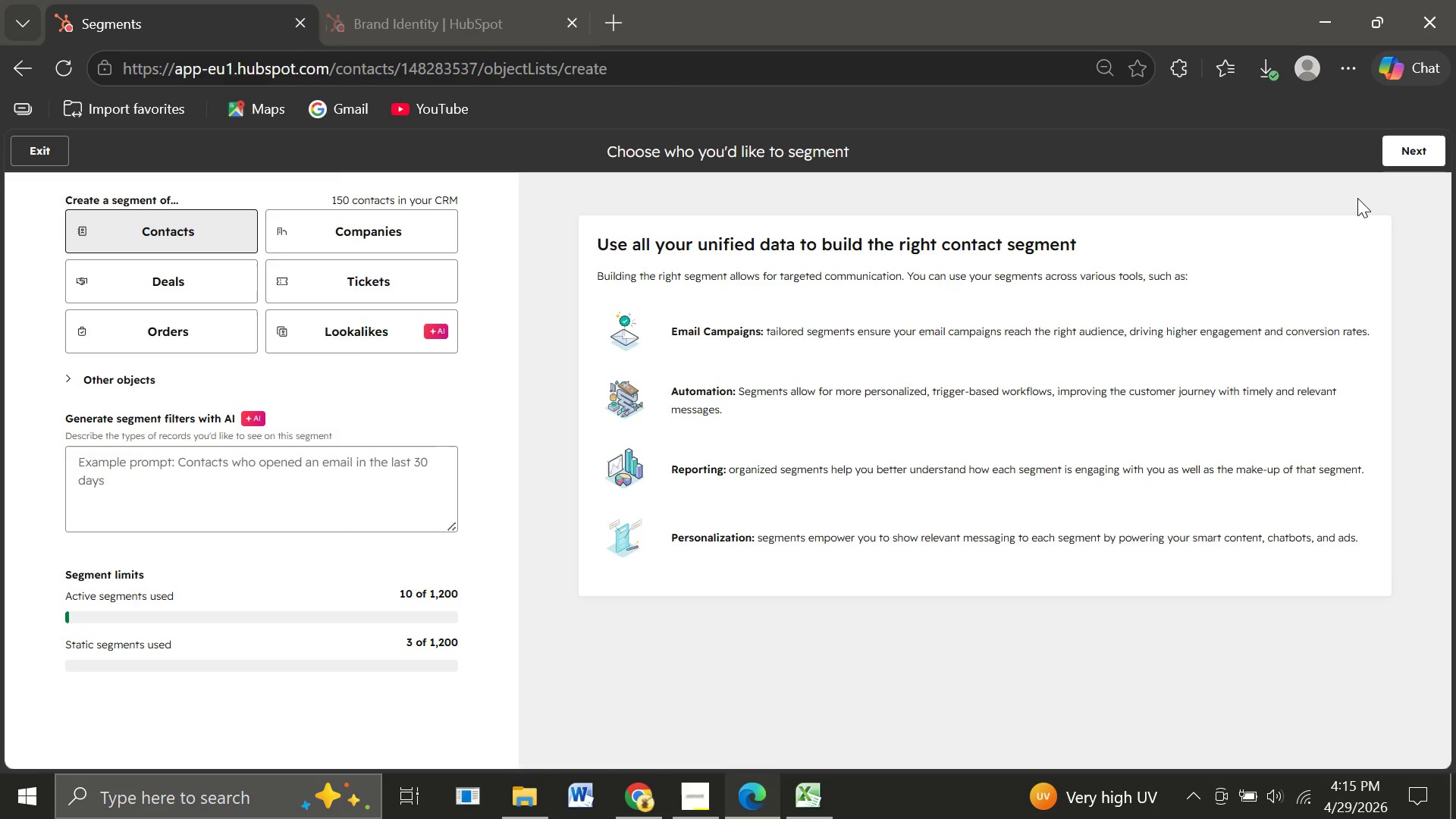 
left_click([1417, 162])
 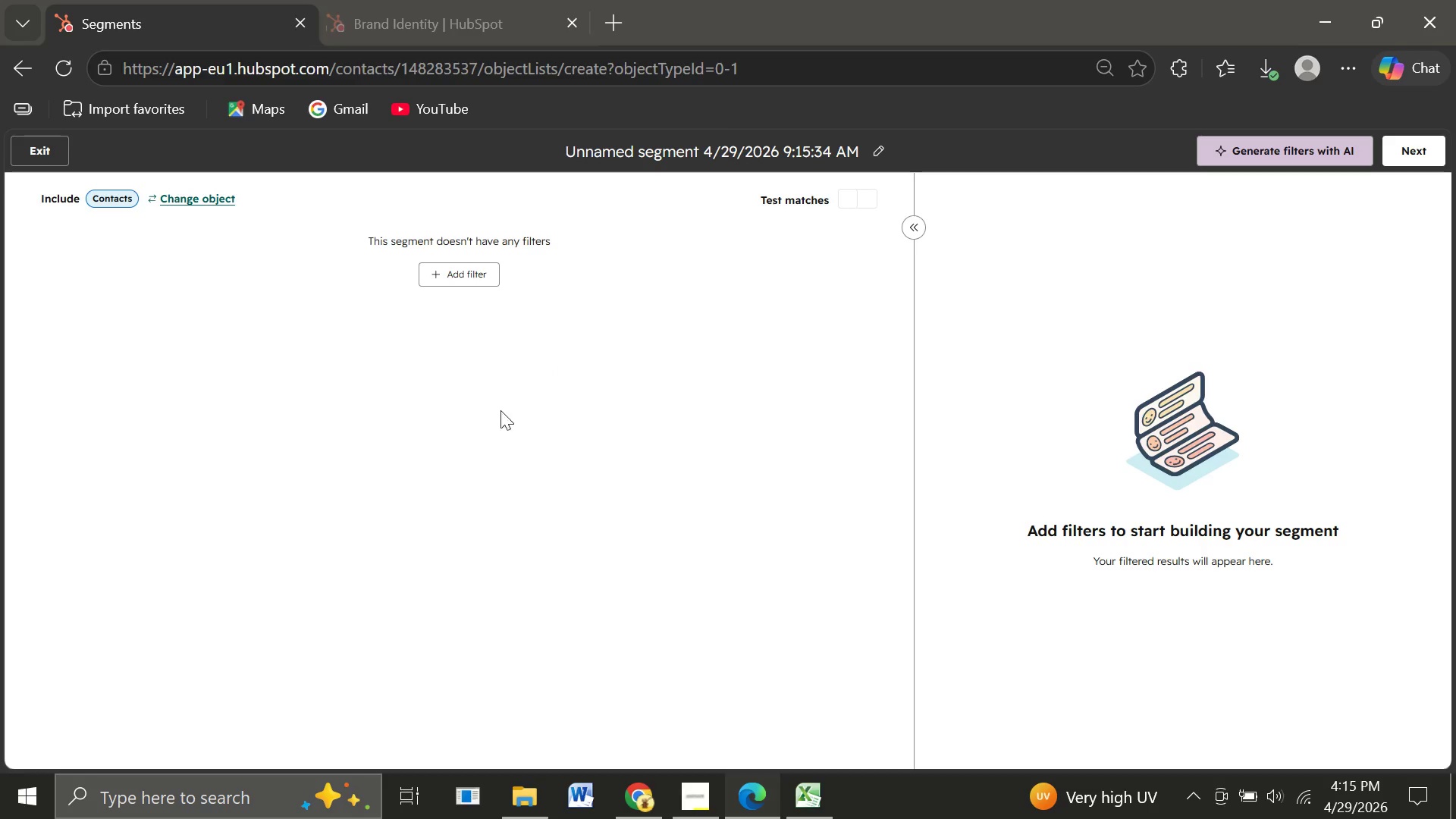 
wait(17.84)
 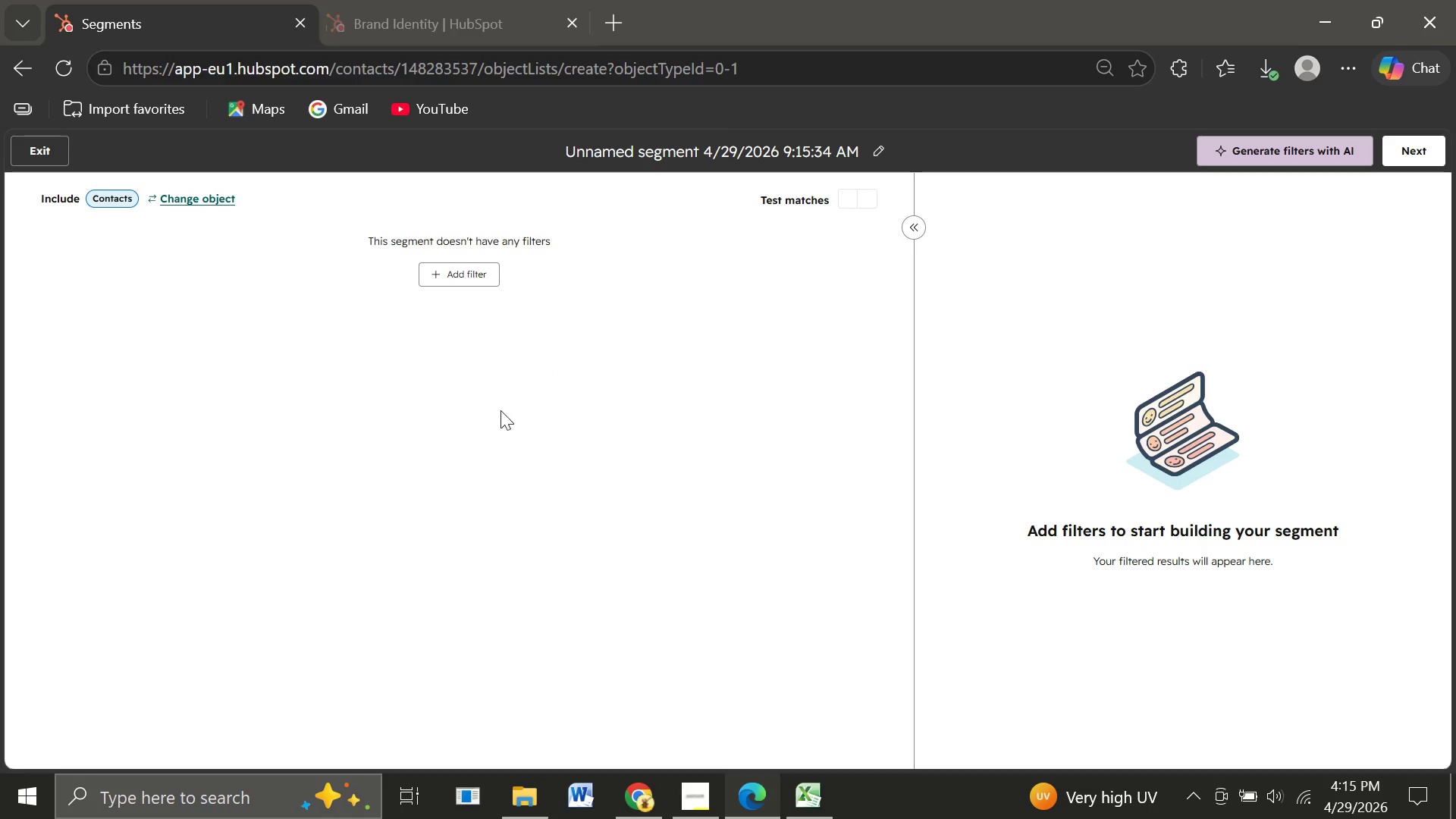 
left_click([877, 153])
 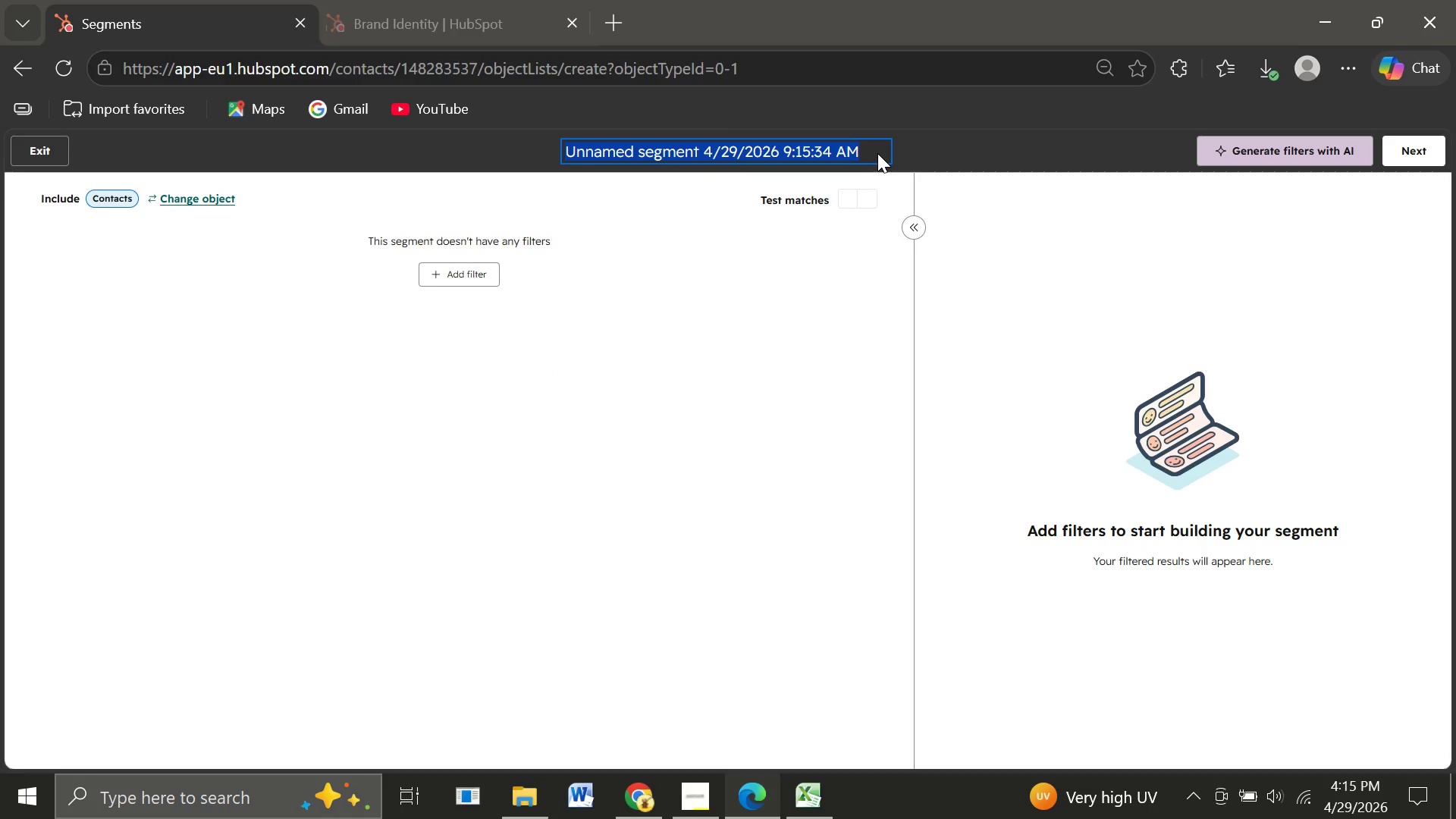 
wait(5.2)
 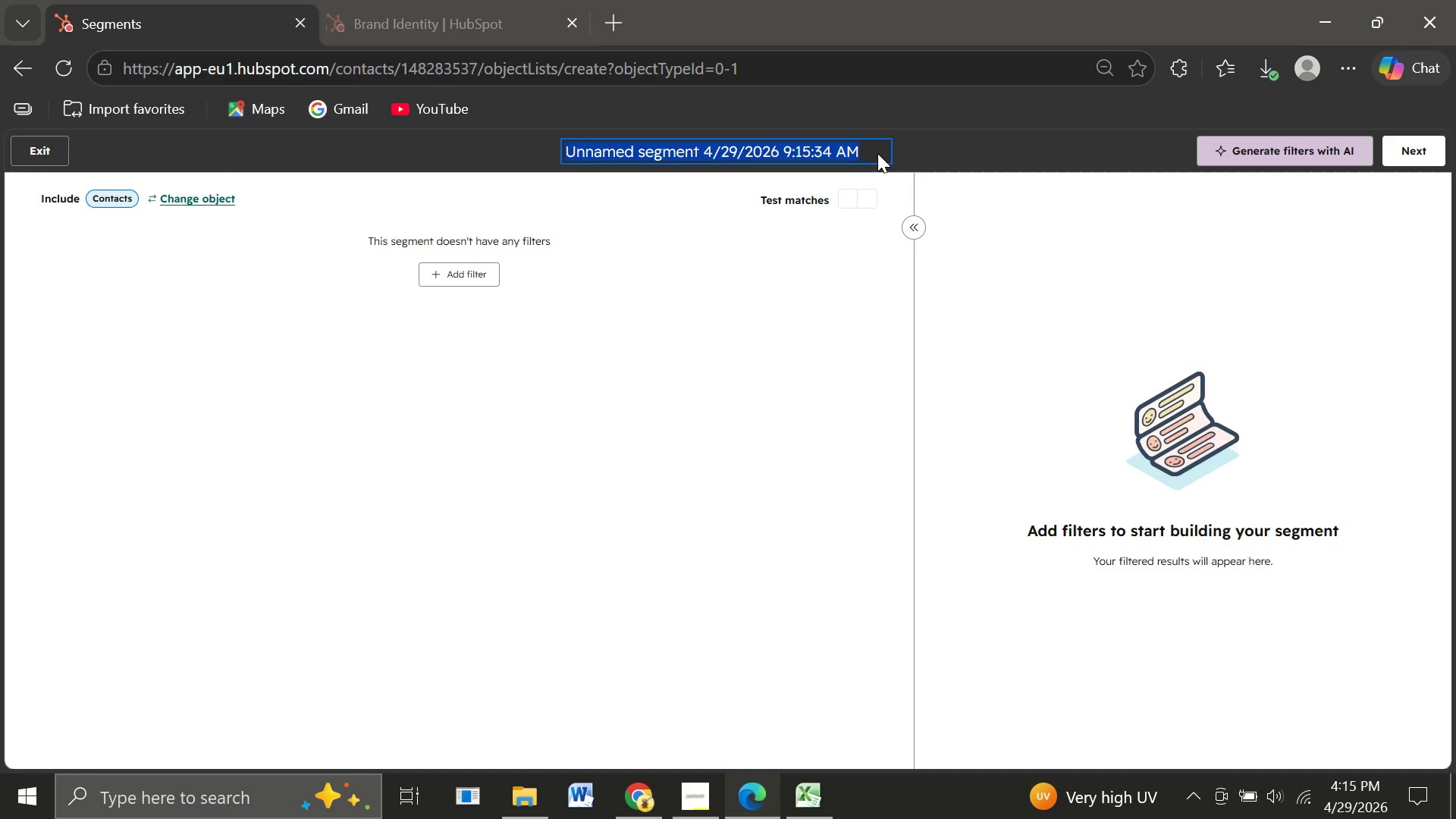 
type(vv-)
 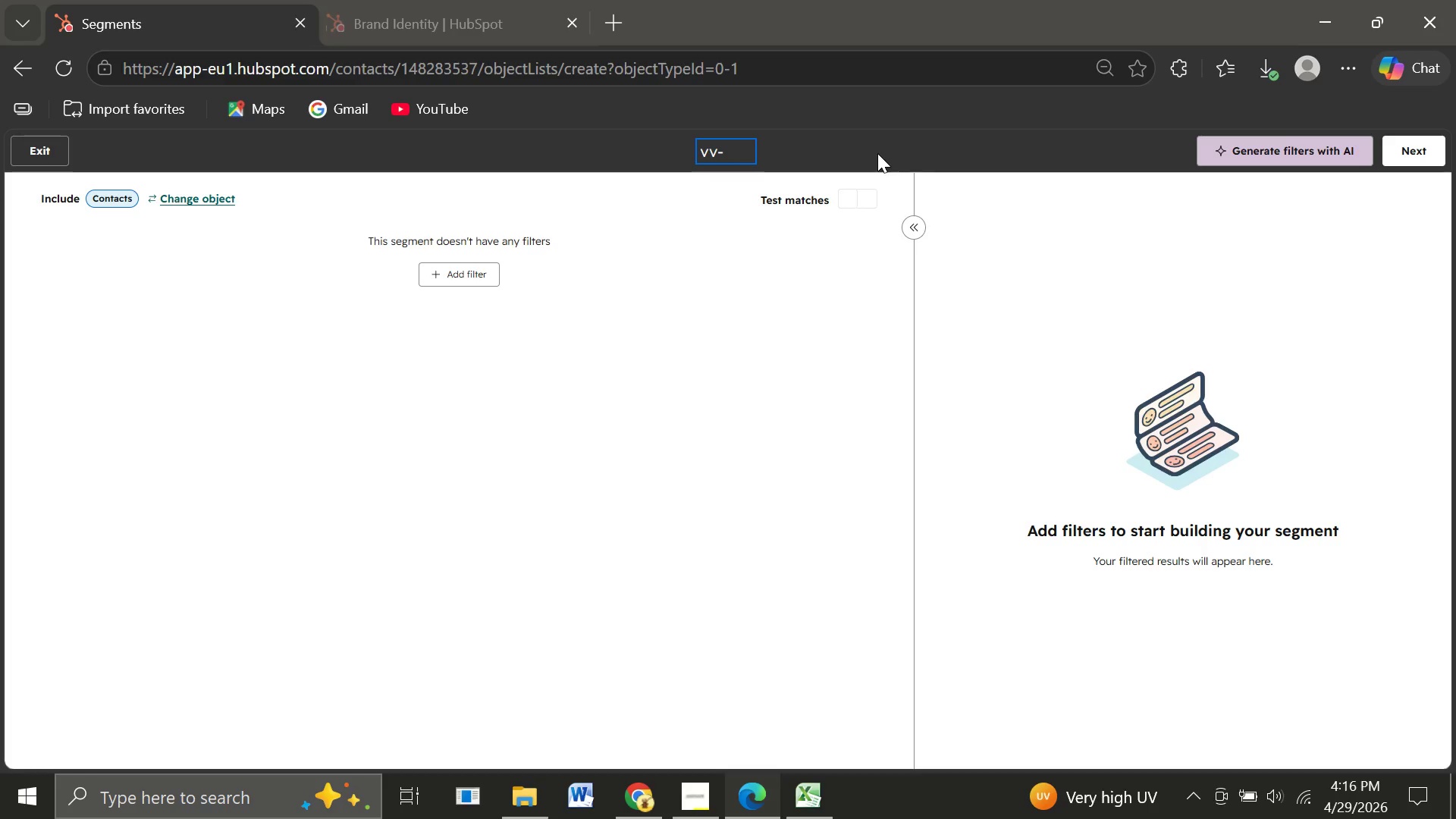 
key(Space)
 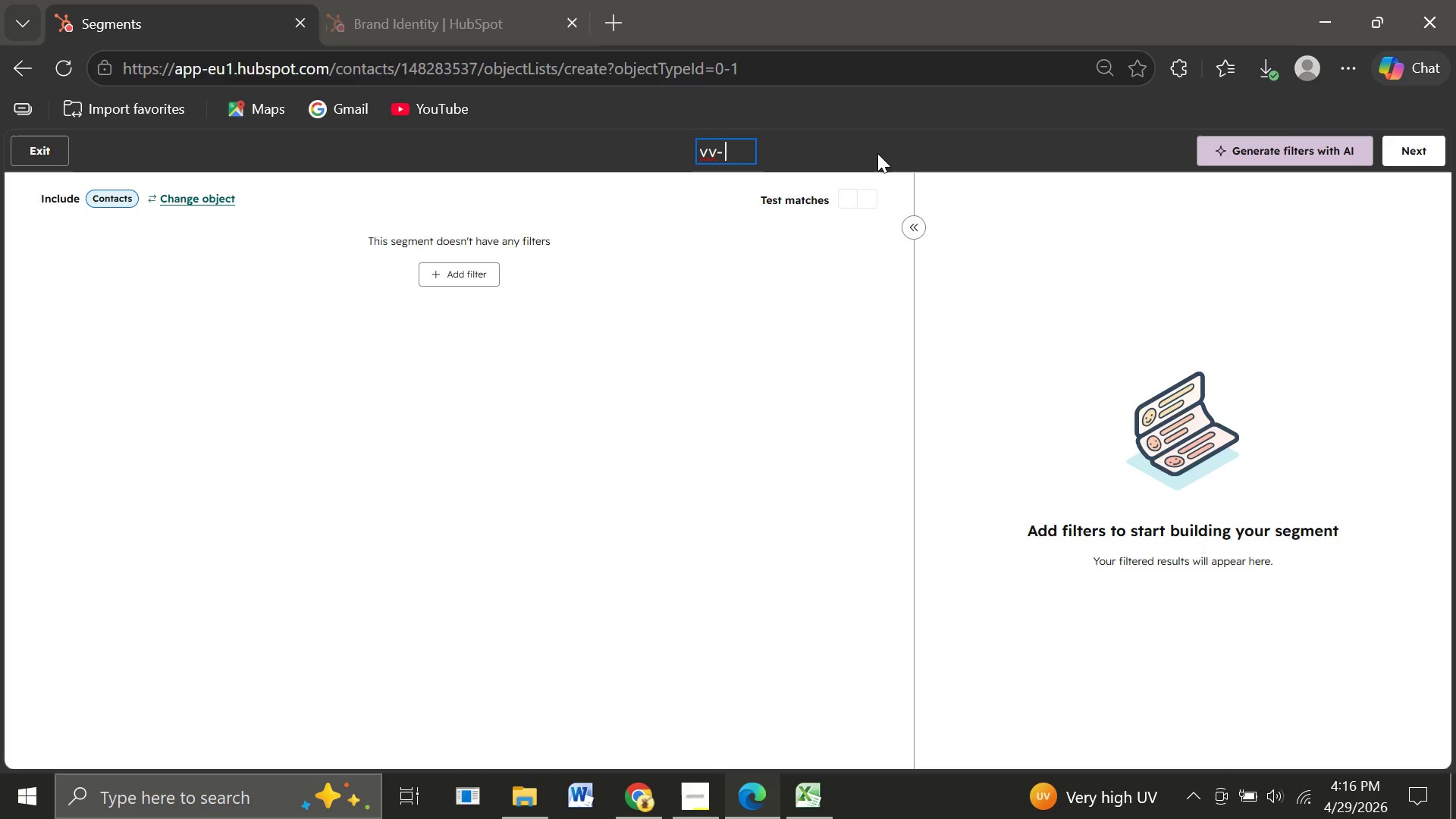 
key(Shift+C)
 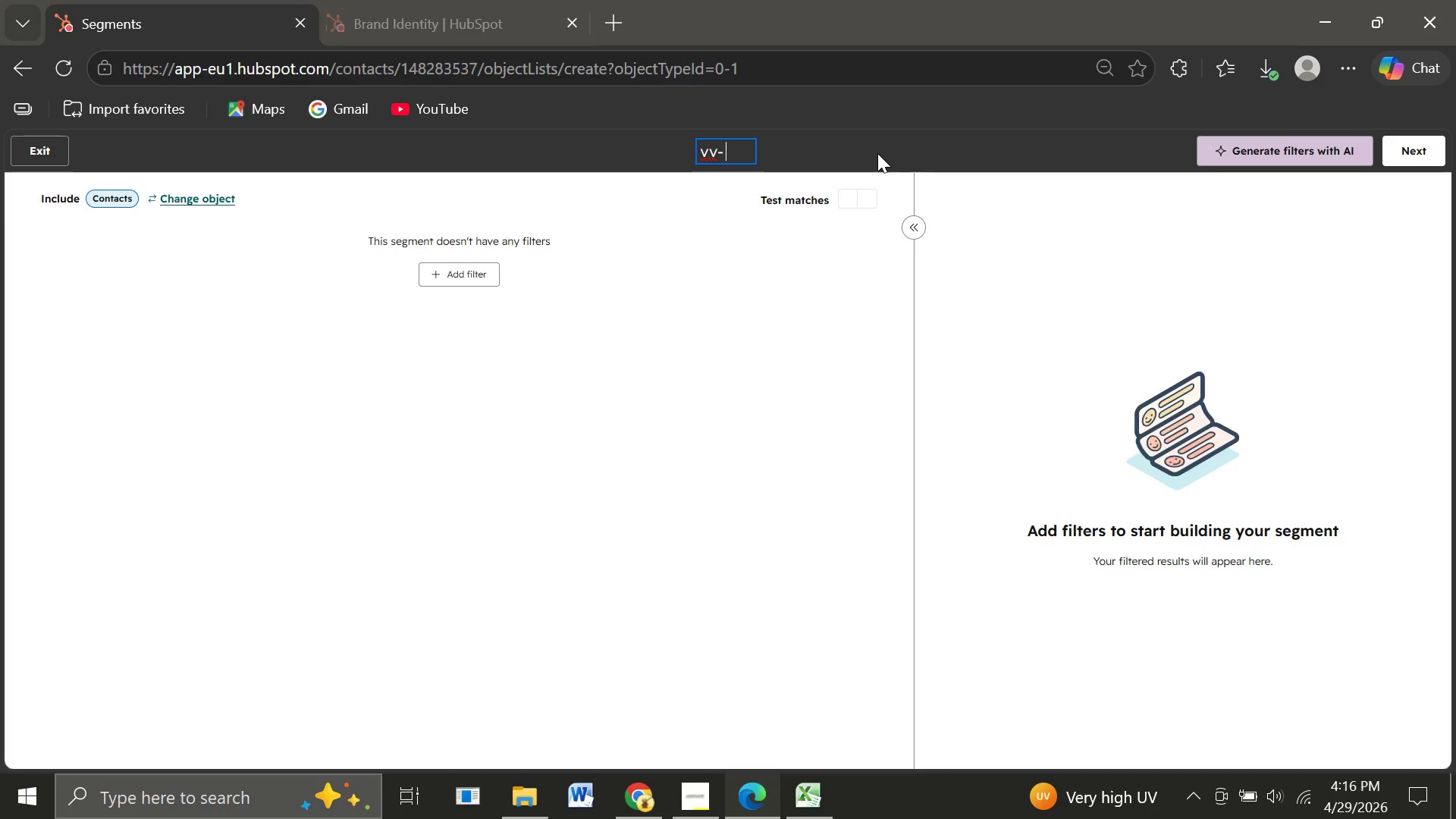 
hold_key(key=Backspace, duration=0.86)
 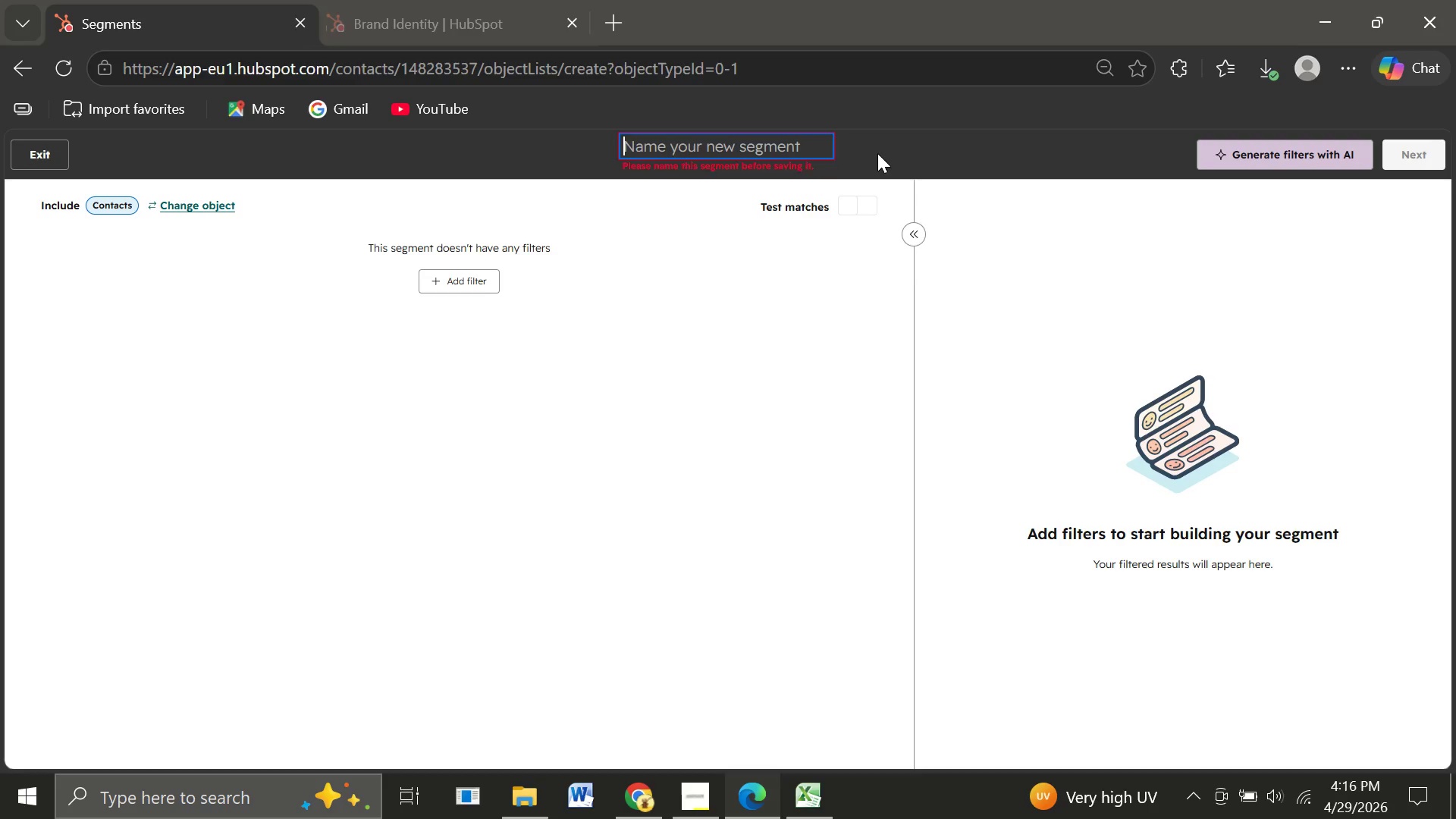 
type(Cold)
 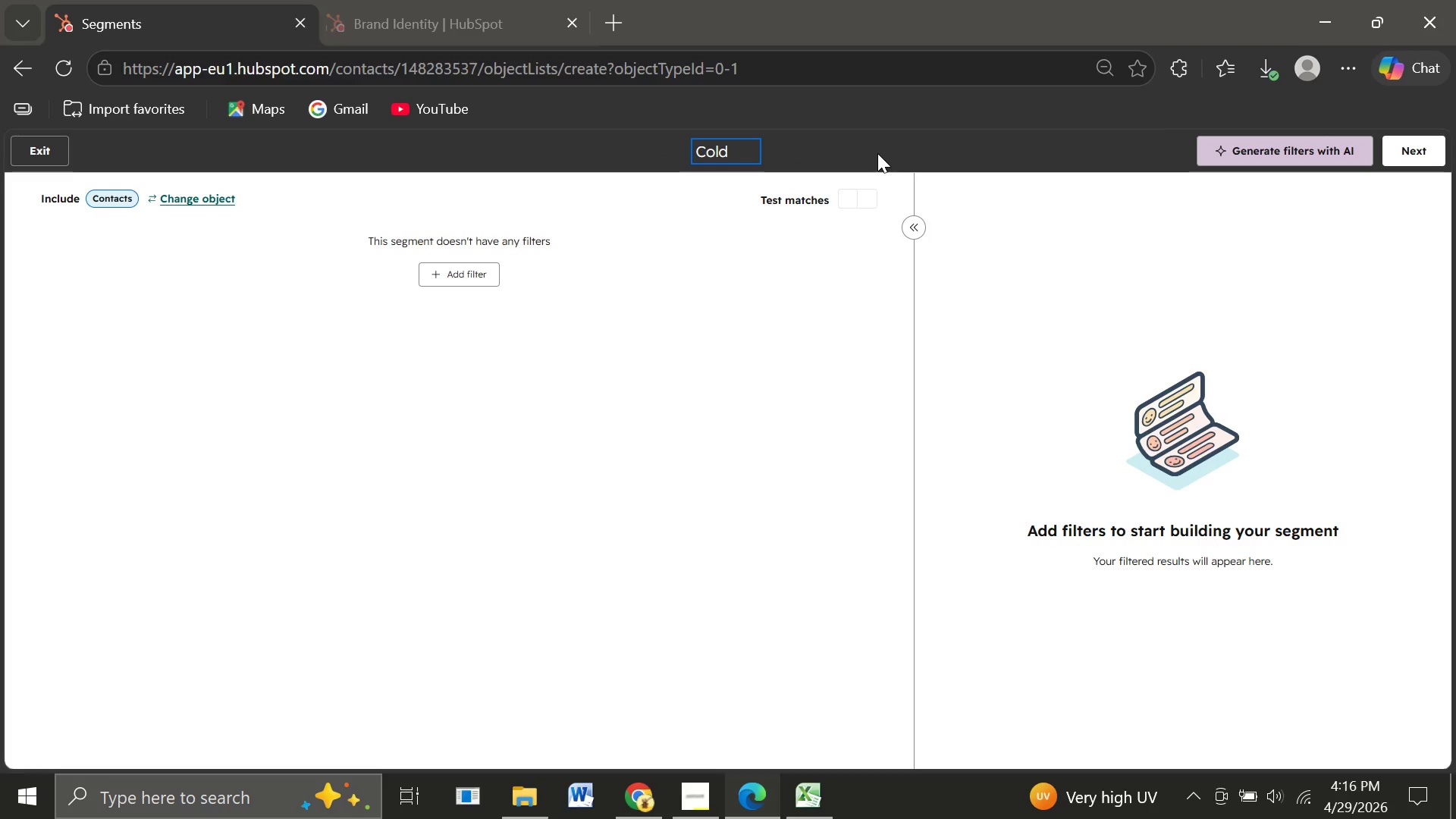 
wait(5.98)
 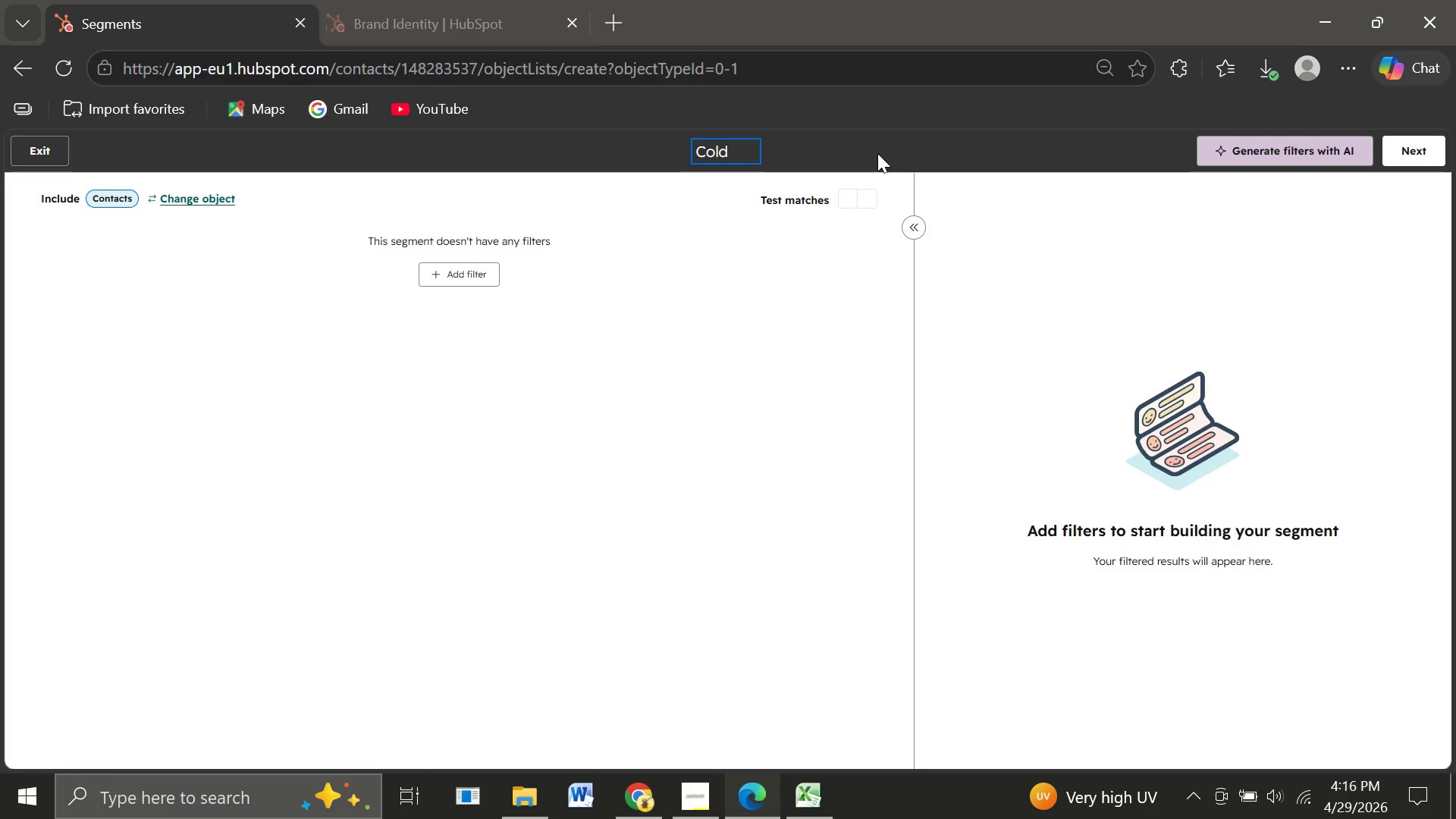 
type( High Value Leads)
 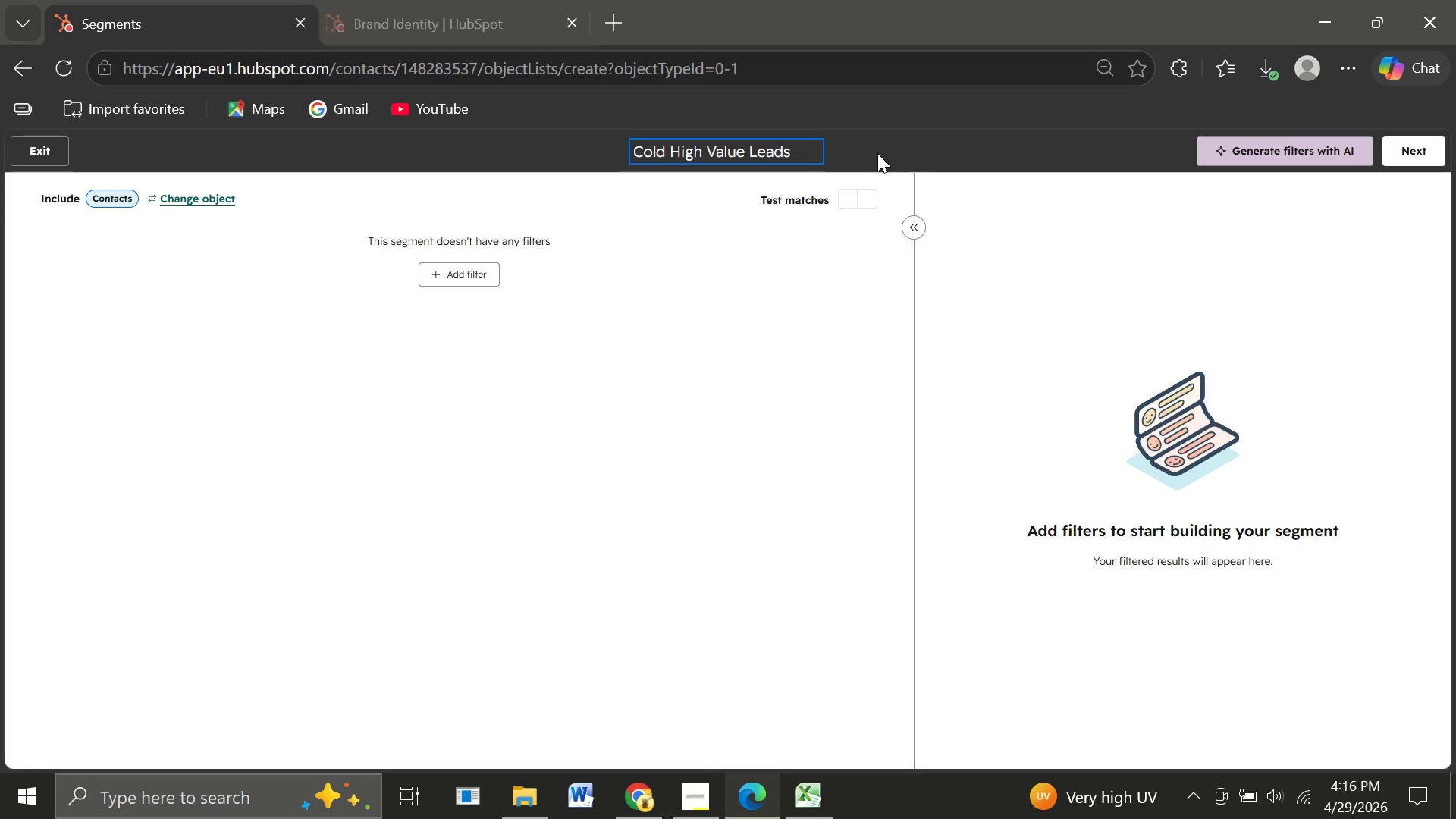 
wait(11.91)
 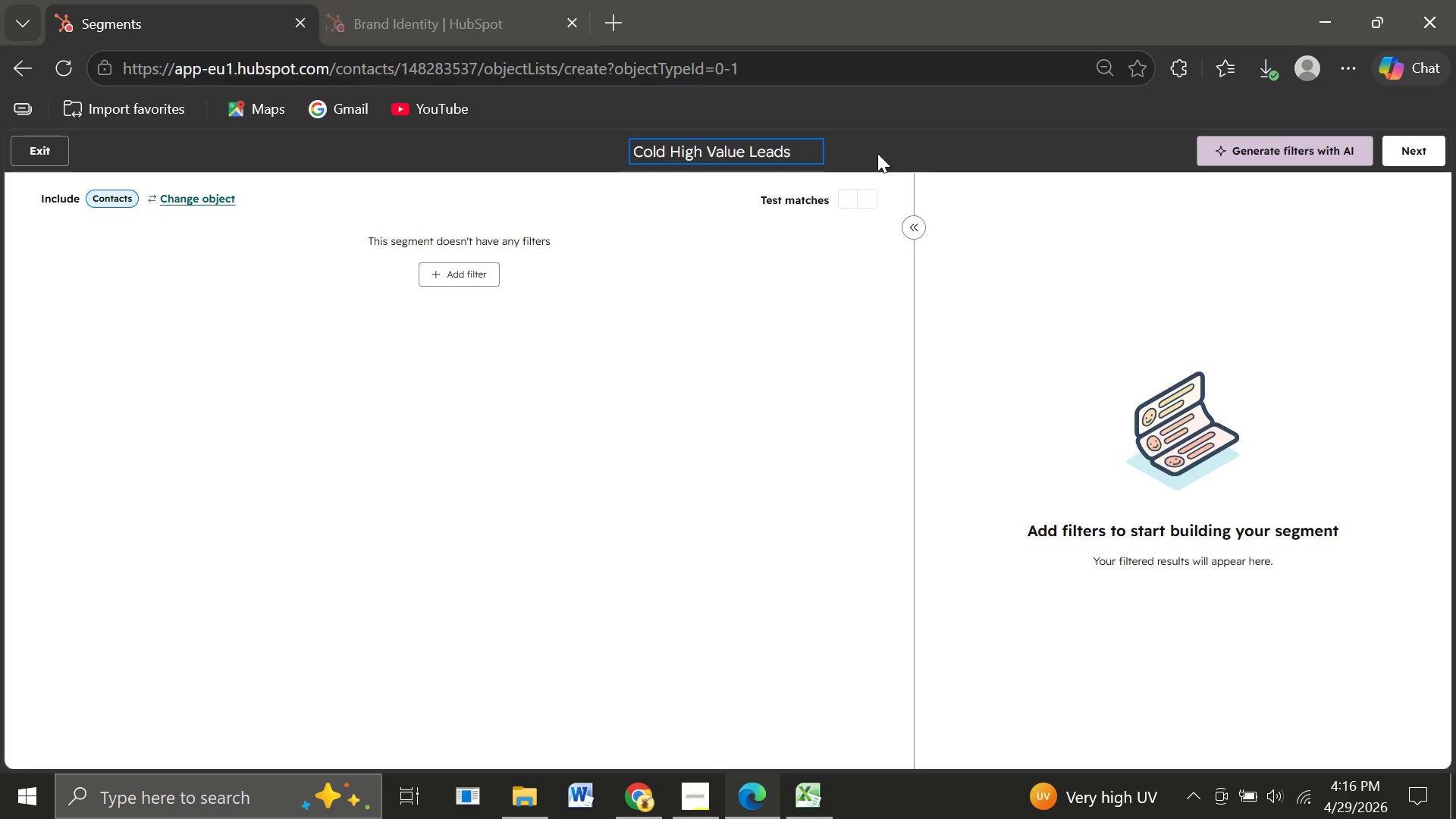 
left_click([463, 267])
 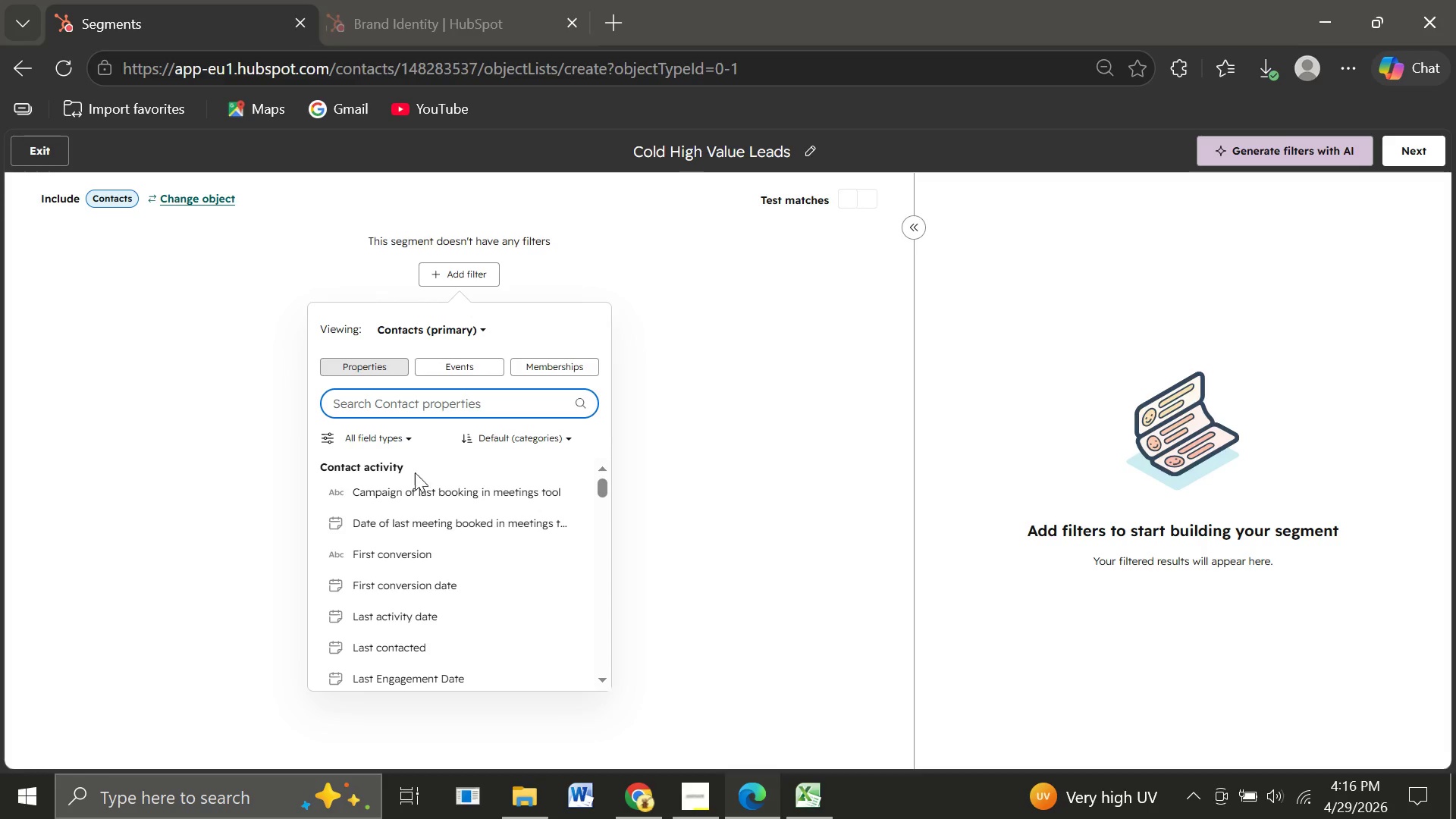 
wait(14.69)
 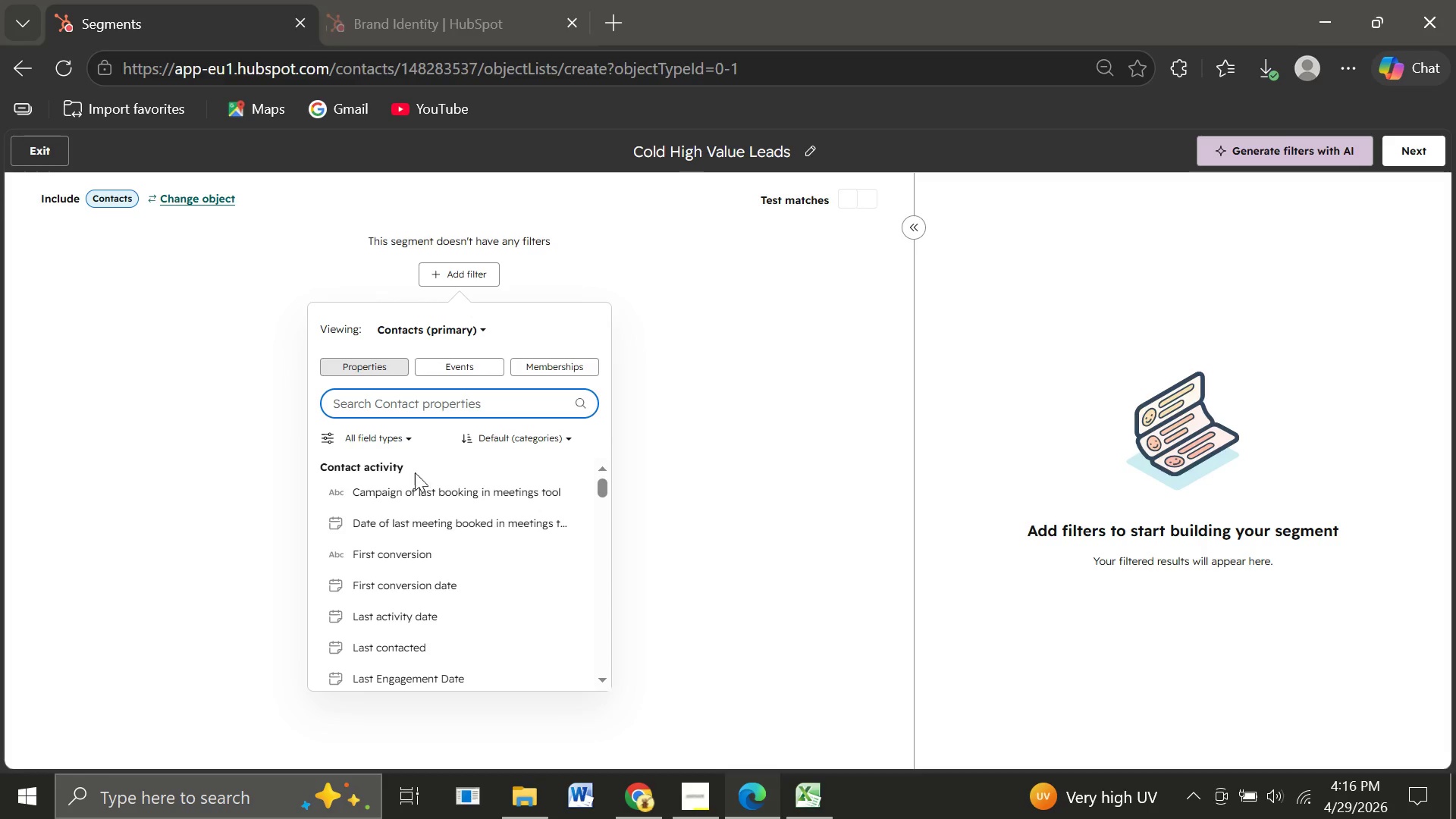 
left_click([400, 406])
 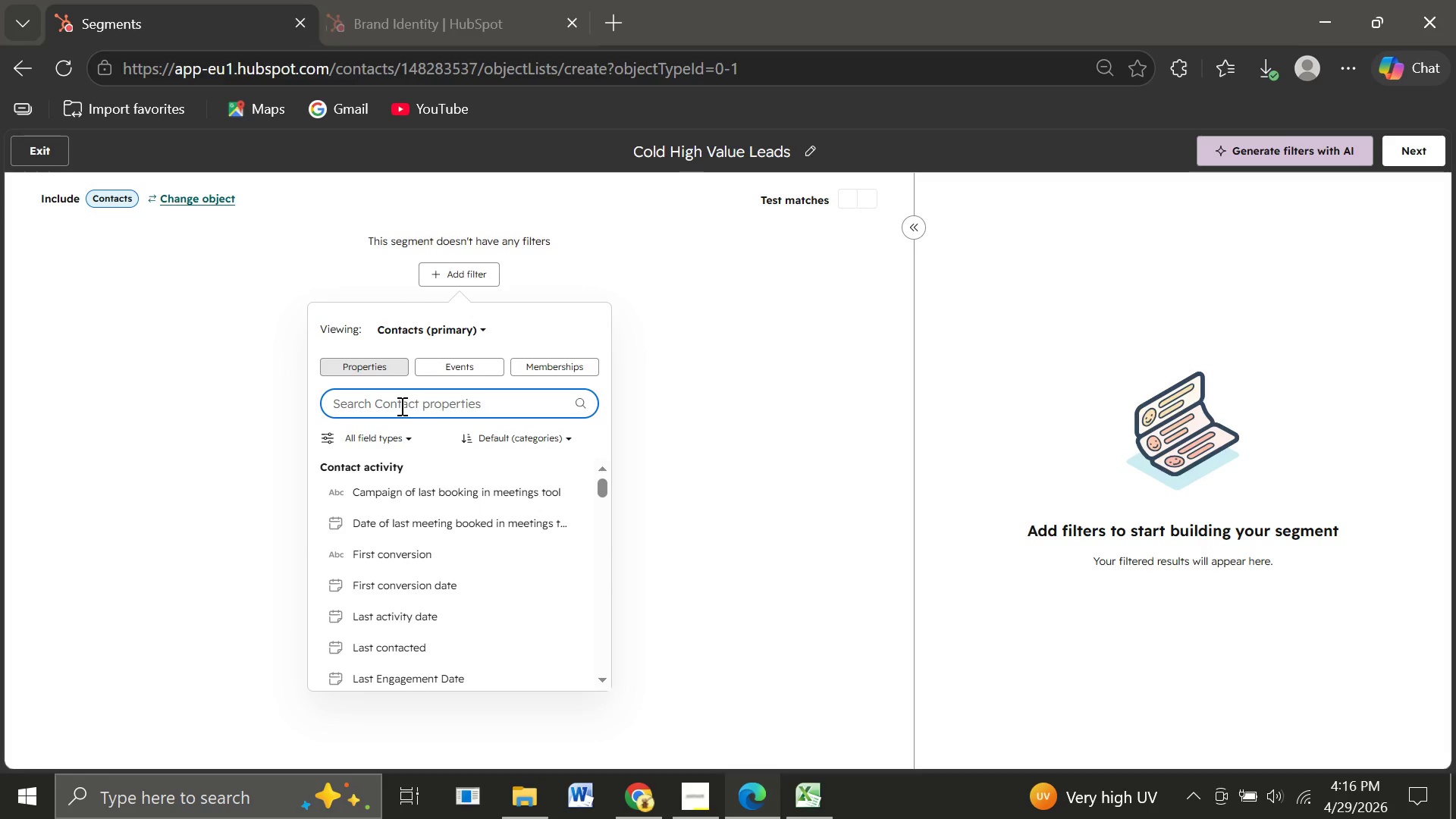 
type(Lead)
 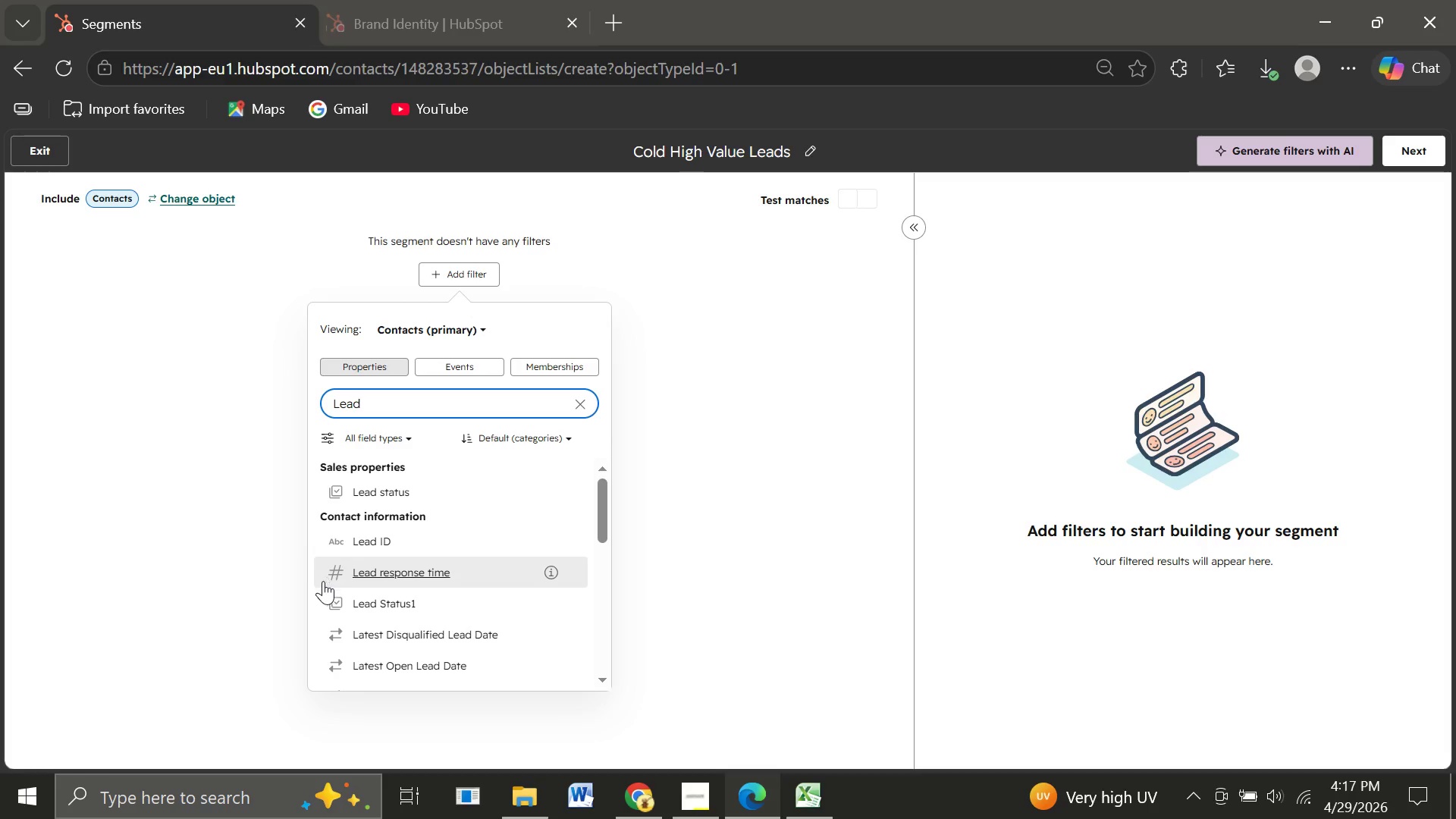 
left_click([369, 608])
 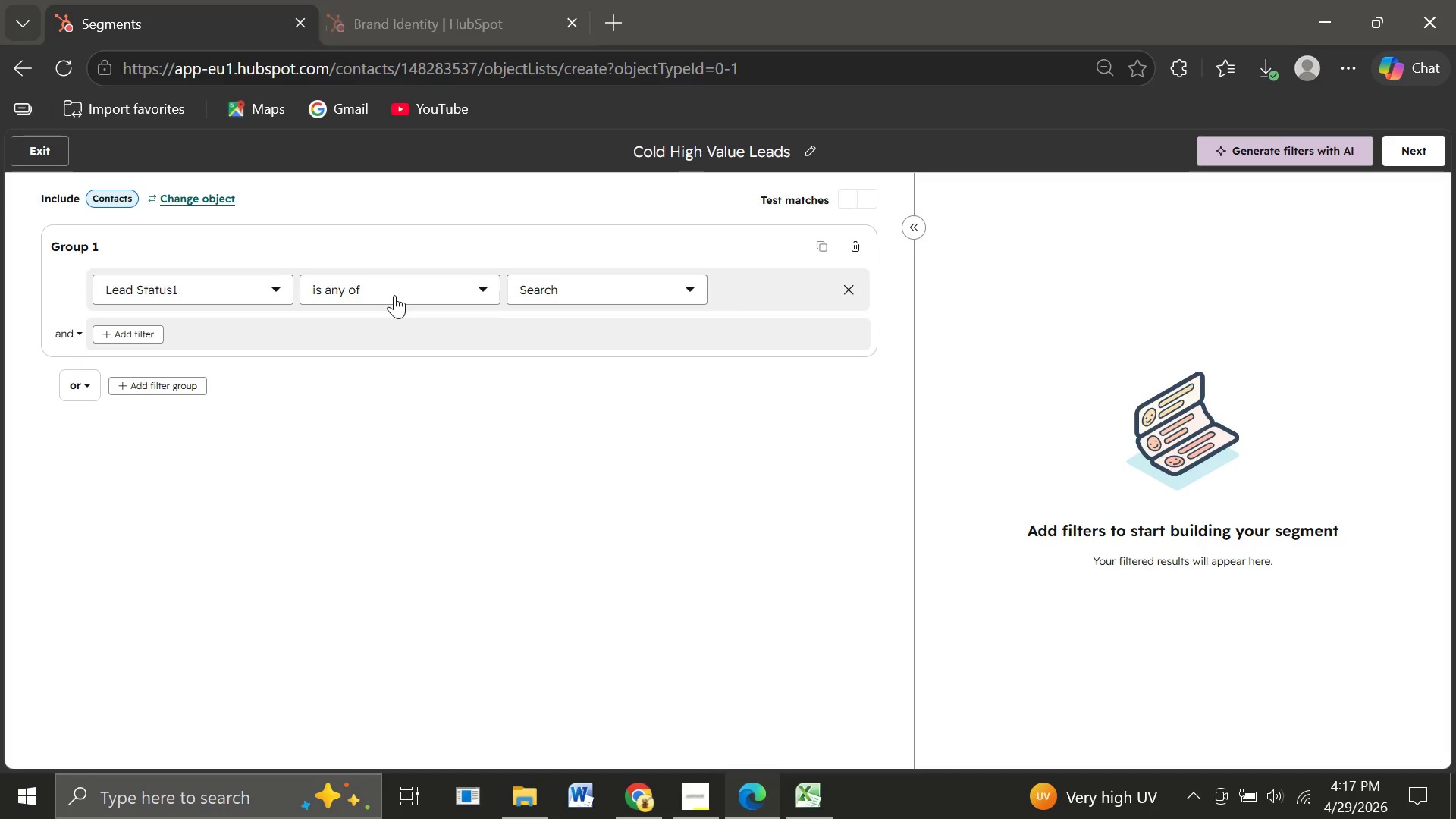 
left_click([394, 295])
 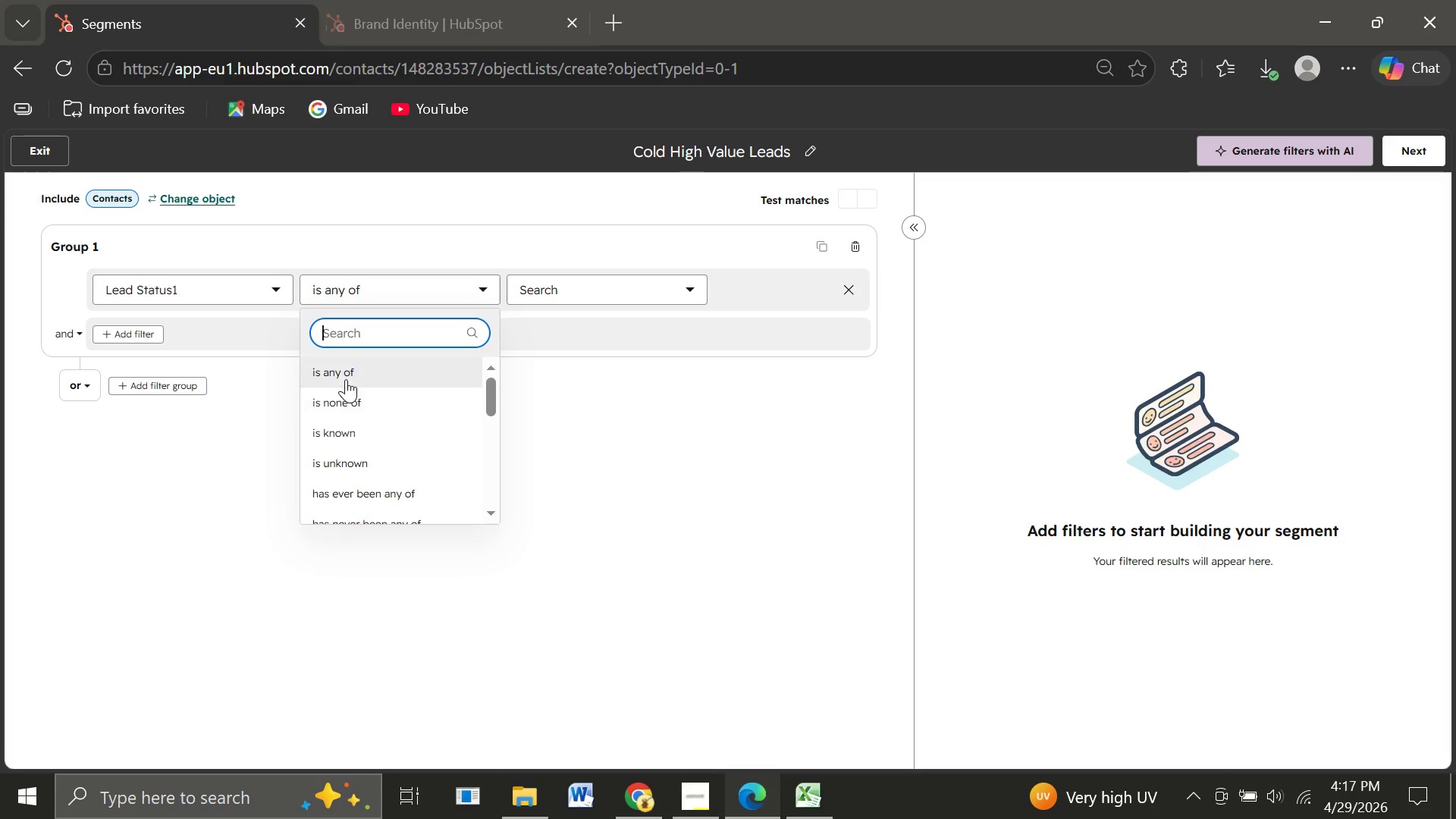 
left_click([346, 378])
 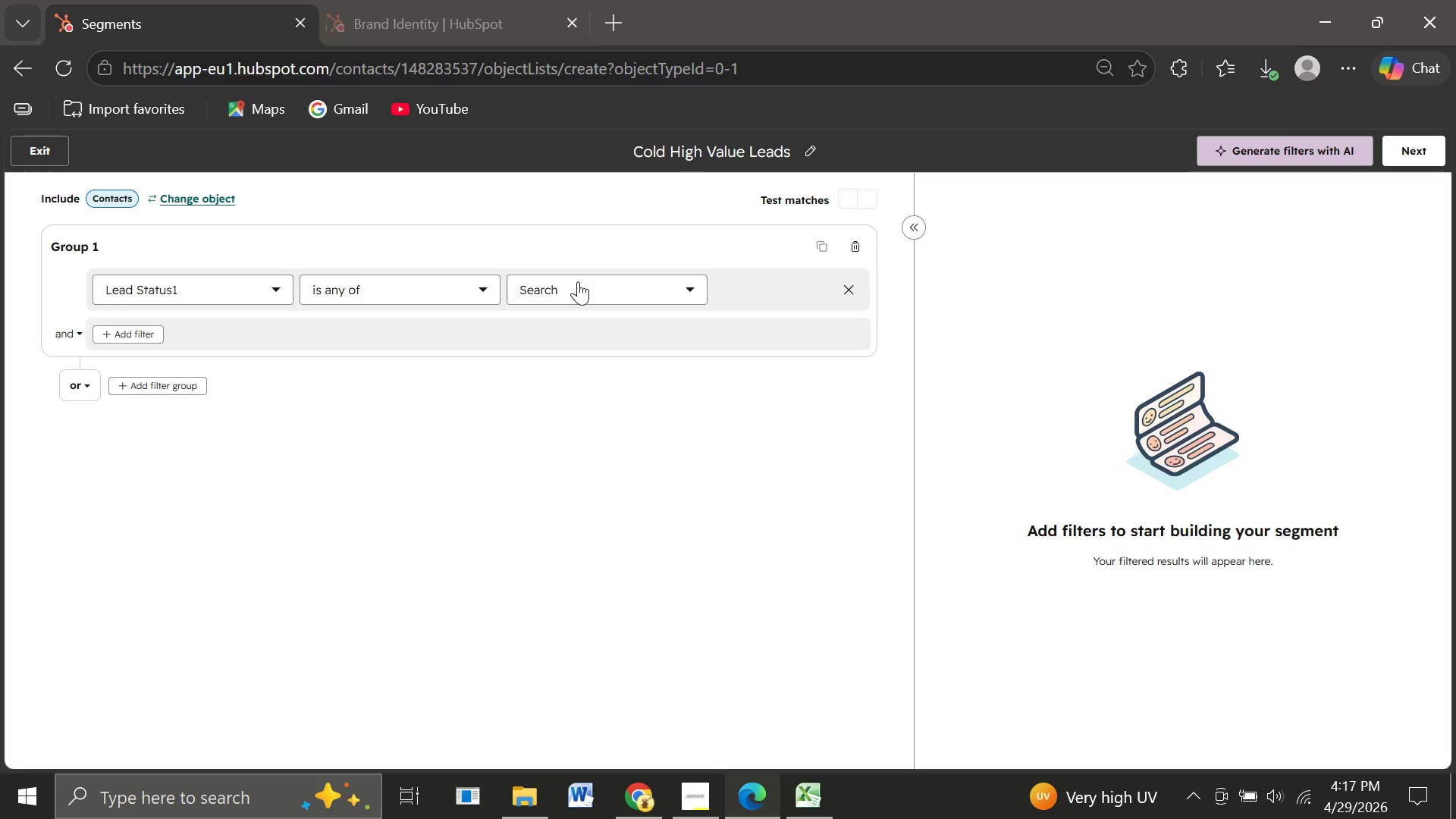 
left_click([578, 281])
 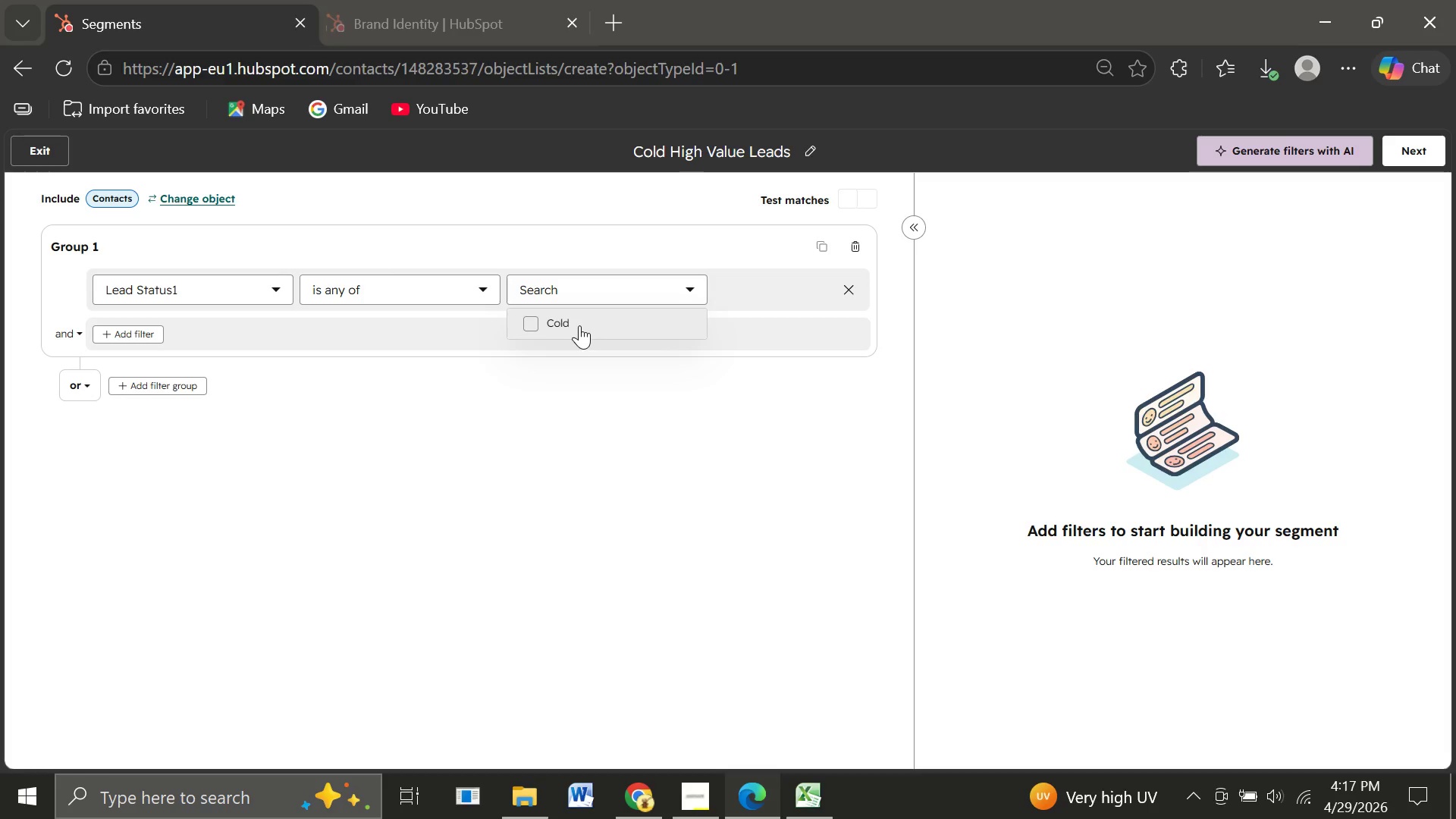 
left_click([579, 325])
 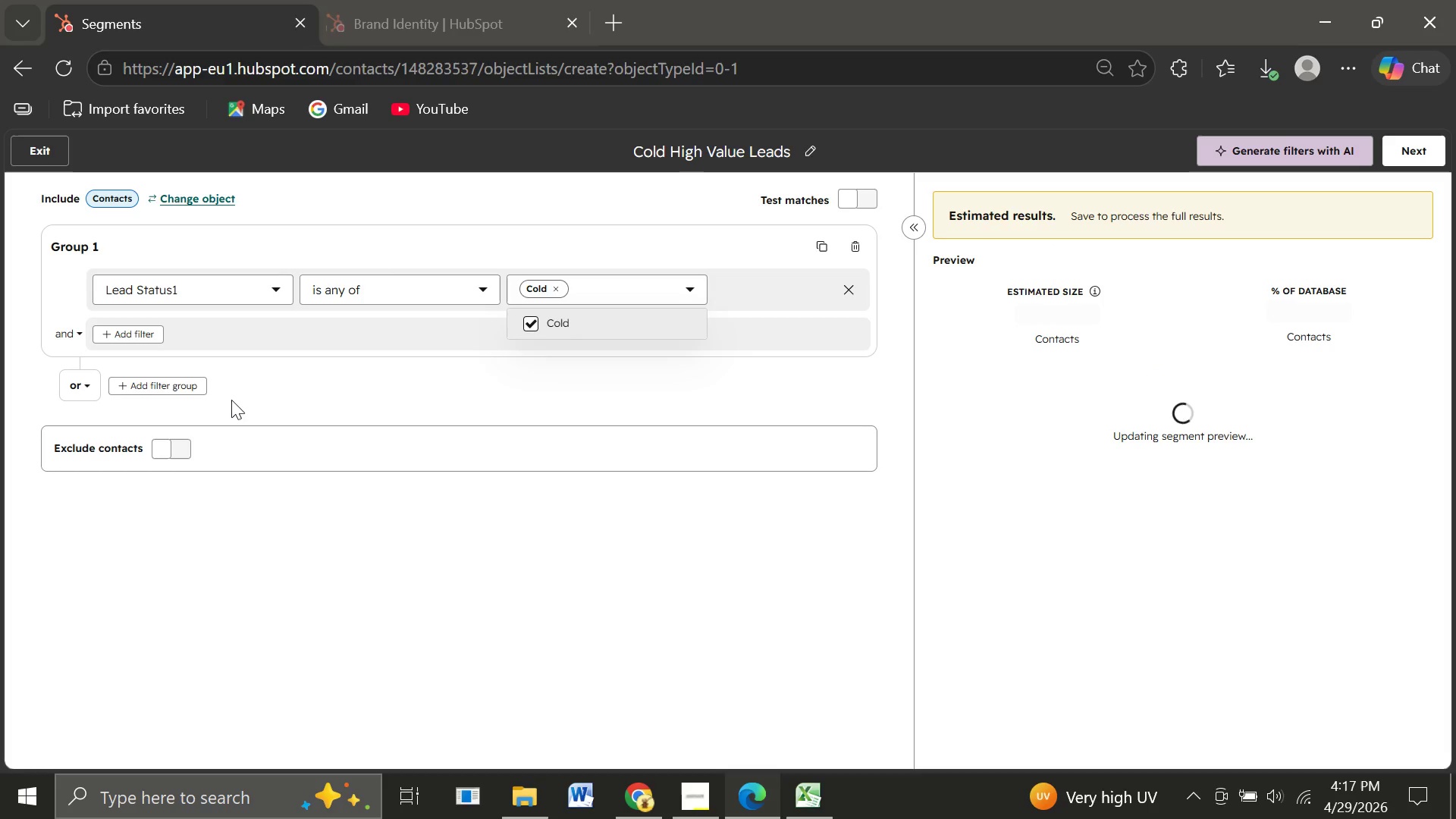 
wait(5.7)
 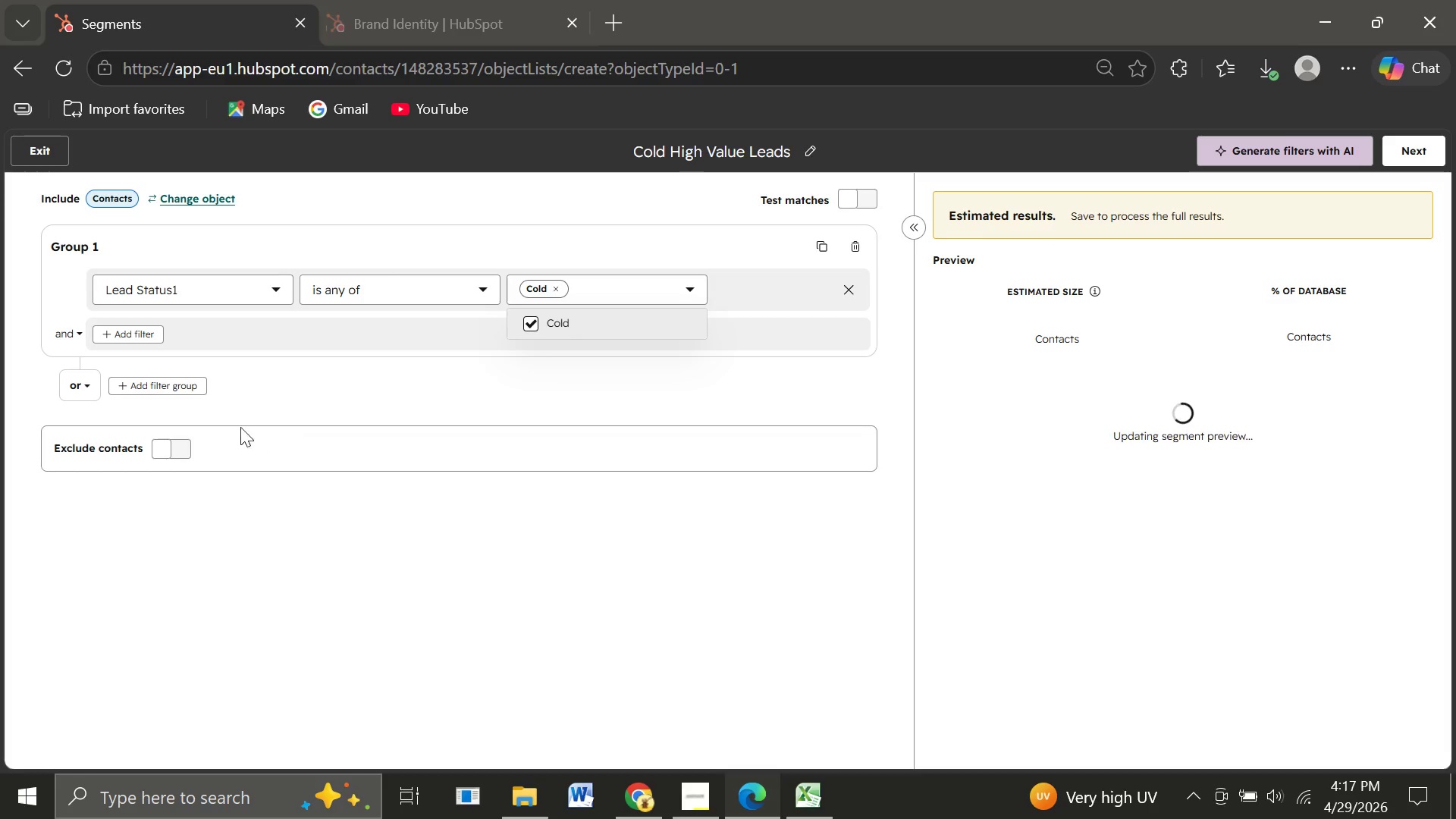 
left_click([124, 334])
 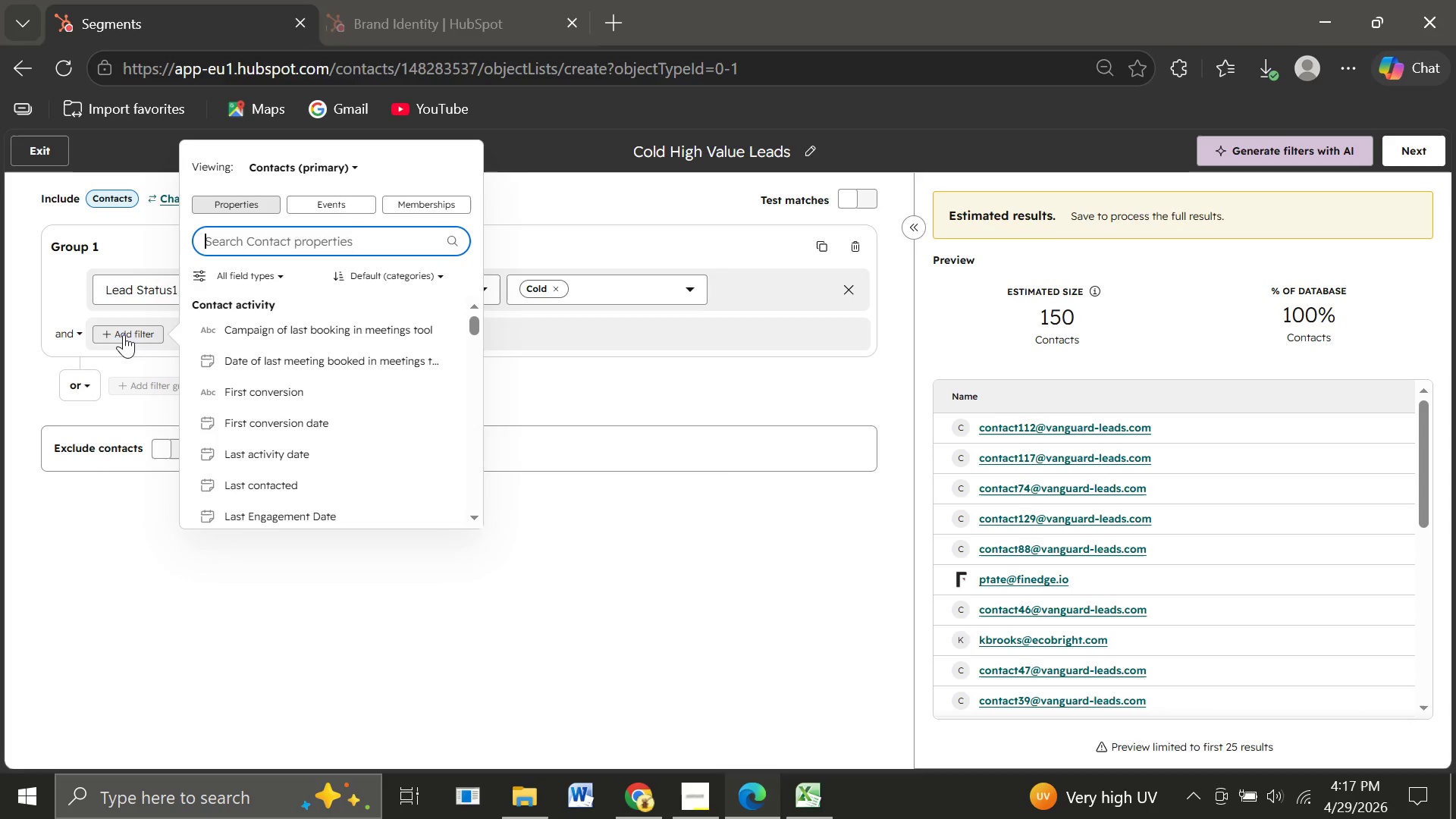 
wait(9.17)
 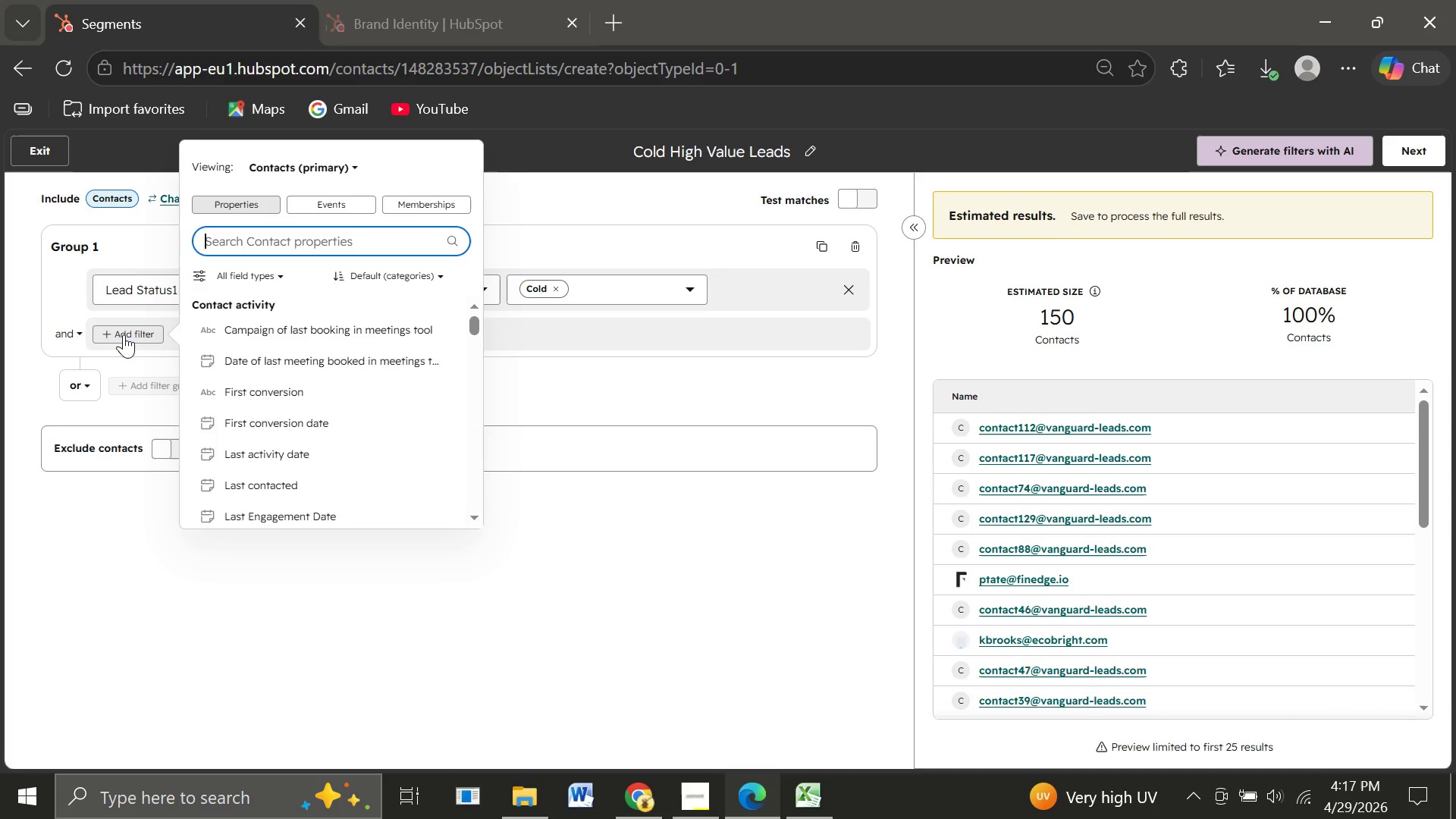 
type(Ind)
 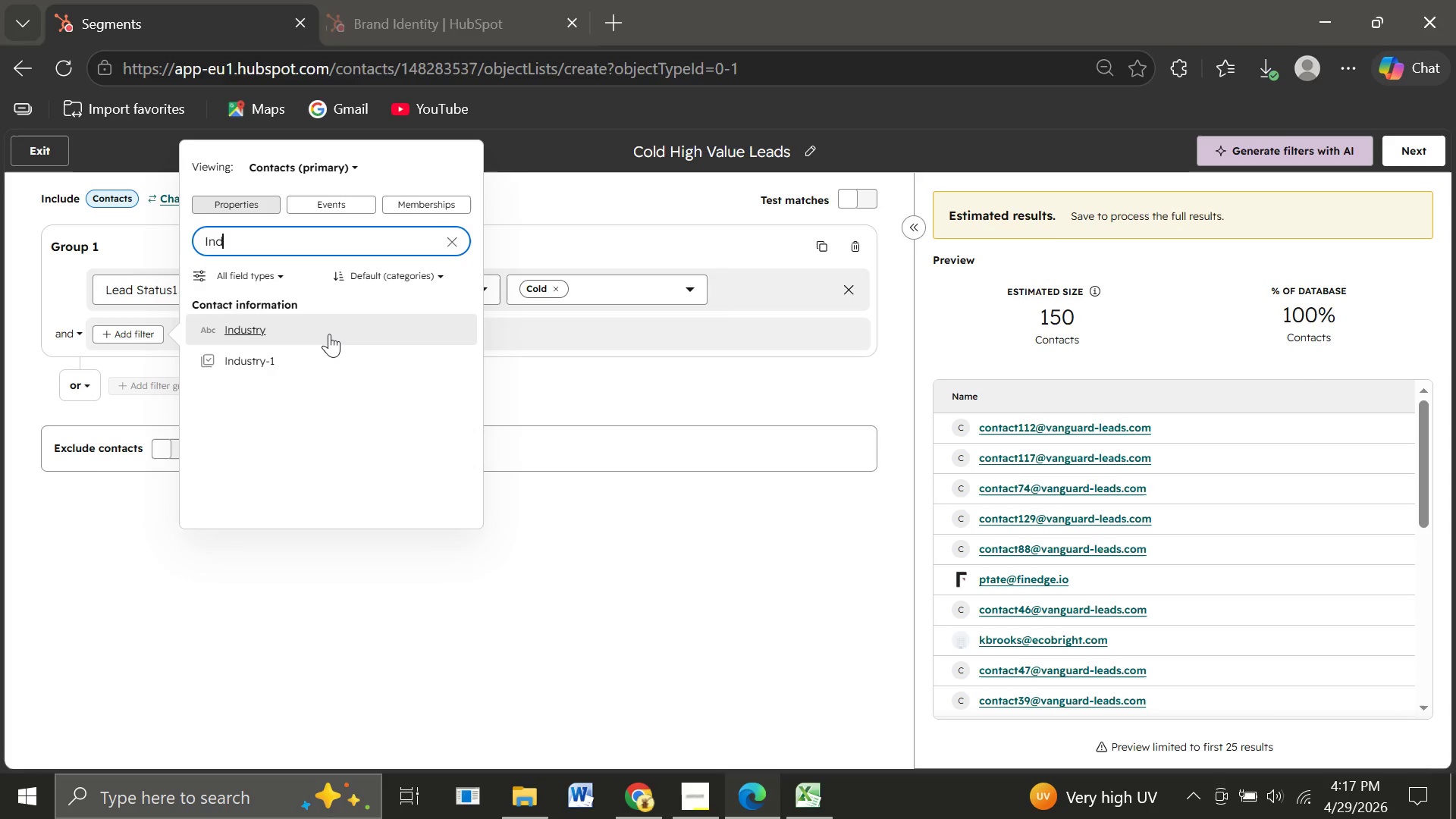 
wait(14.39)
 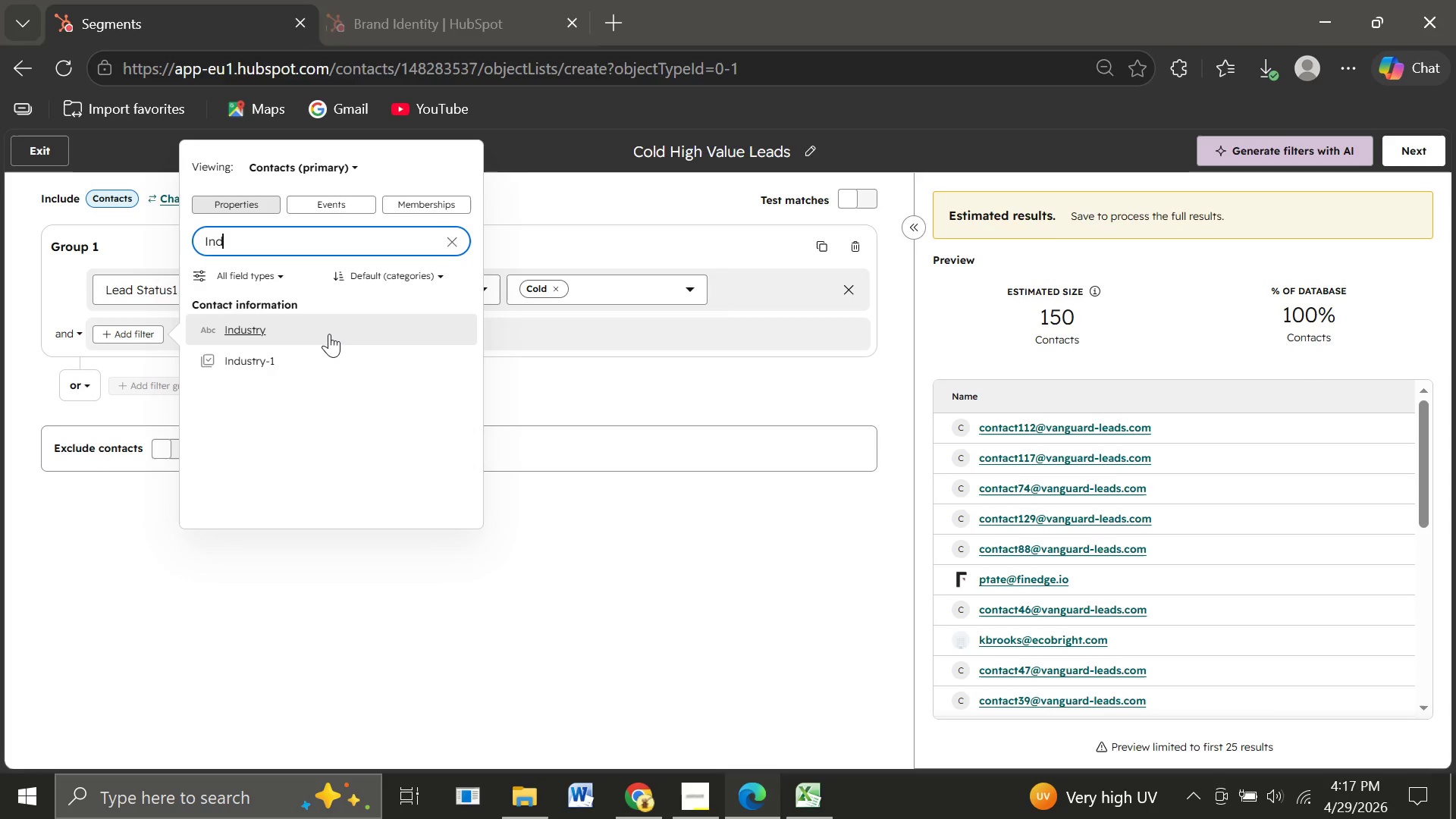 
left_click([305, 353])
 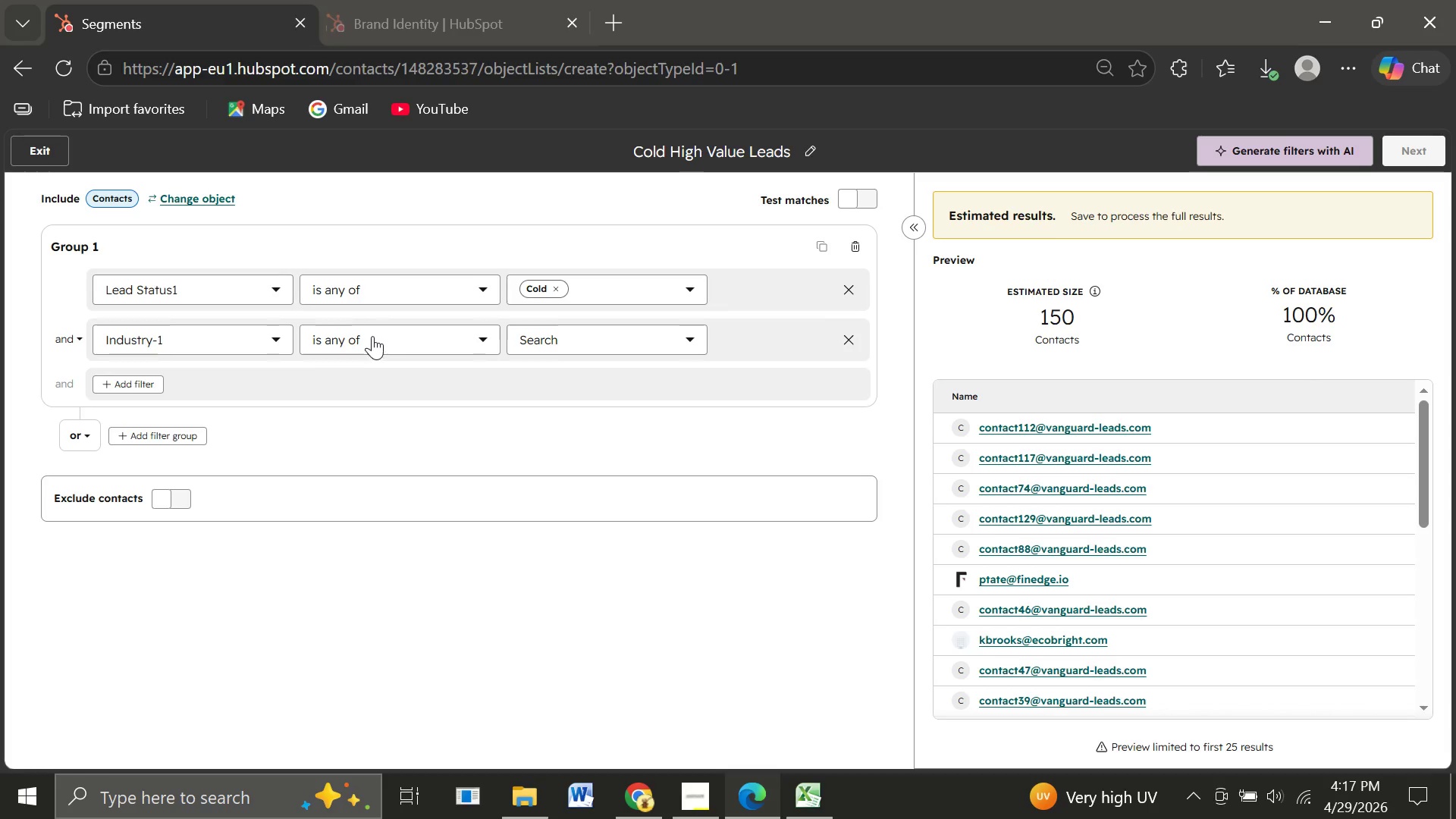 
left_click([372, 336])
 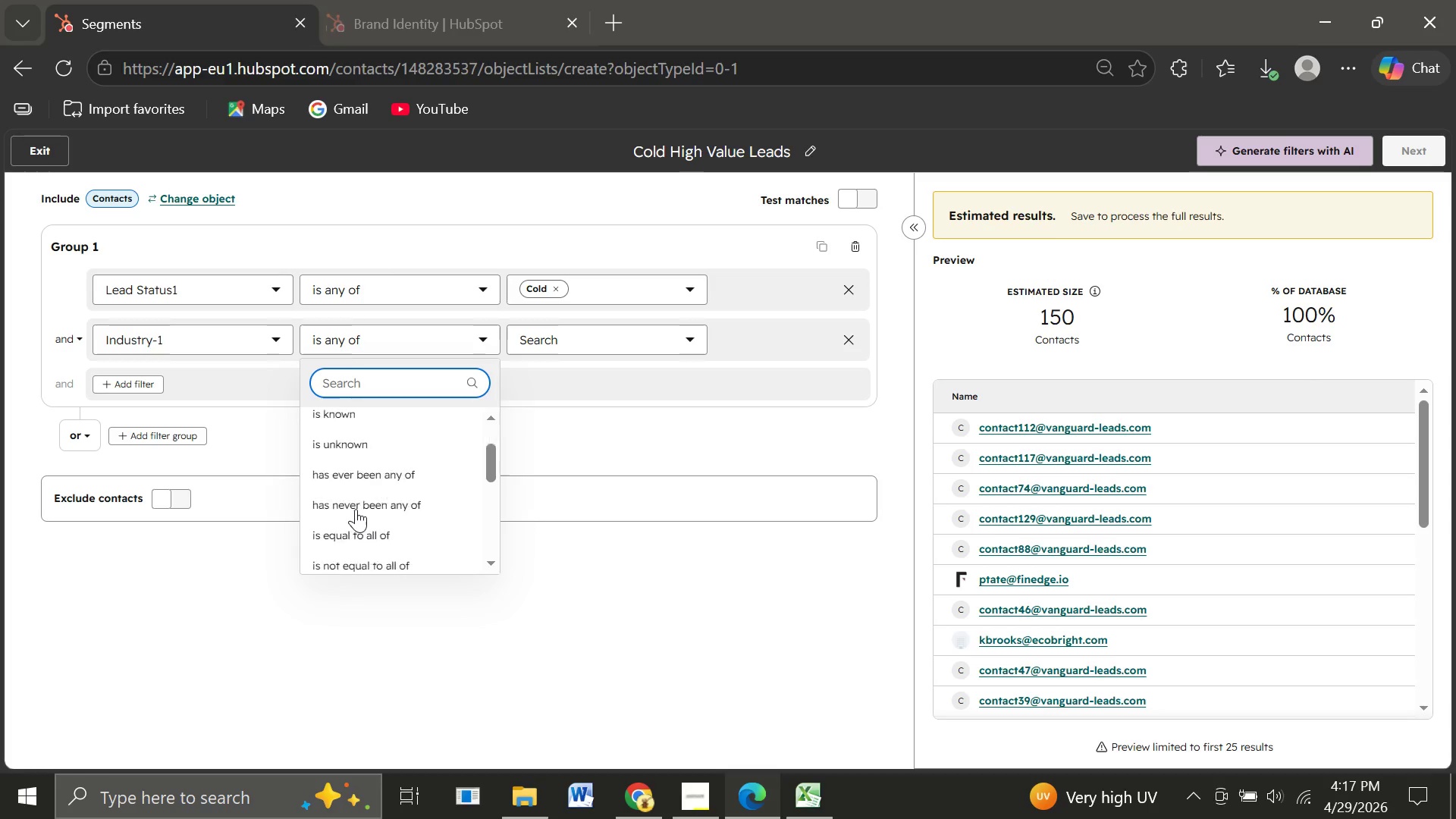 
wait(13.19)
 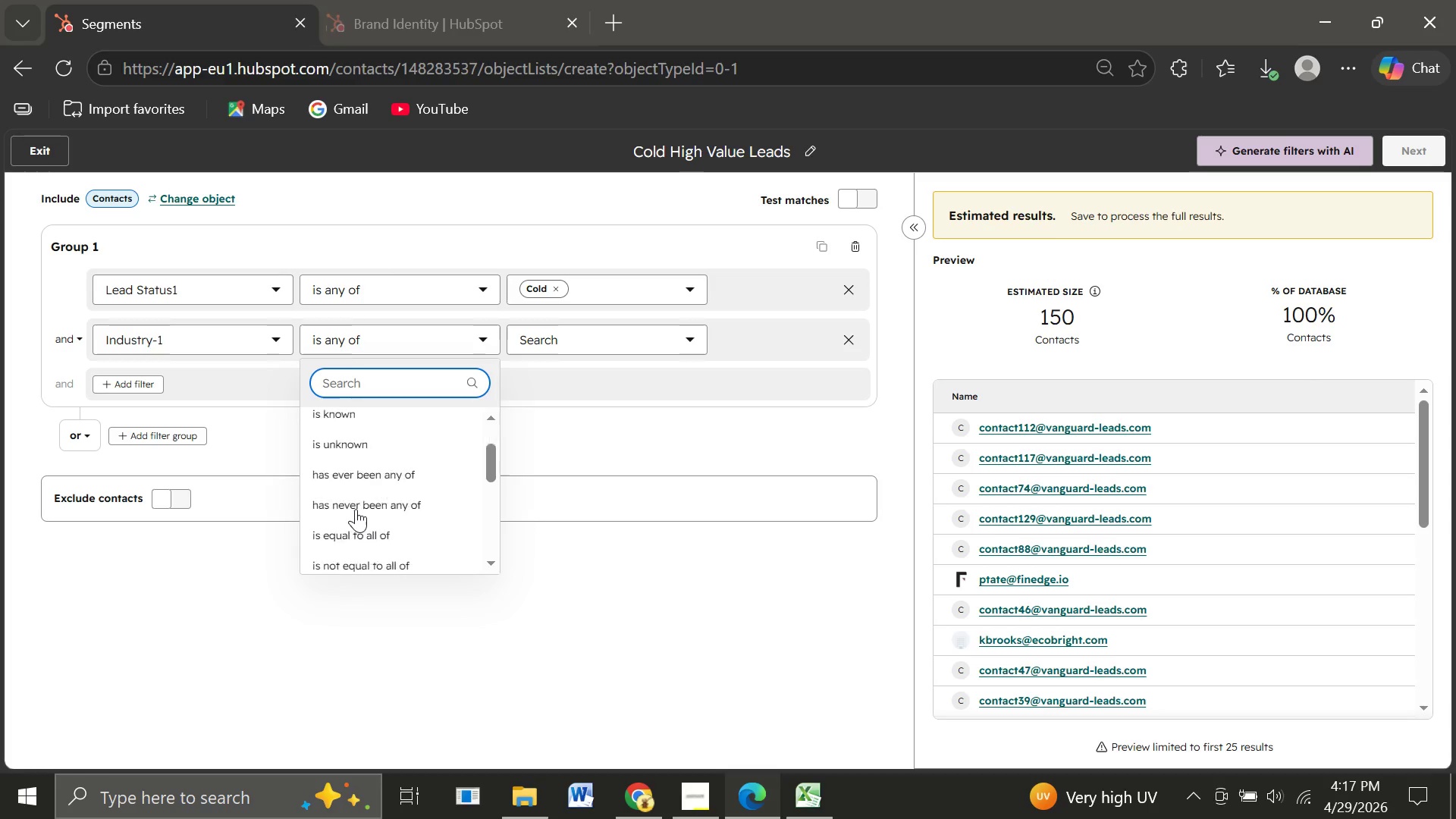 
left_click([346, 565])
 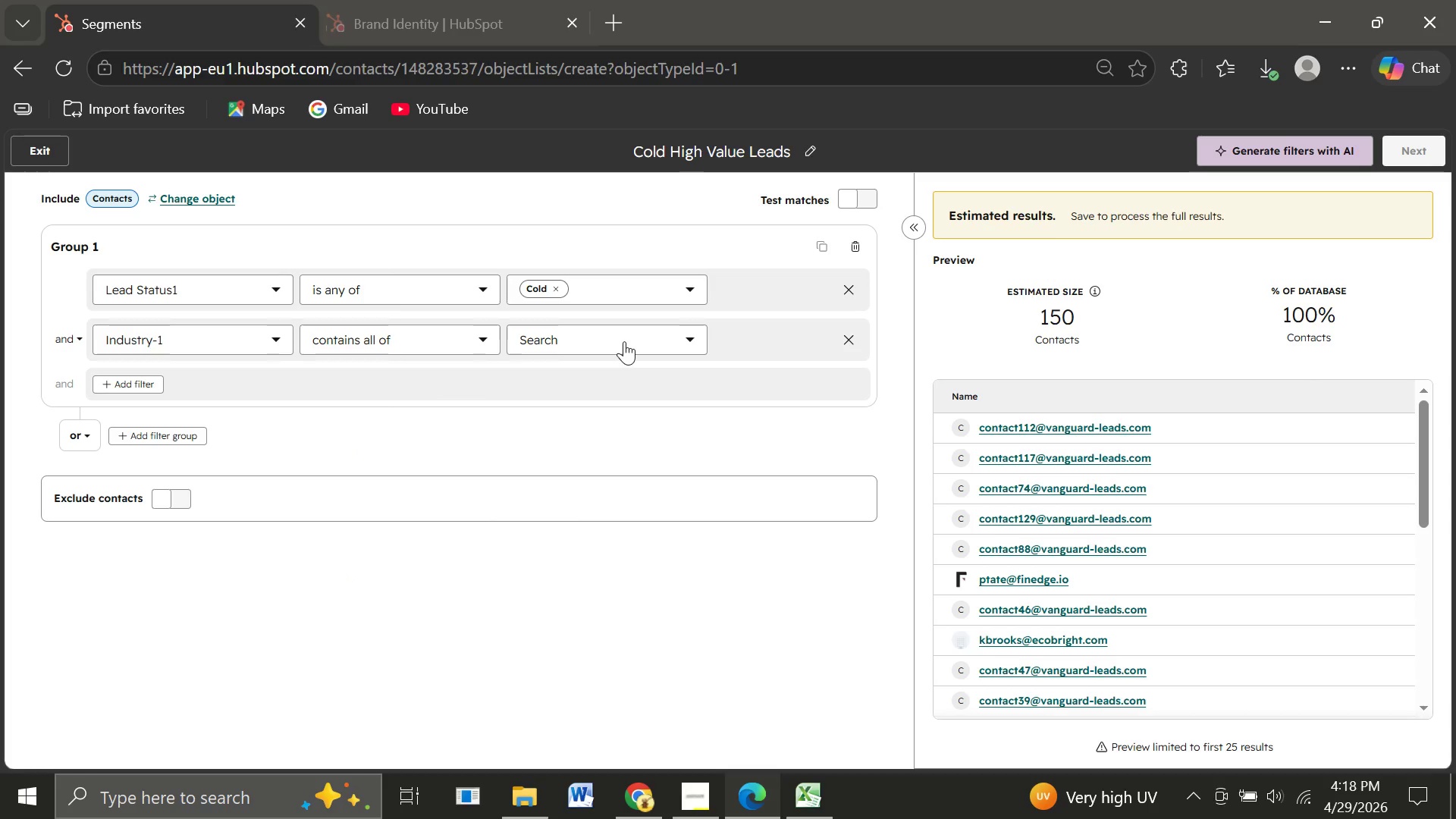 
left_click([624, 341])
 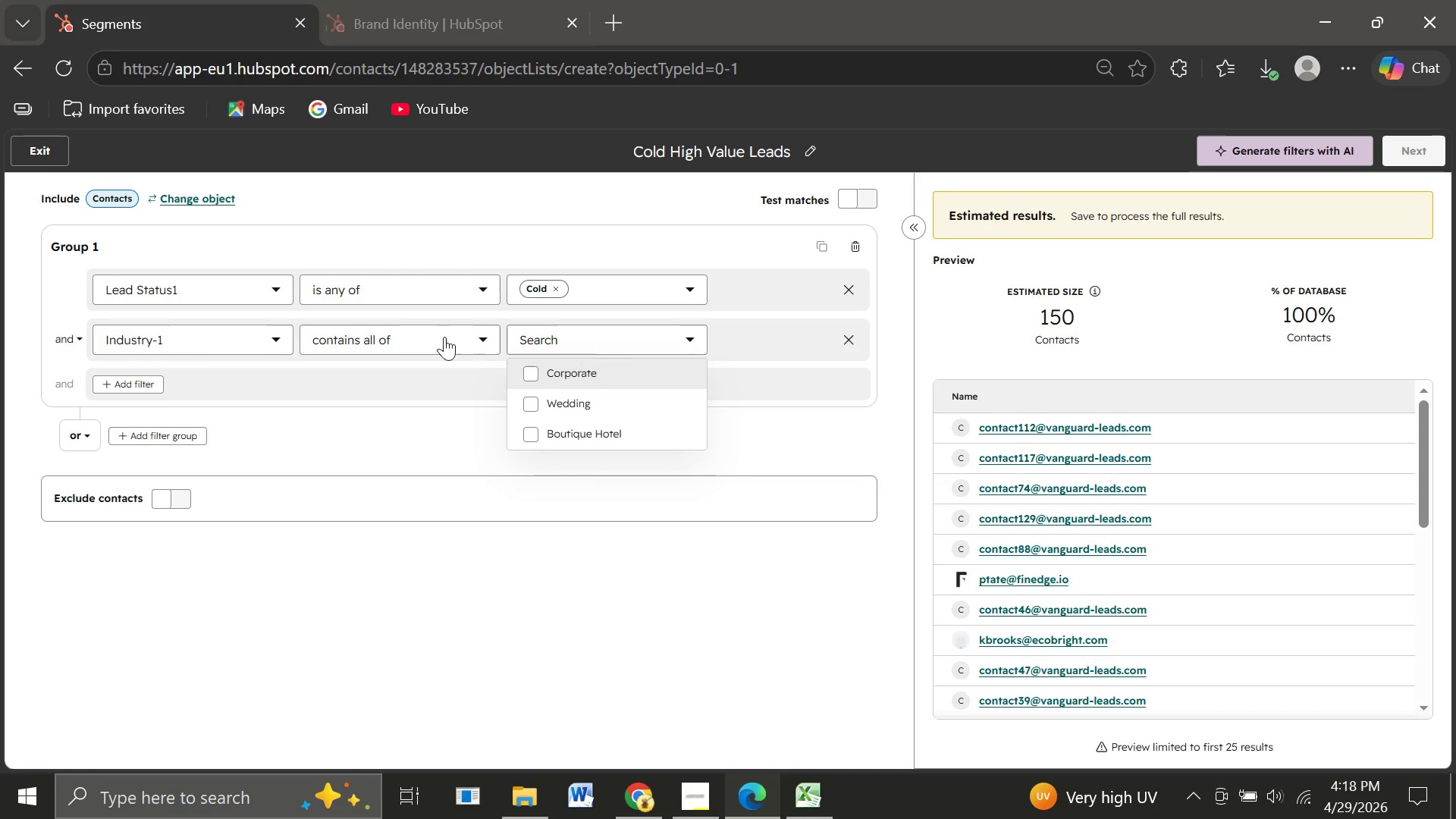 
wait(6.95)
 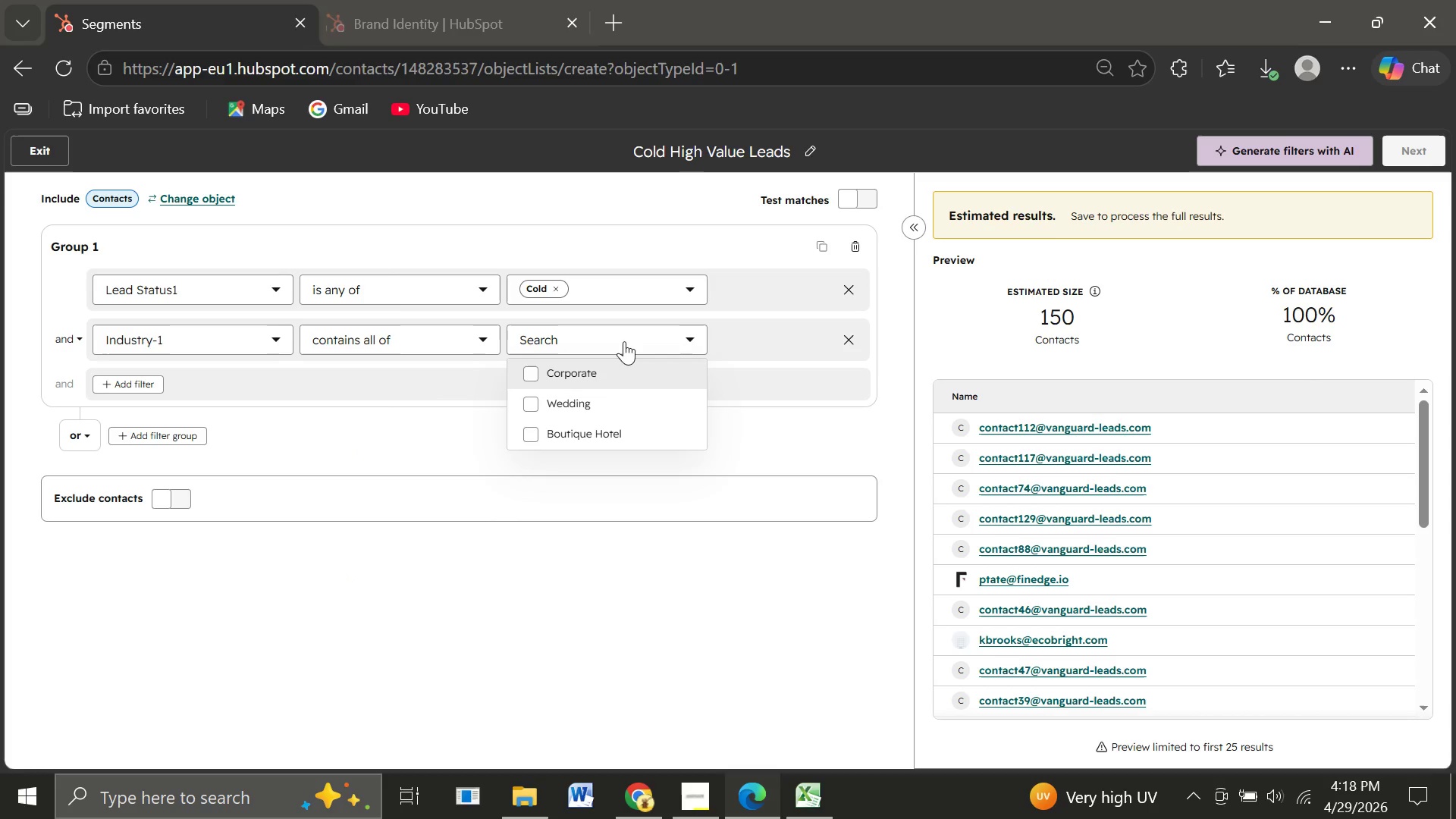 
left_click([229, 340])
 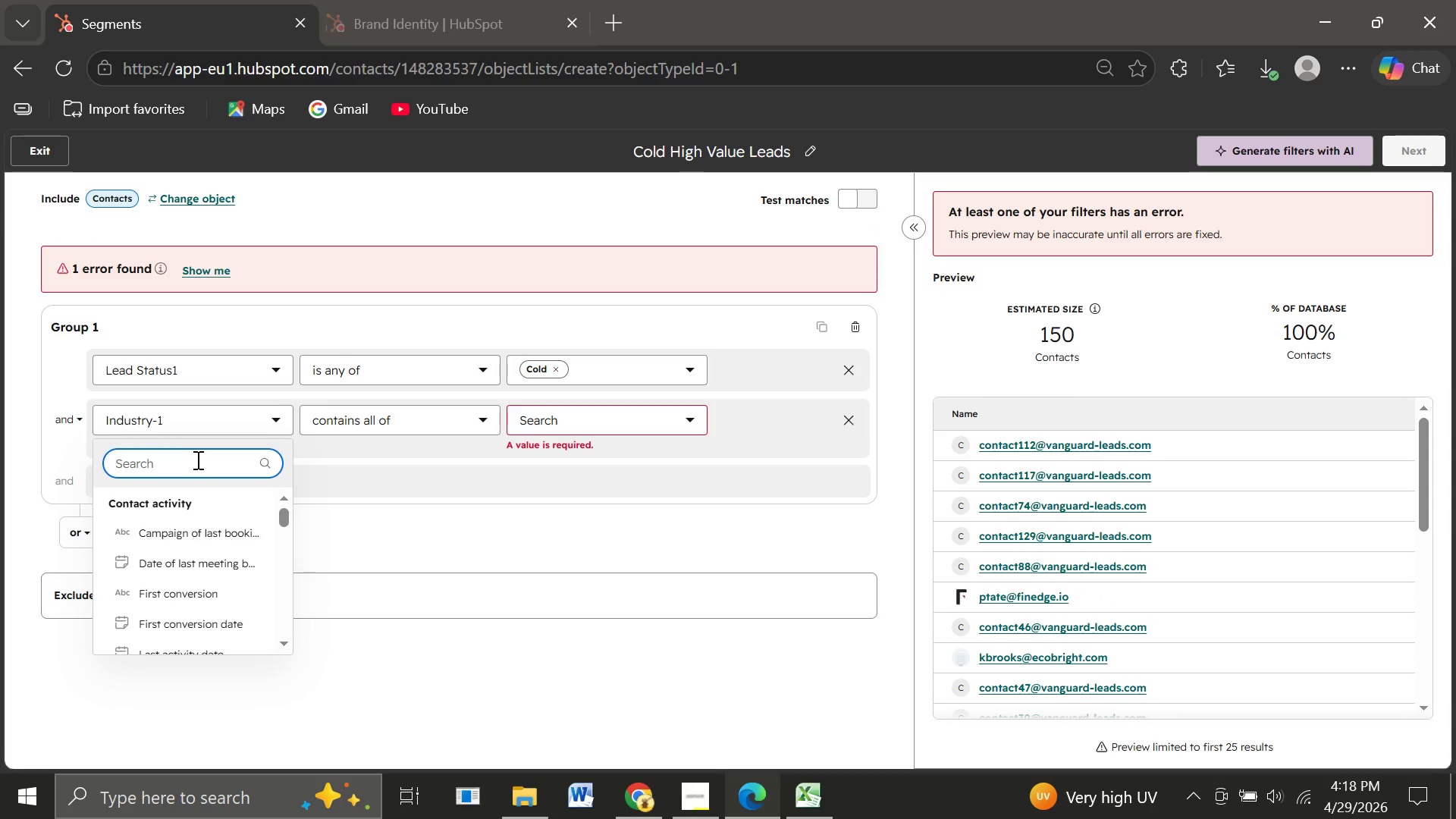 
type(ind)
 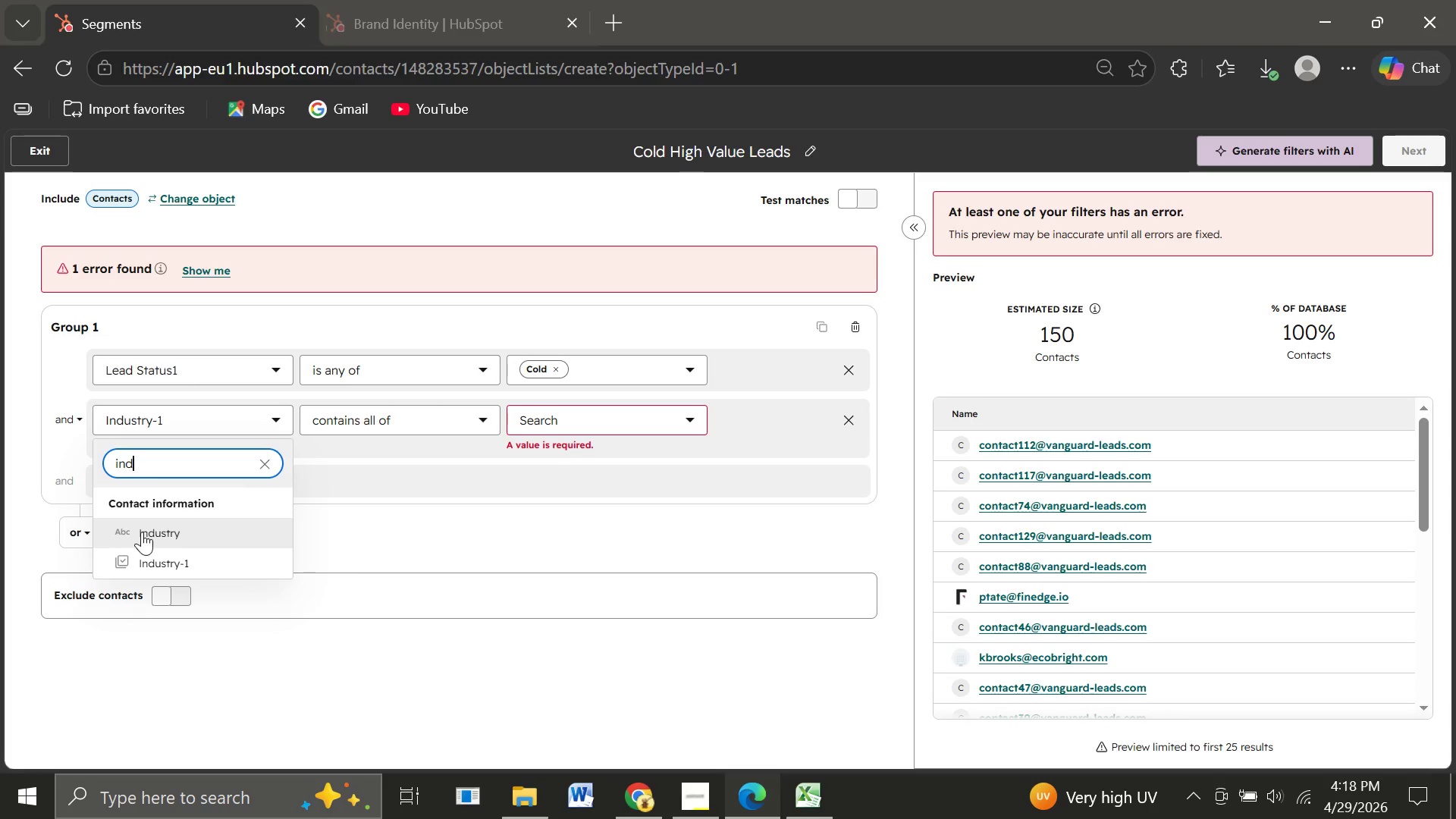 
wait(7.2)
 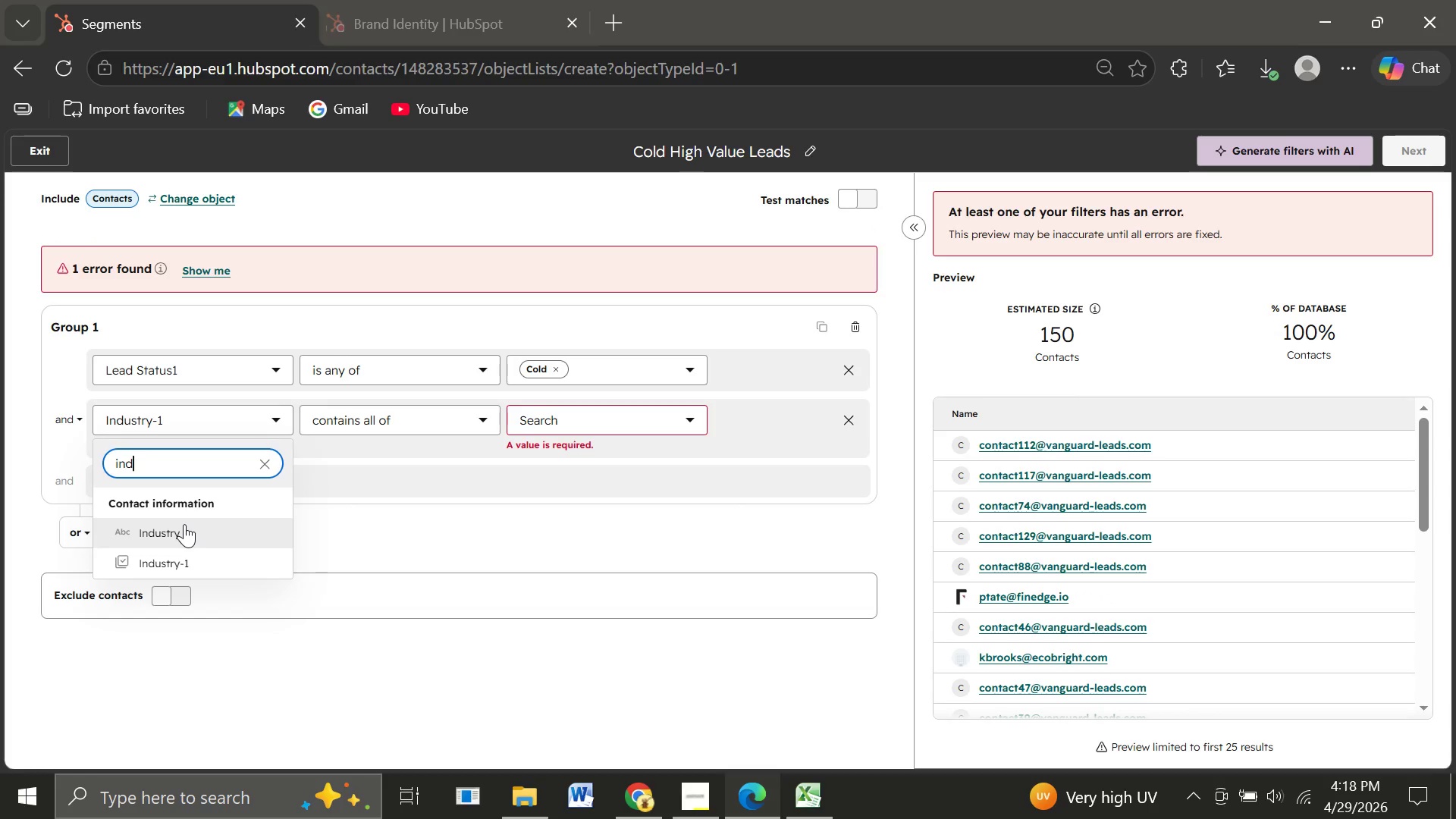 
double_click([183, 527])
 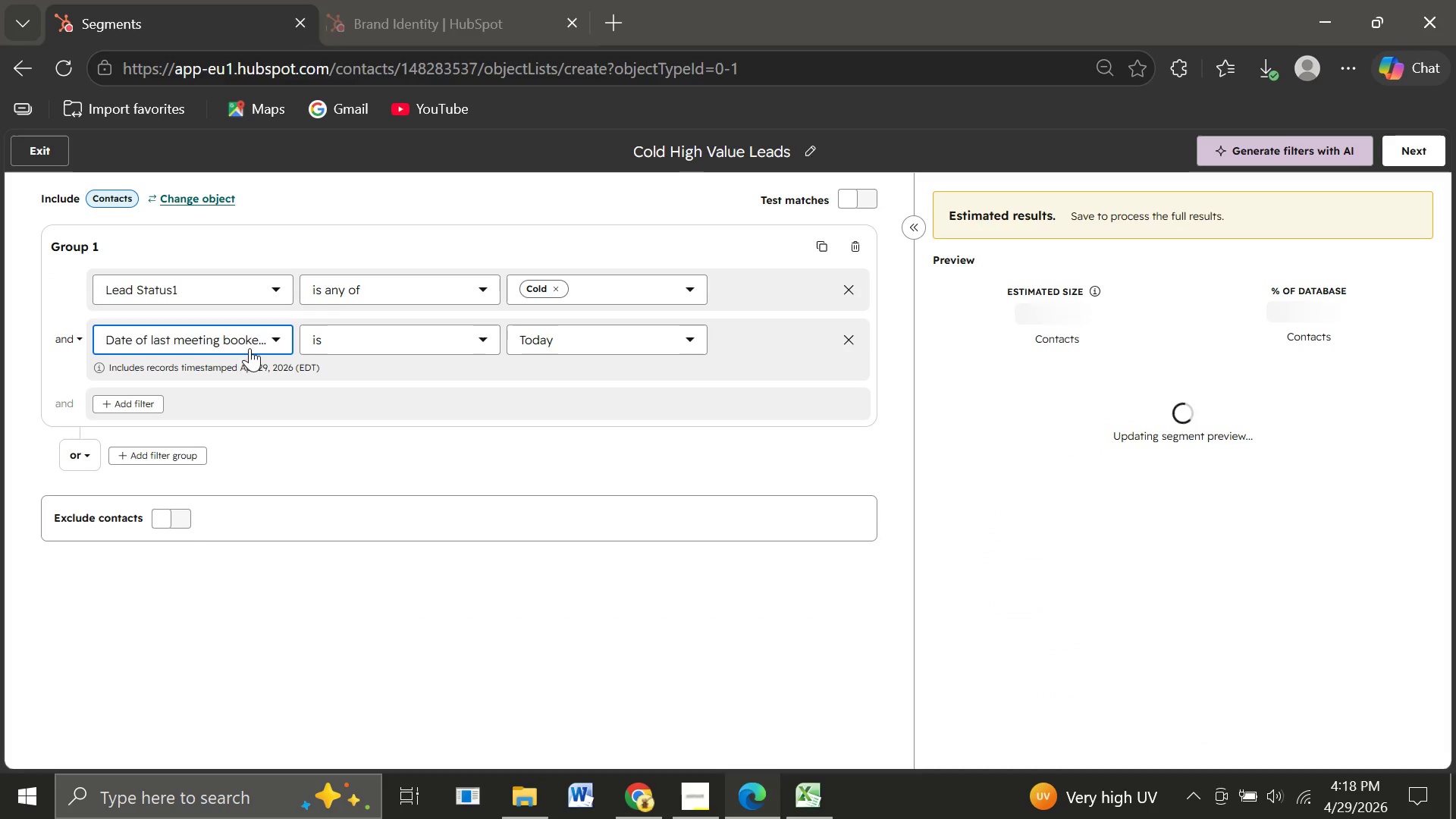 
left_click([275, 345])
 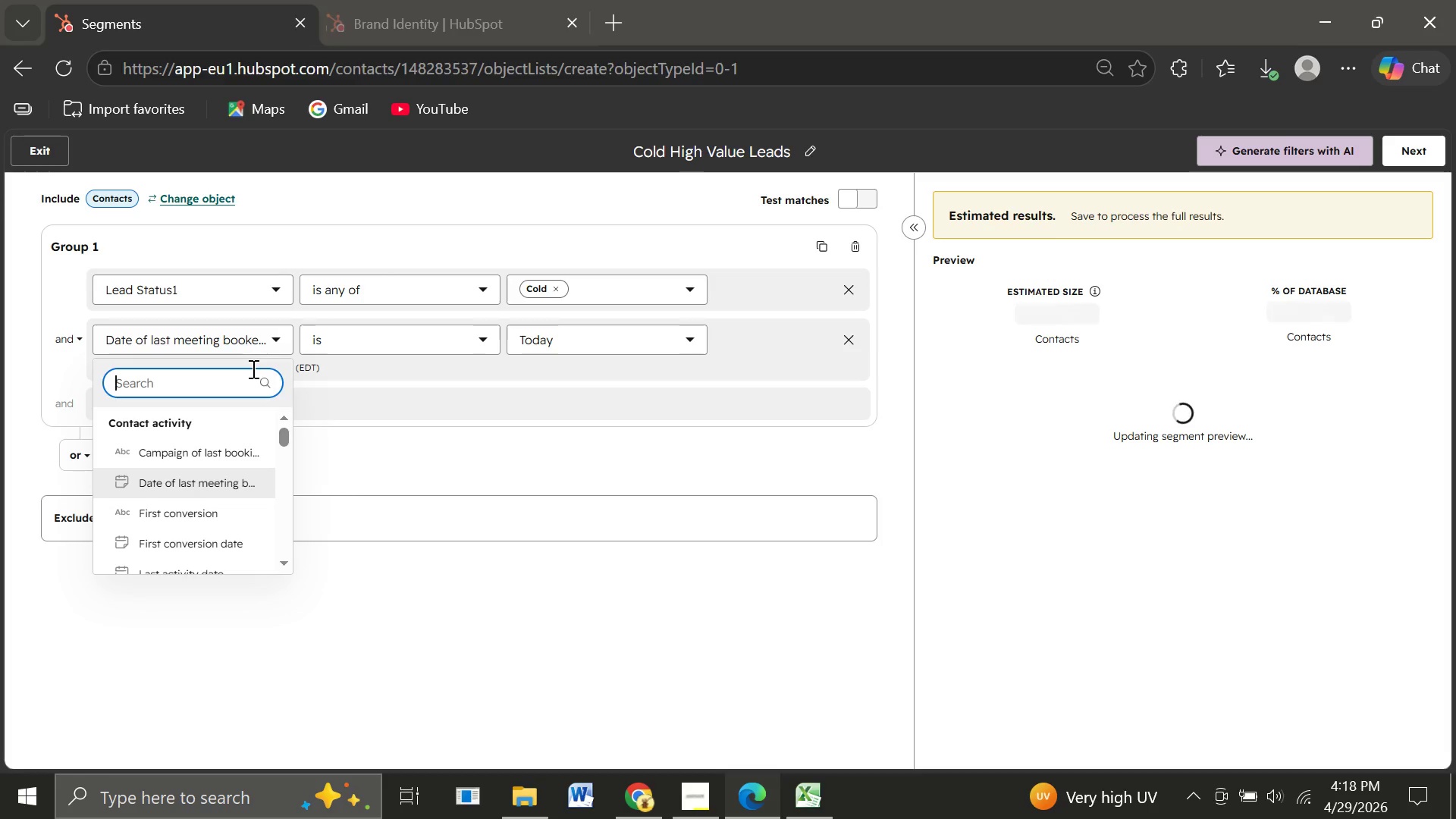 
type(indus)
 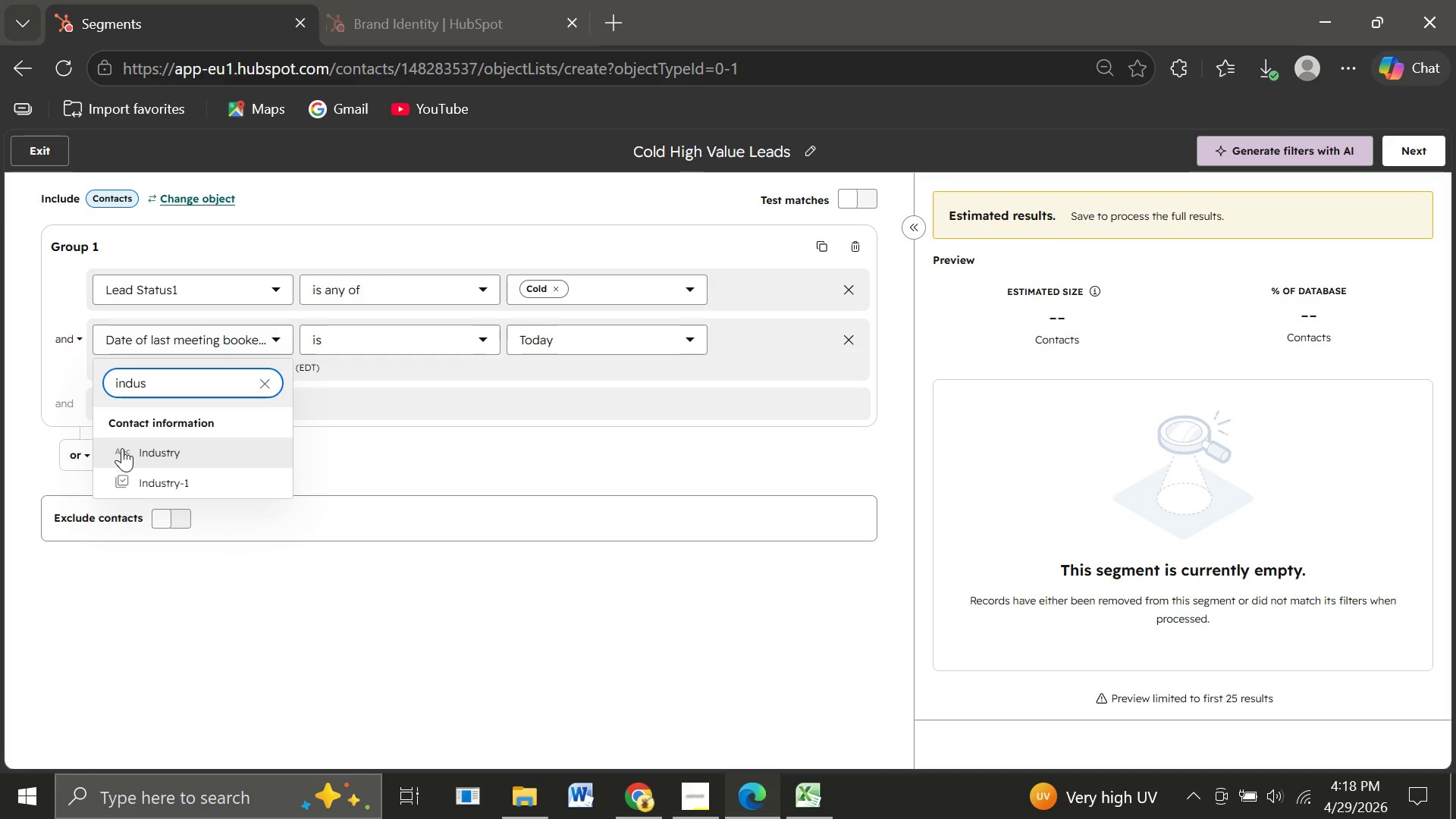 
left_click([122, 448])
 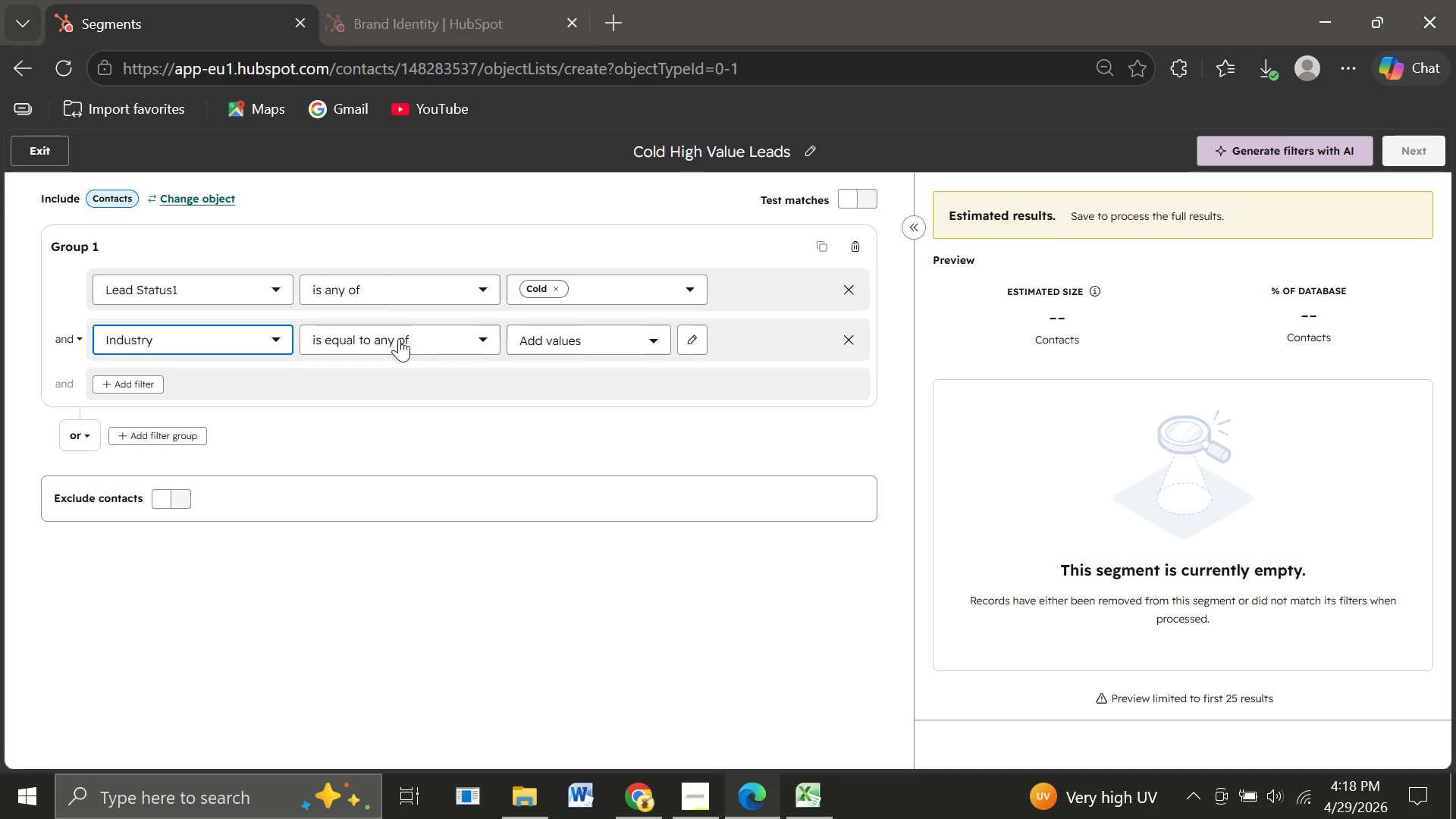 
left_click([439, 334])
 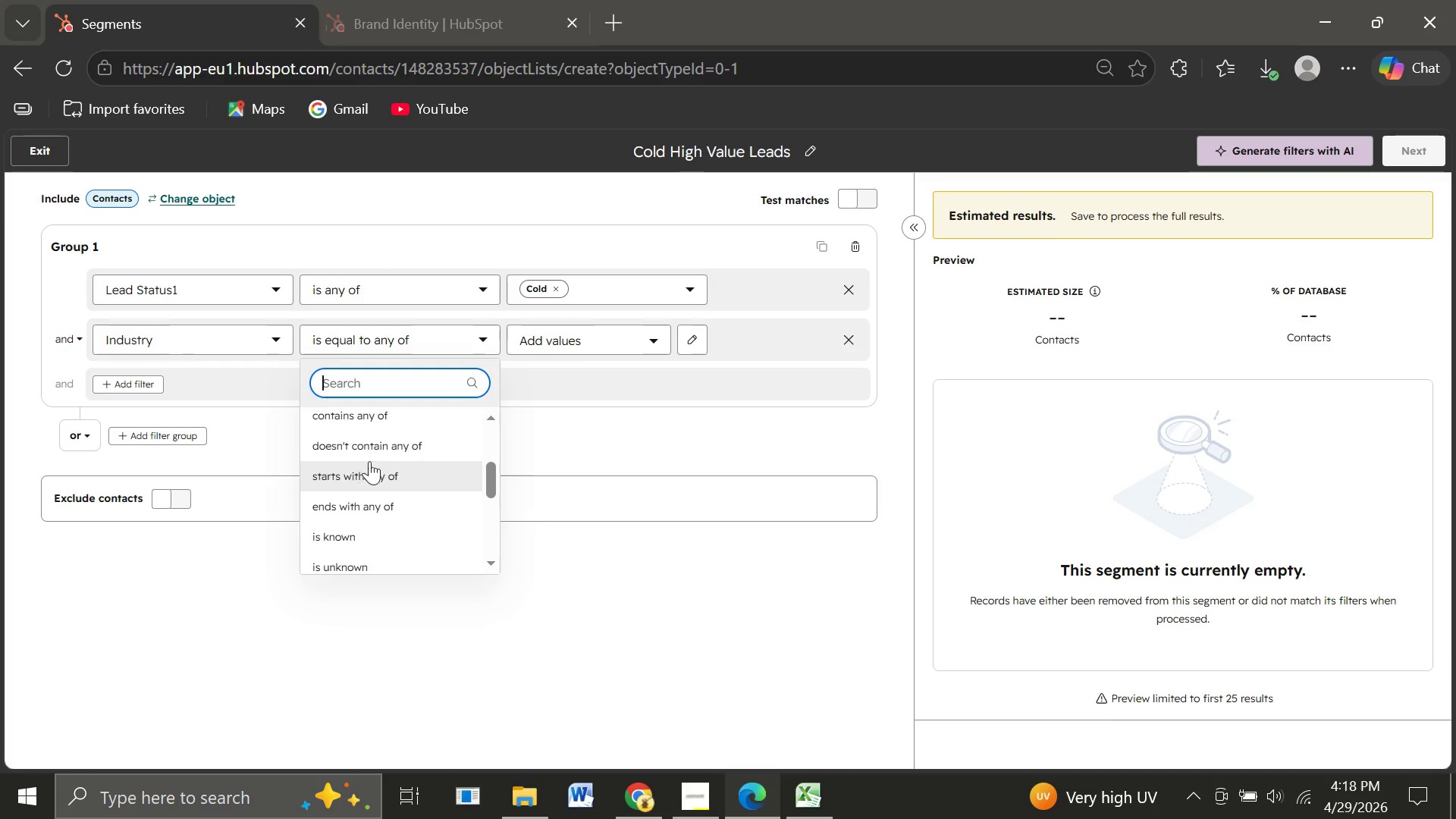 
left_click([356, 410])
 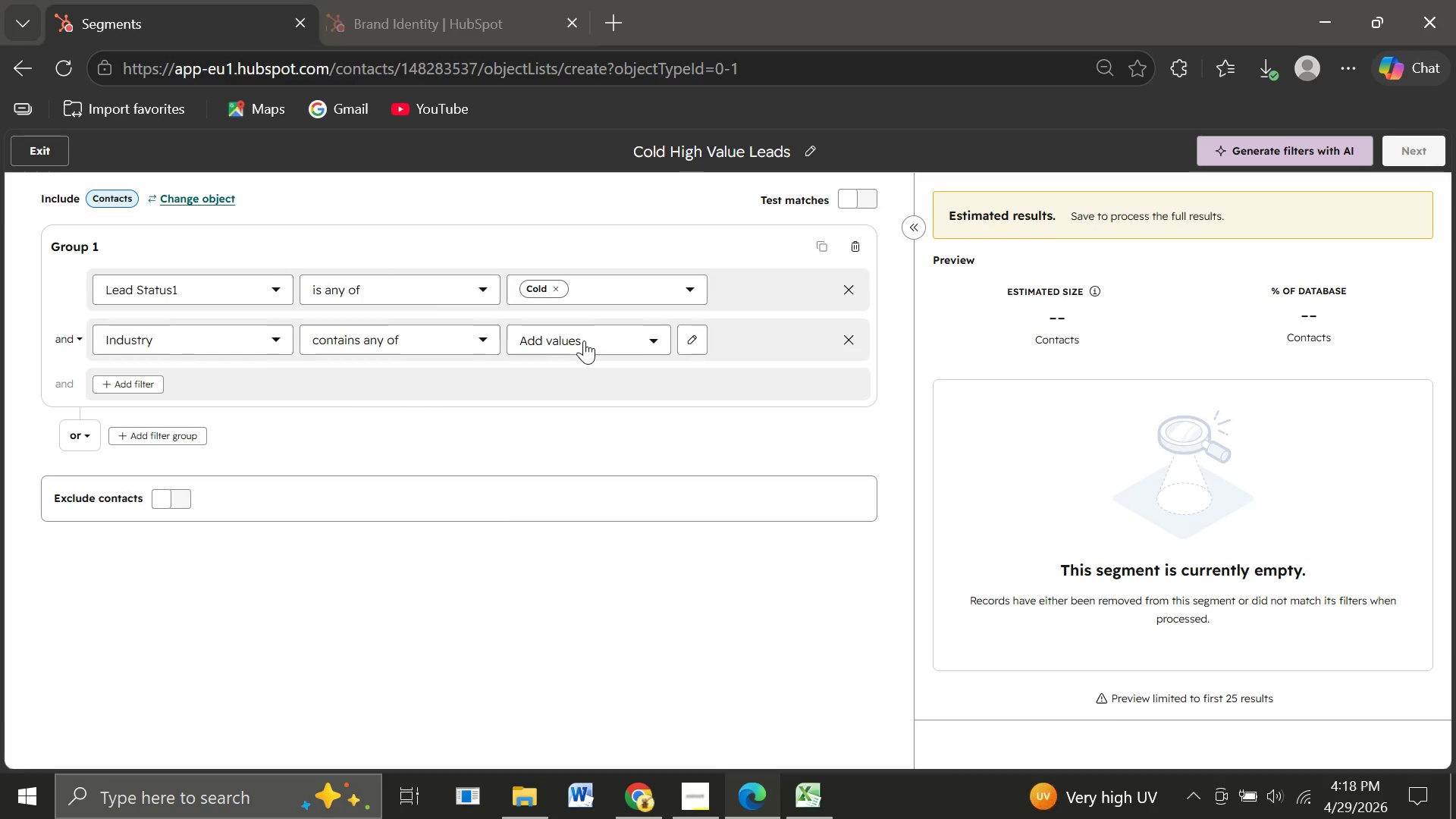 
left_click([584, 340])
 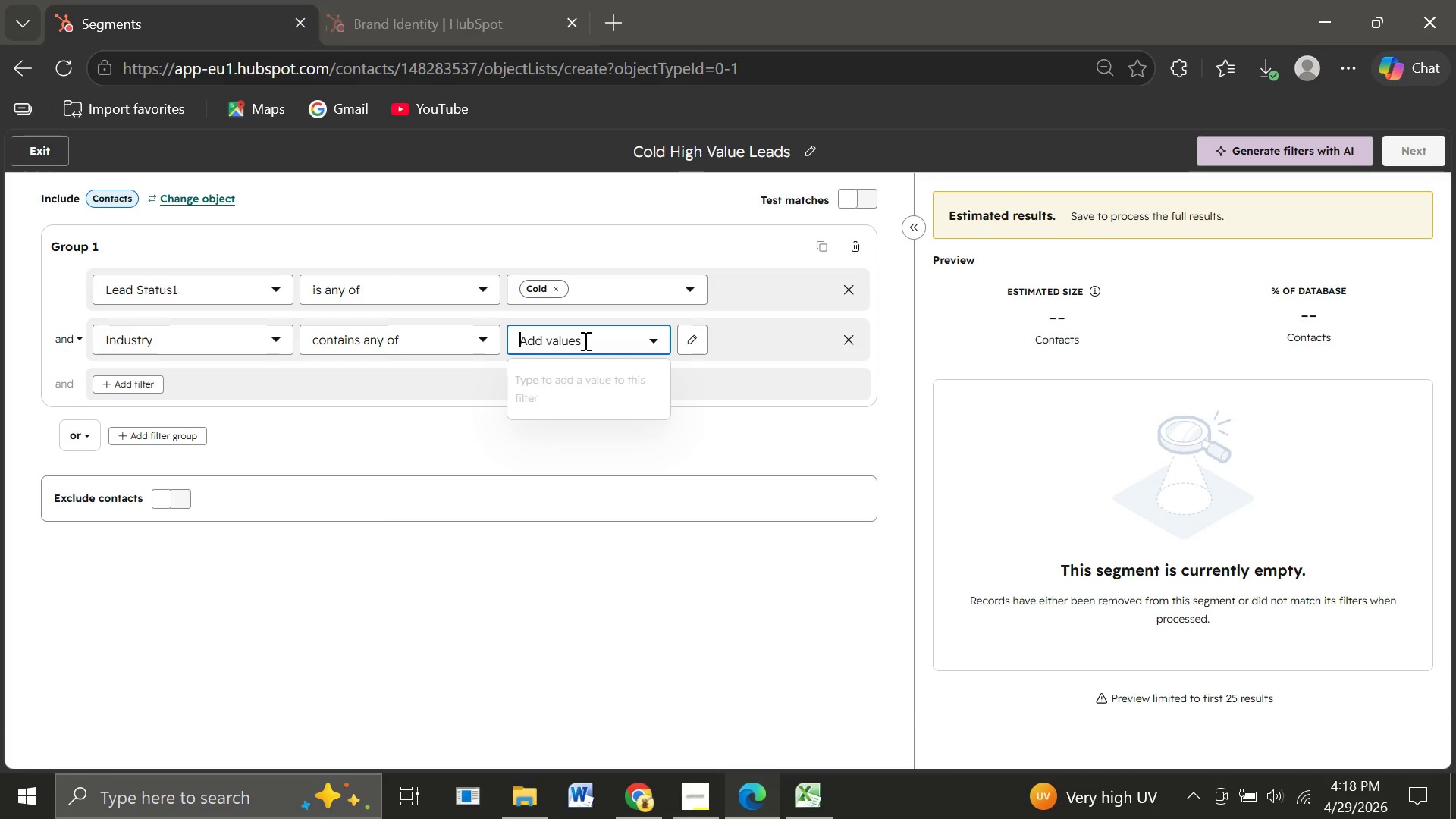 
wait(15.3)
 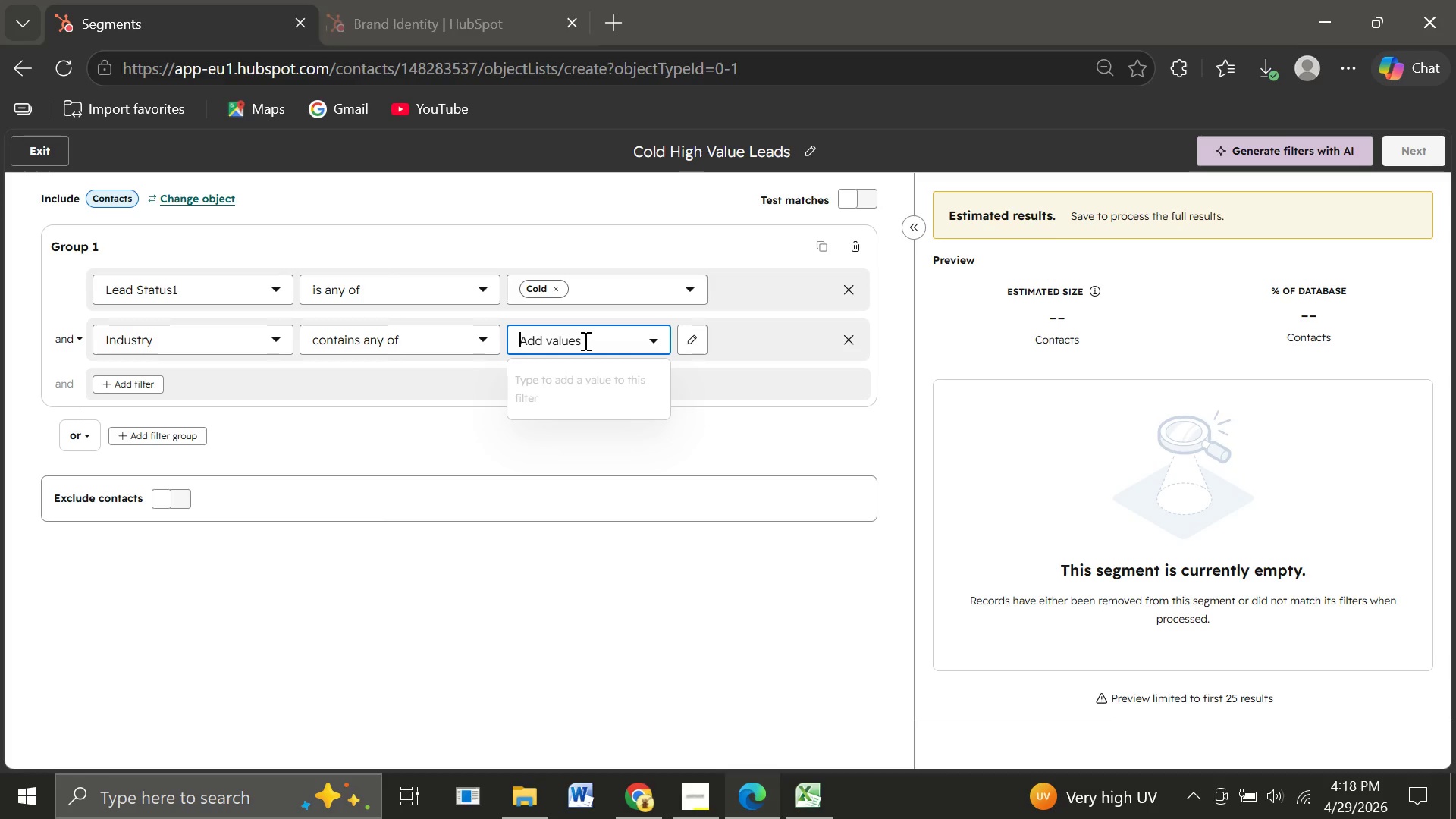 
left_click([51, 155])
 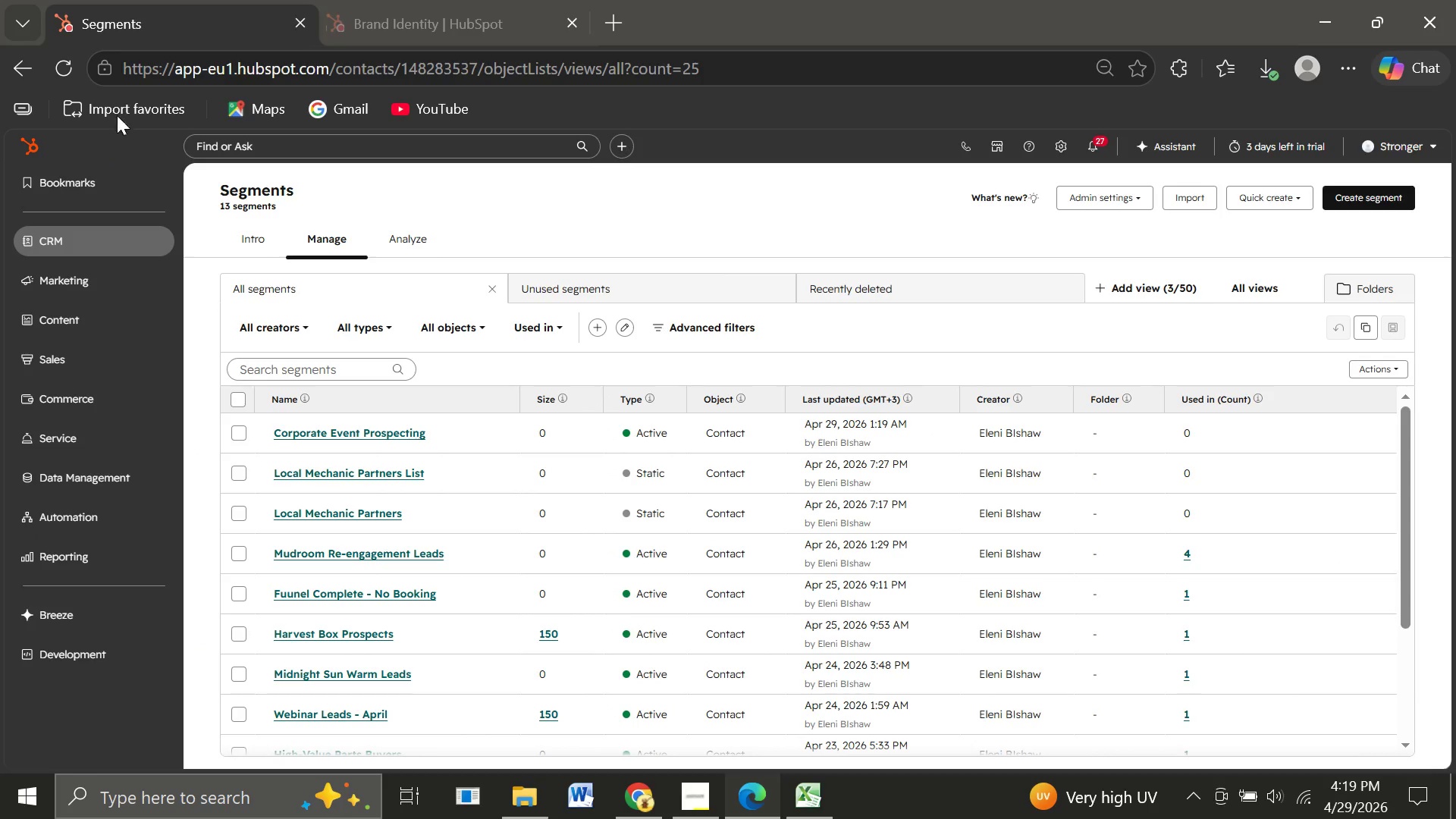 
wait(10.62)
 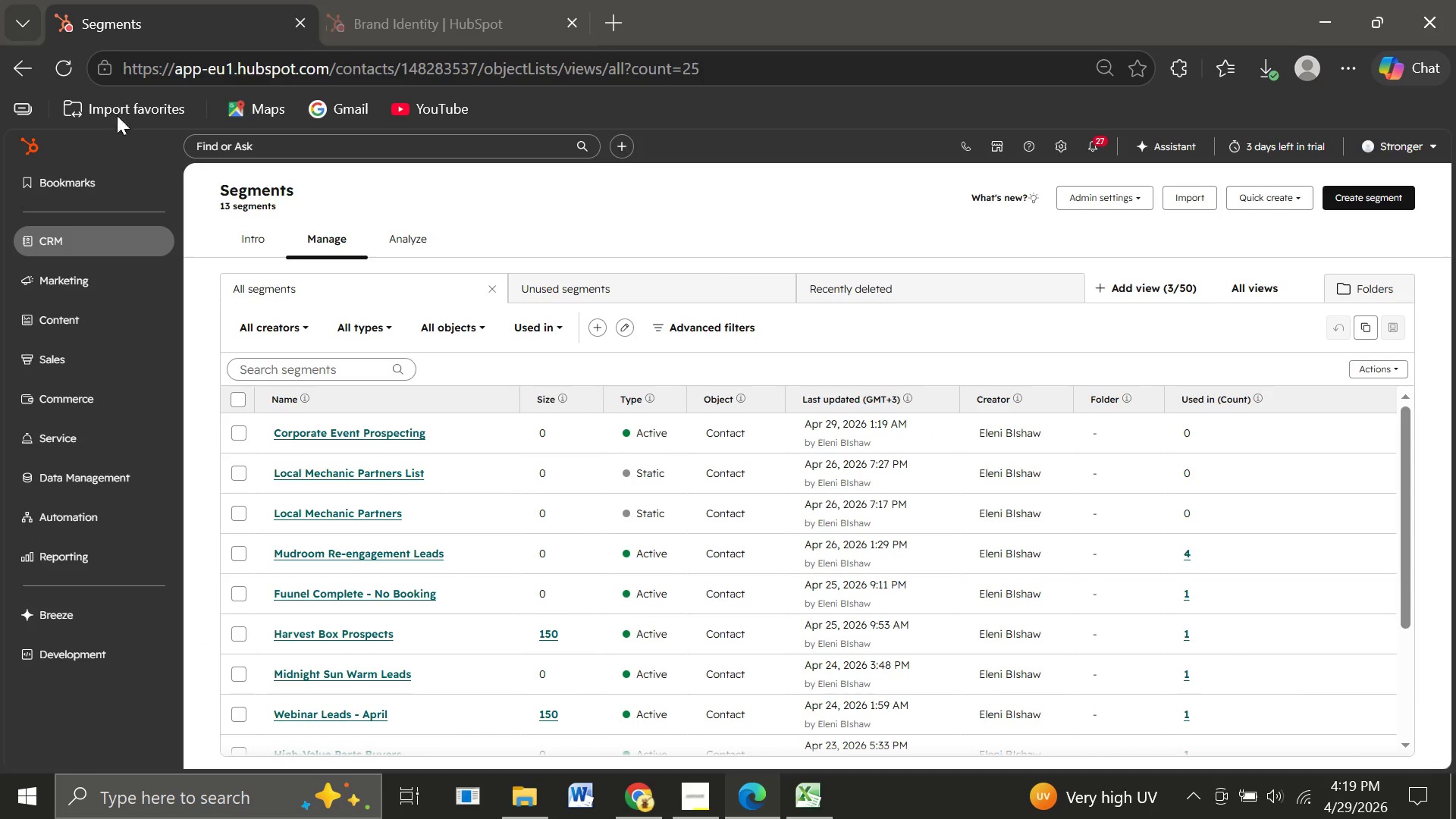 
left_click([1064, 150])
 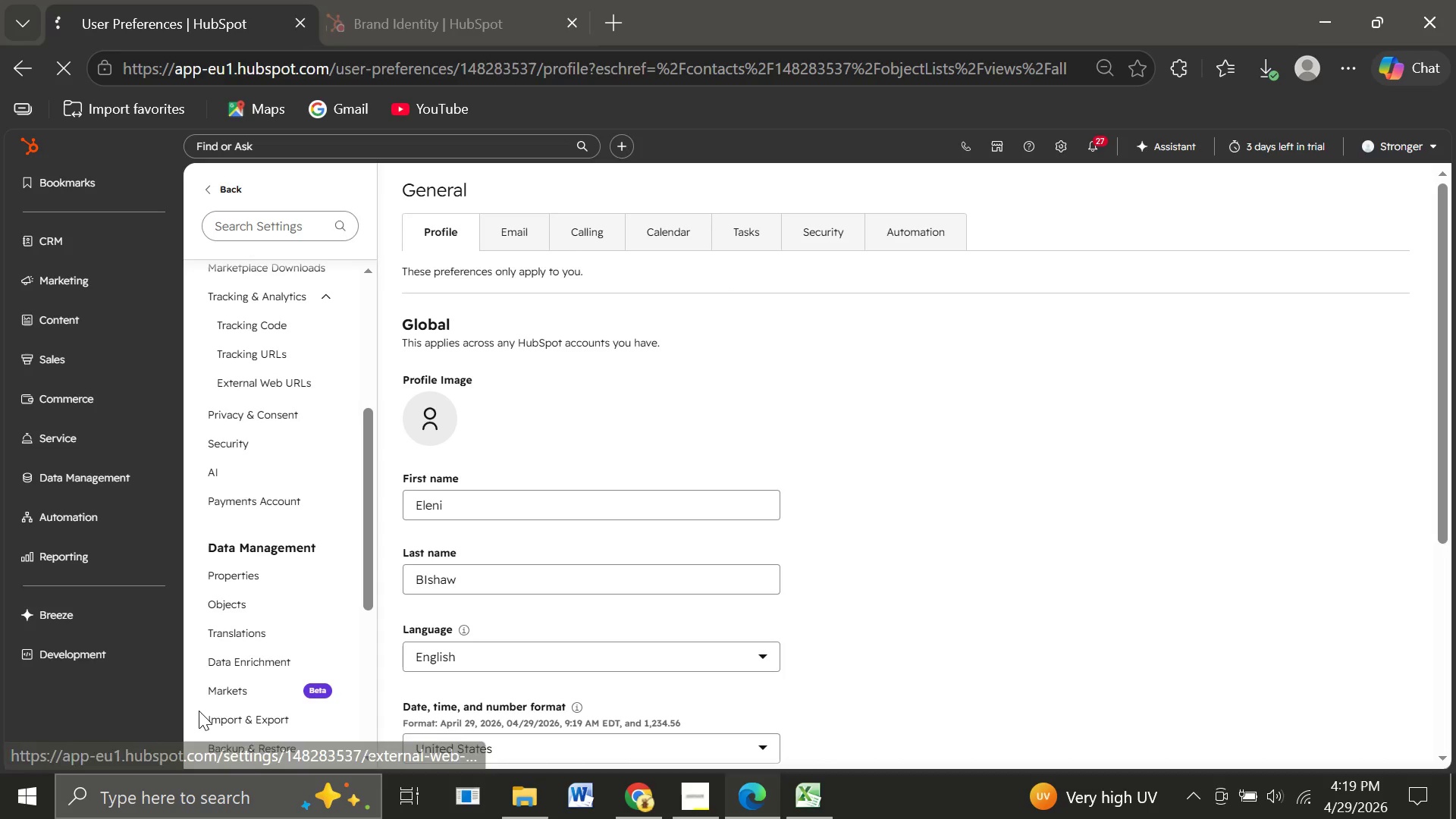 
wait(6.22)
 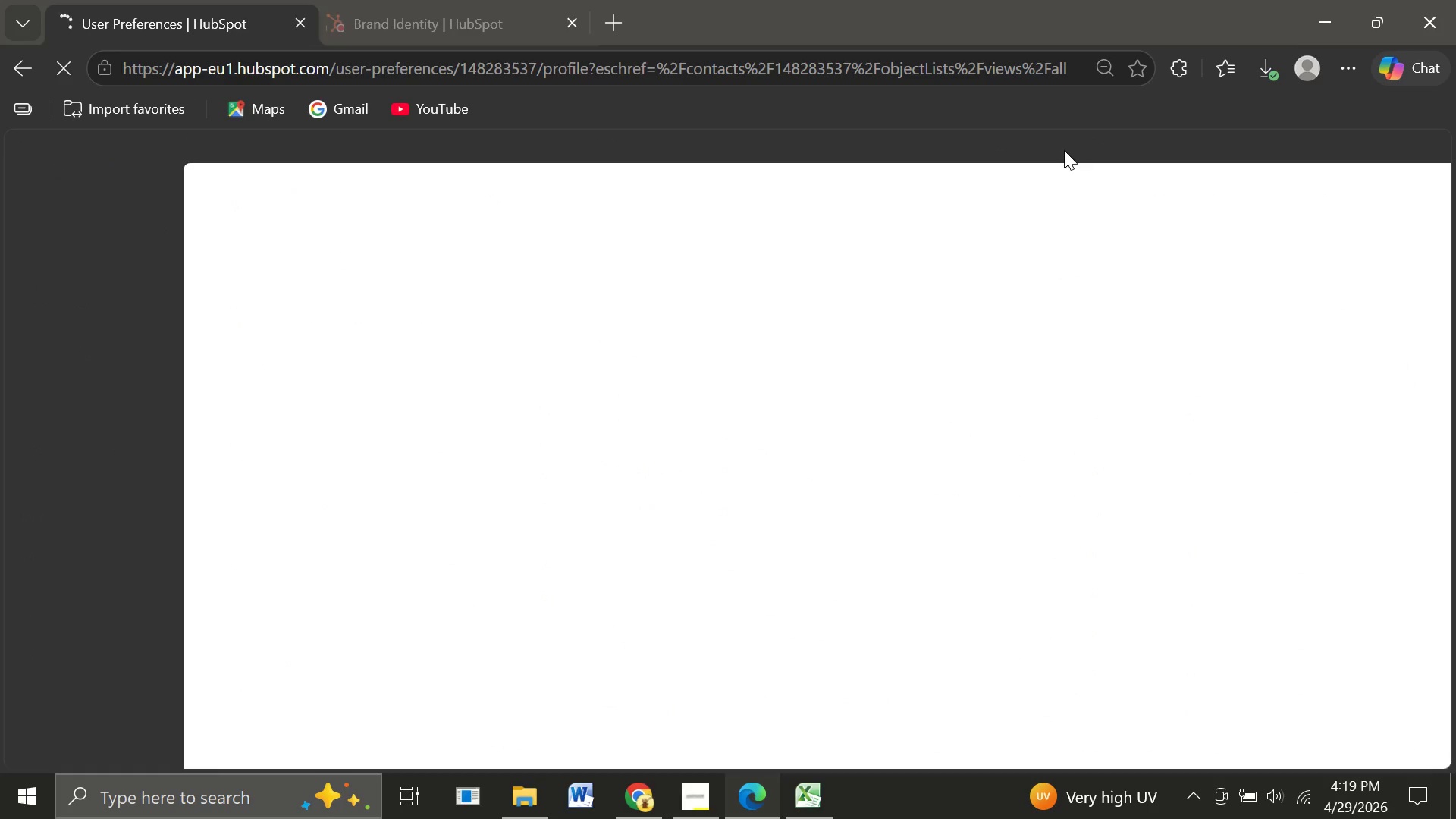 
left_click([234, 577])
 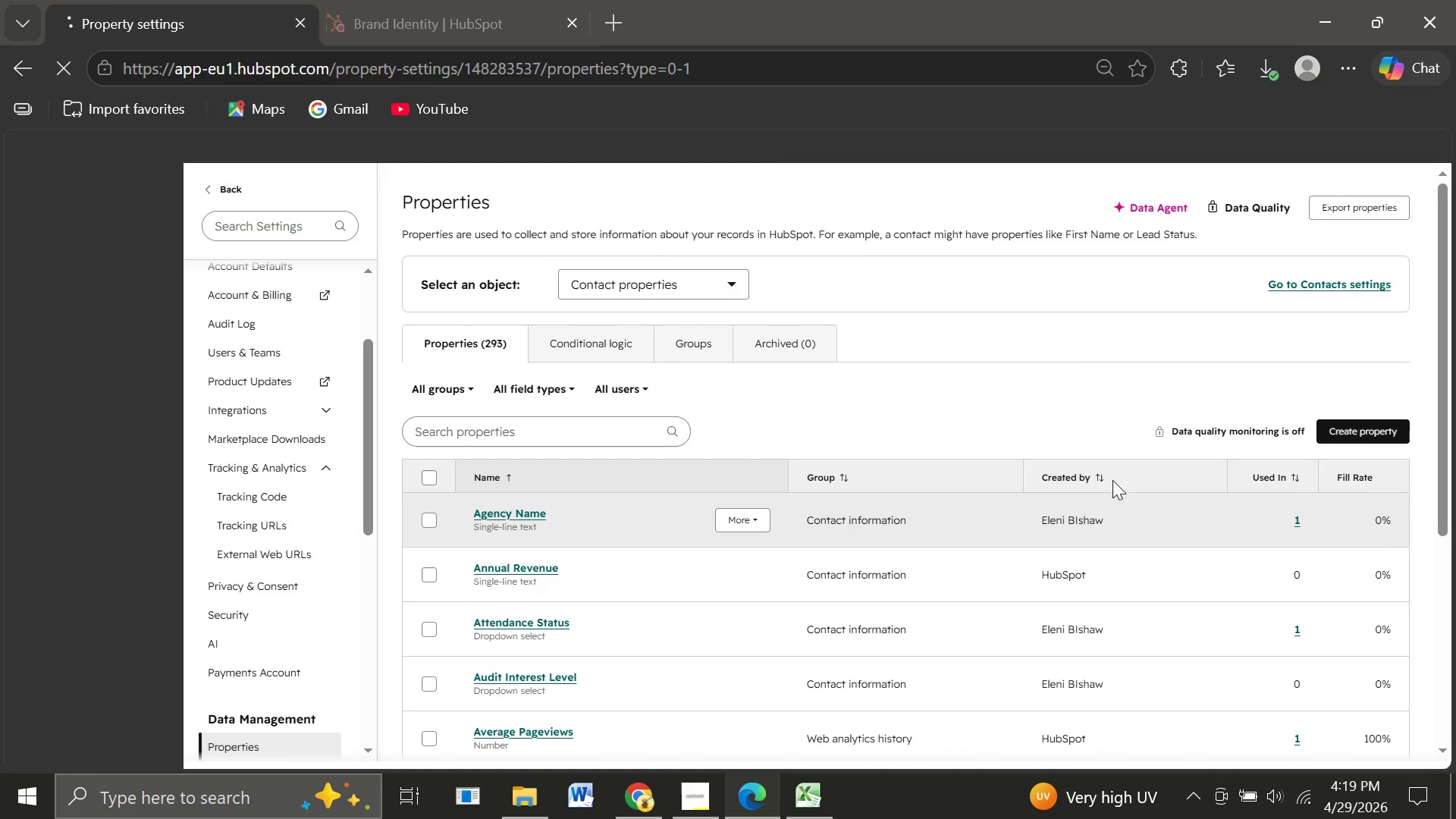 
wait(12.88)
 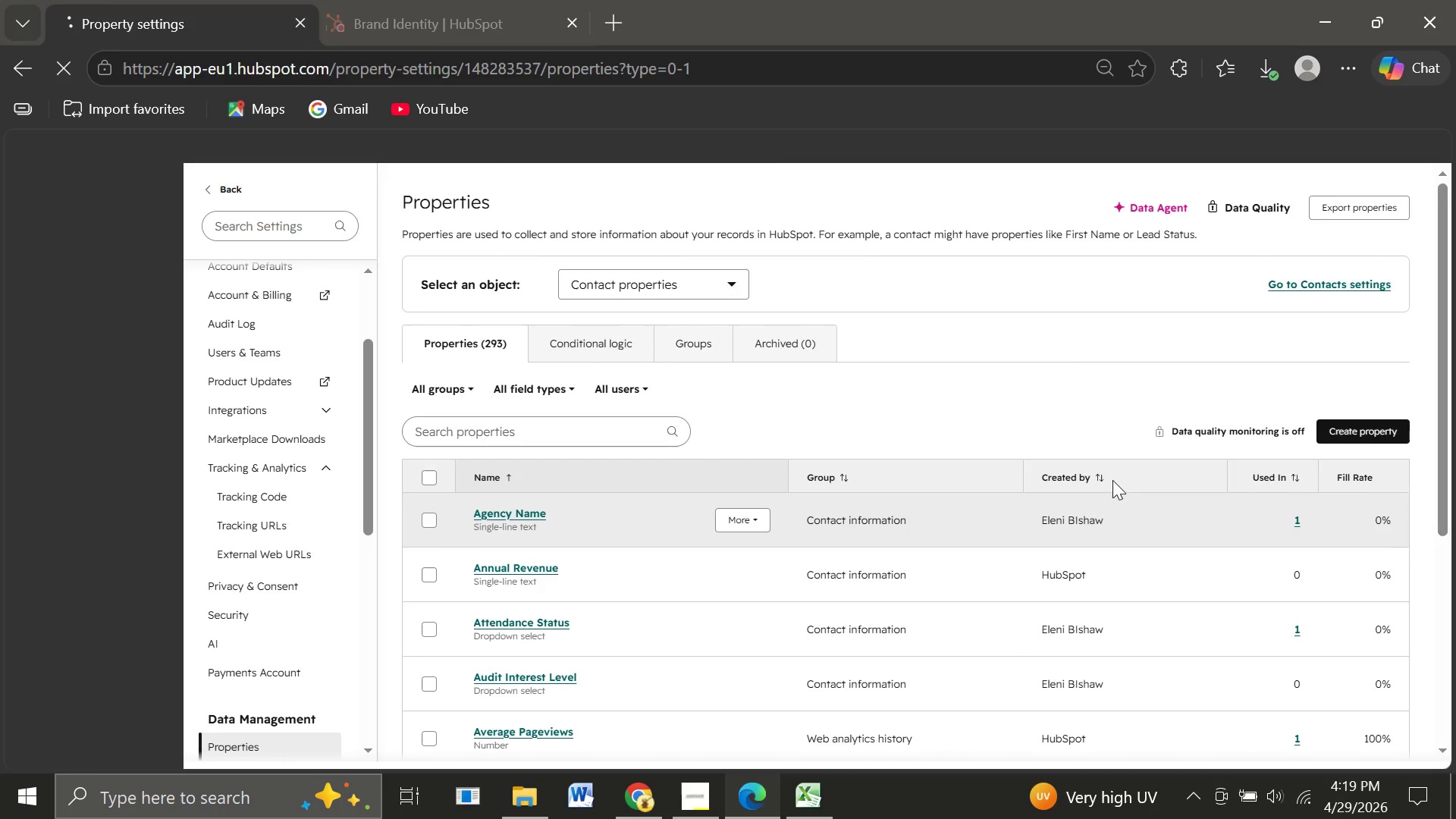 
left_click([463, 429])
 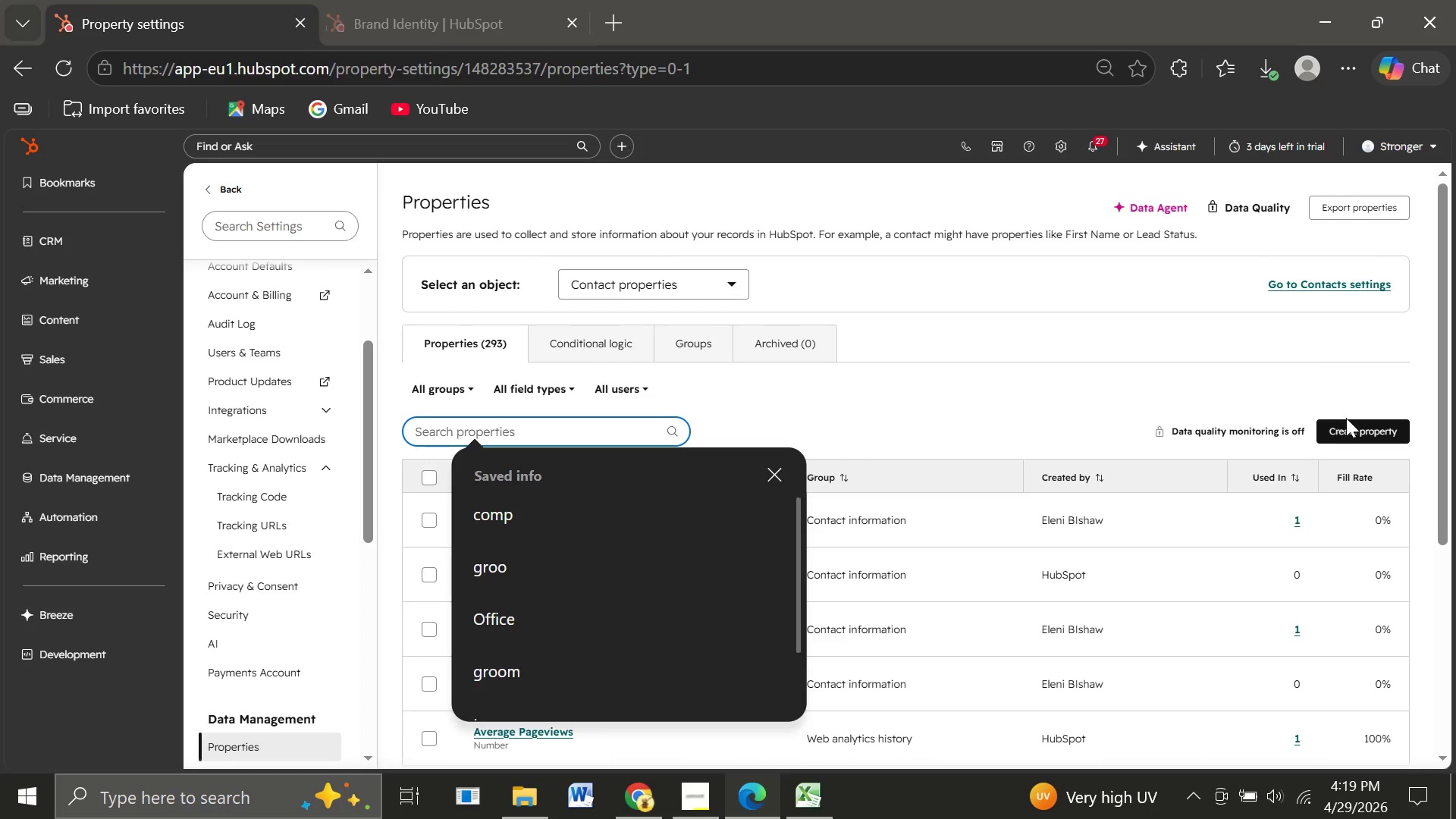 
left_click([1369, 428])
 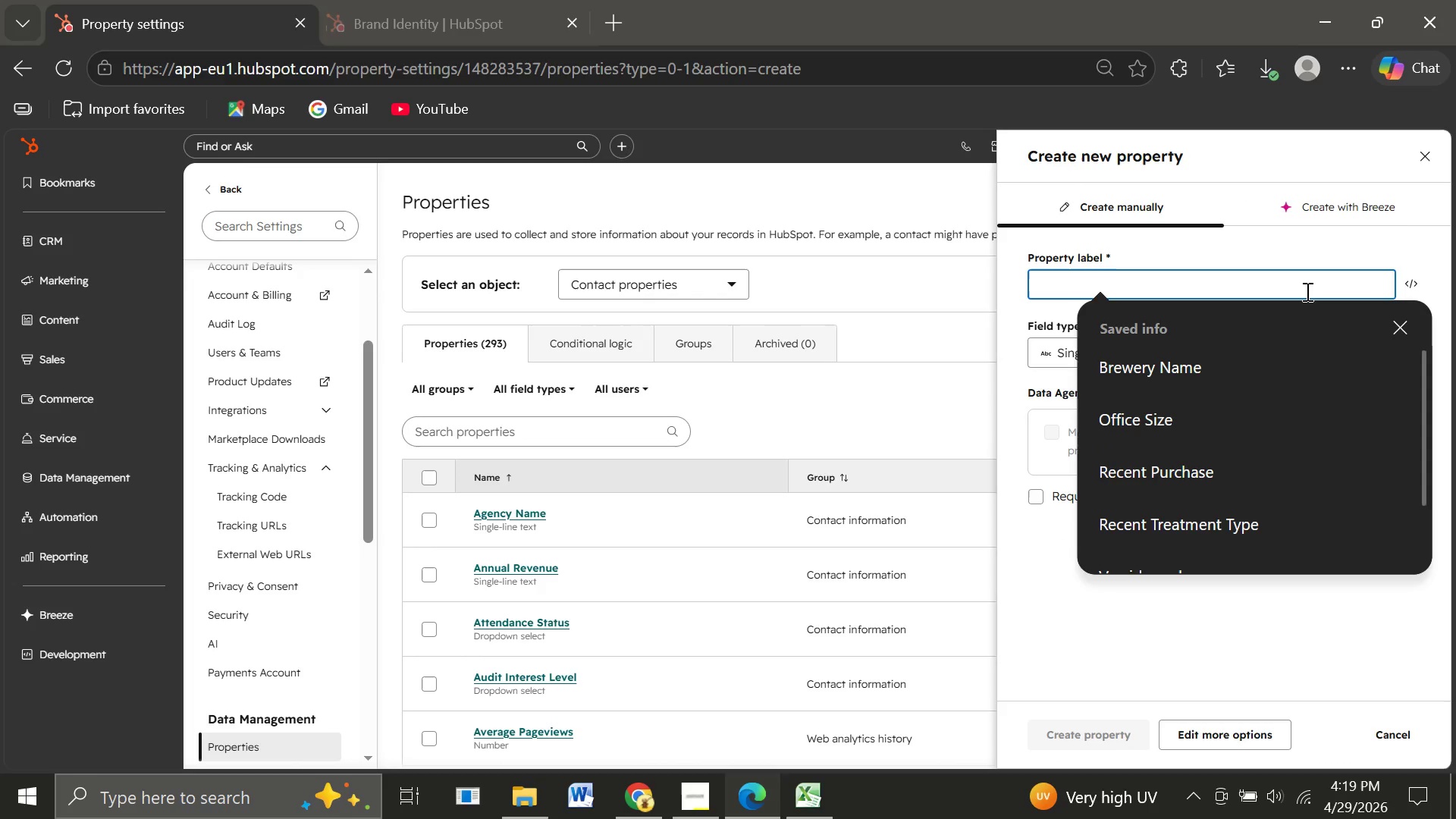 
wait(9.02)
 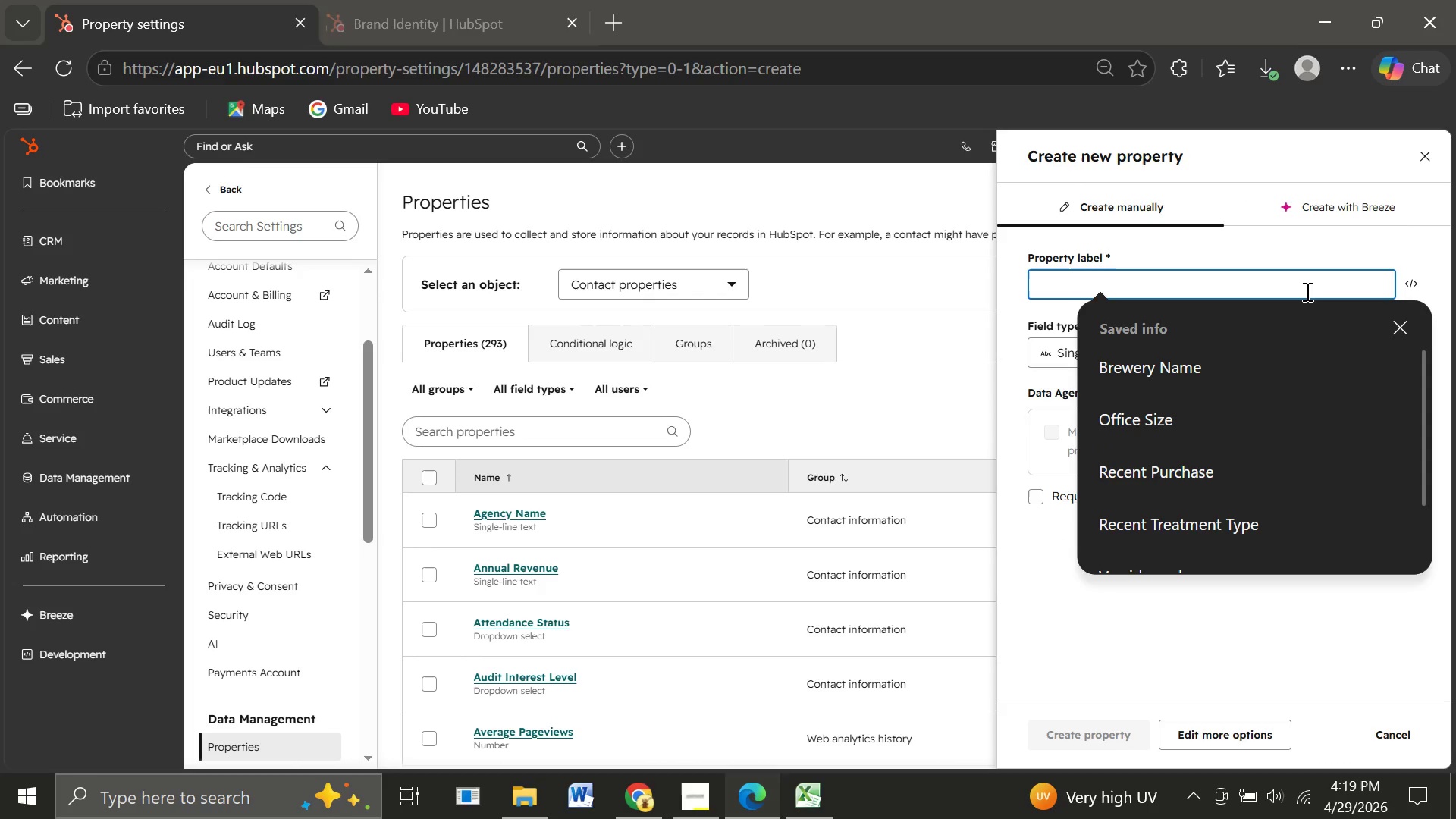 
left_click([556, 436])
 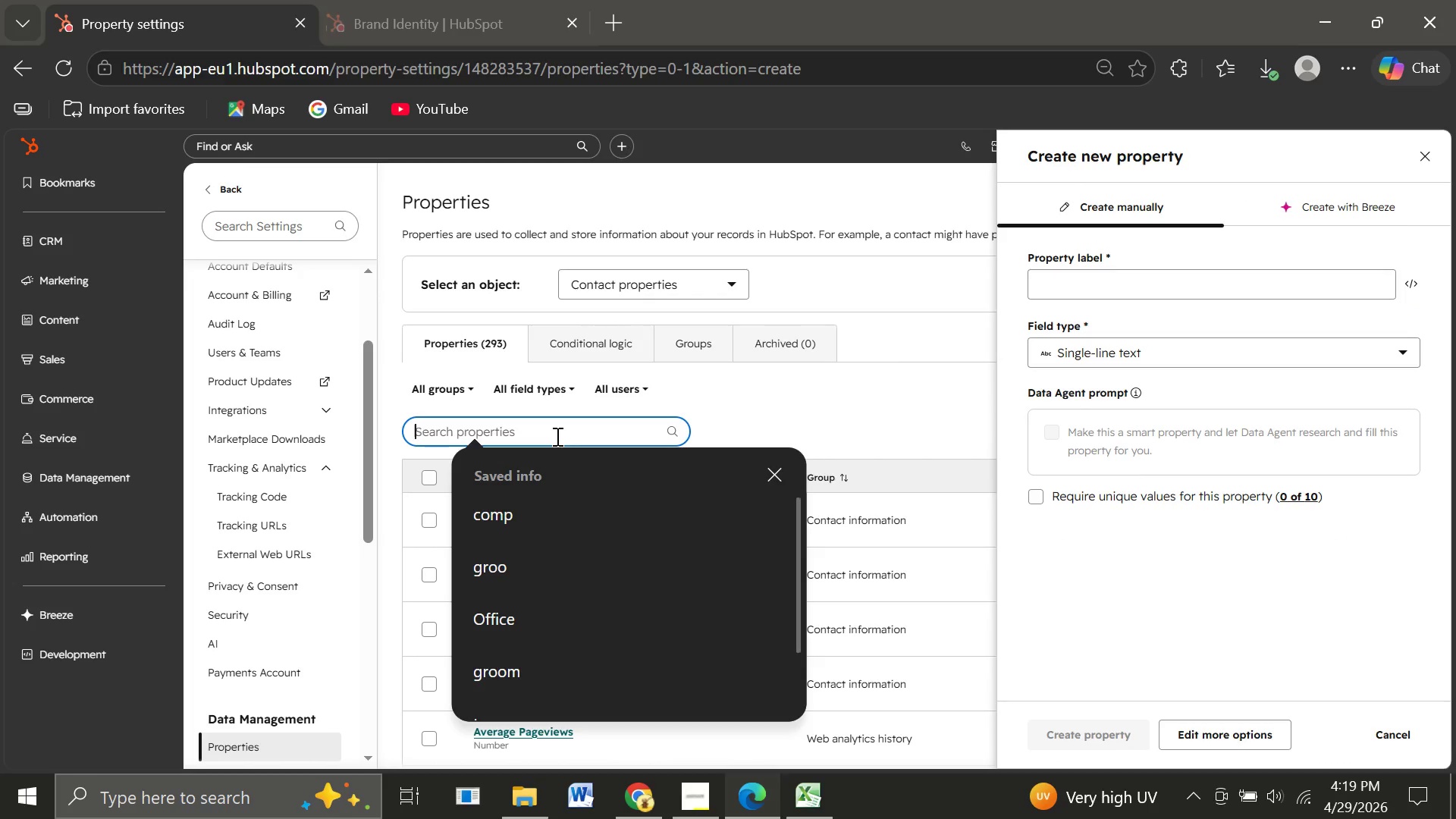 
type(Indu)
 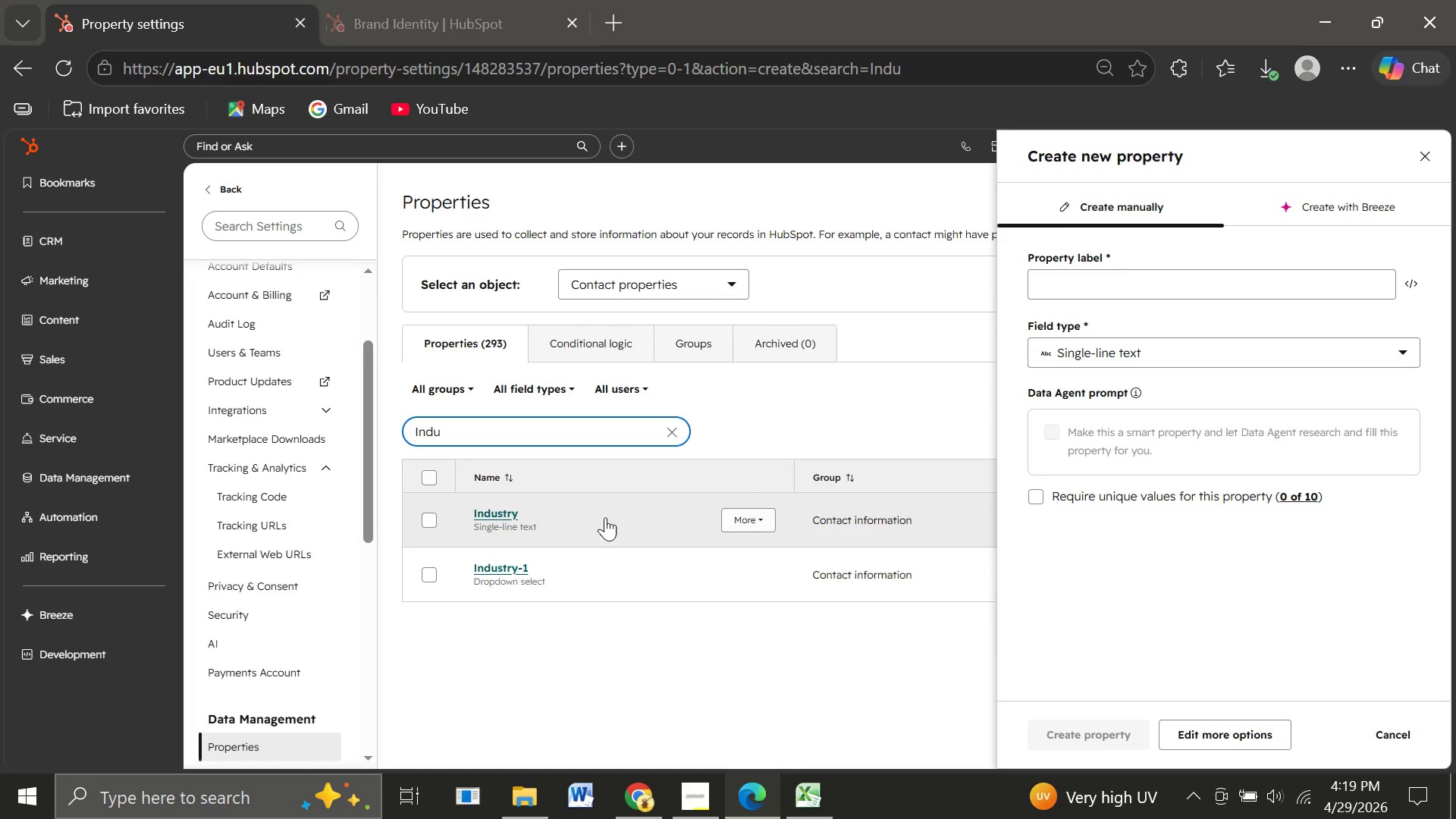 
wait(5.16)
 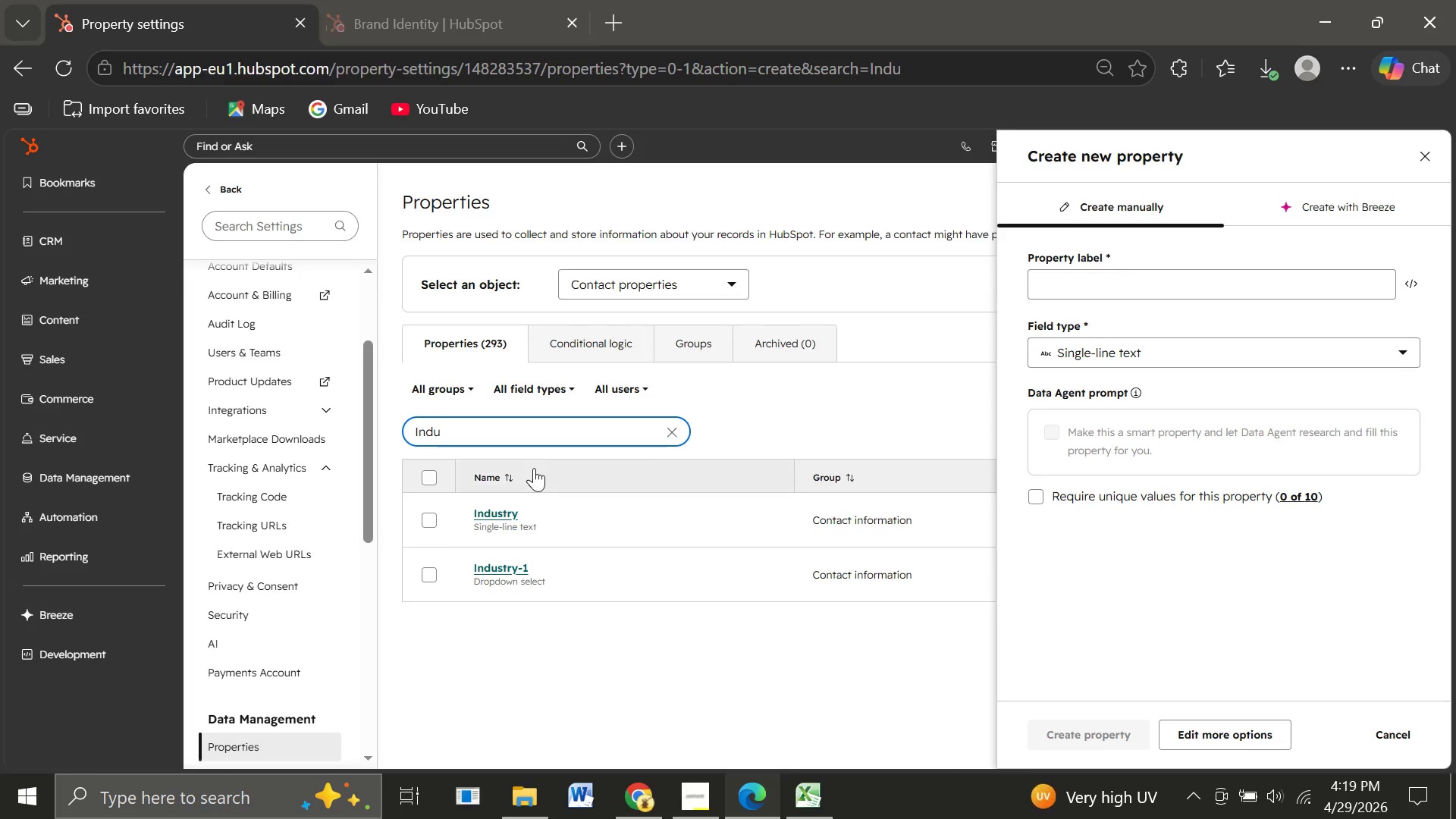 
left_click([483, 510])
 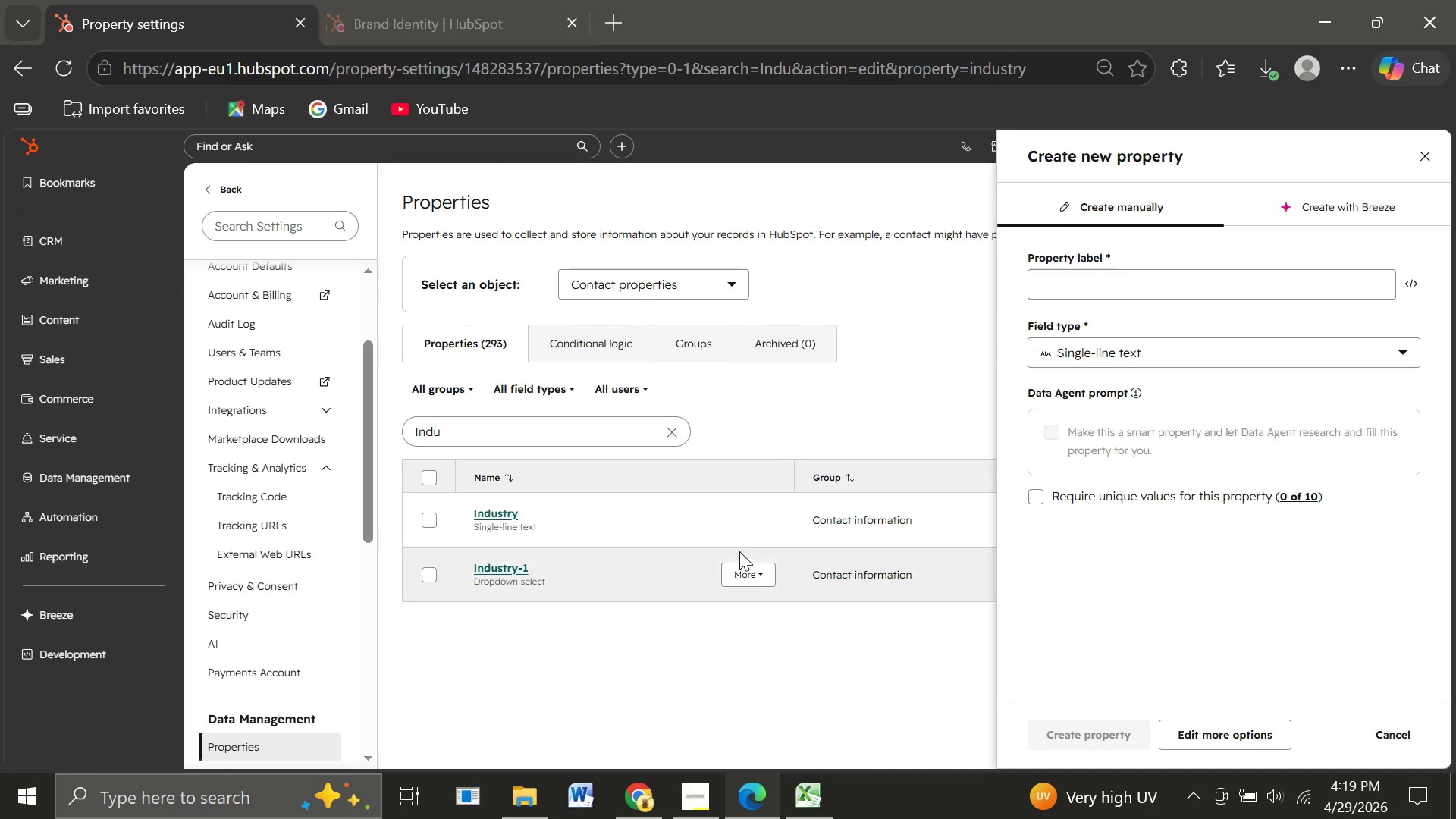 
wait(5.95)
 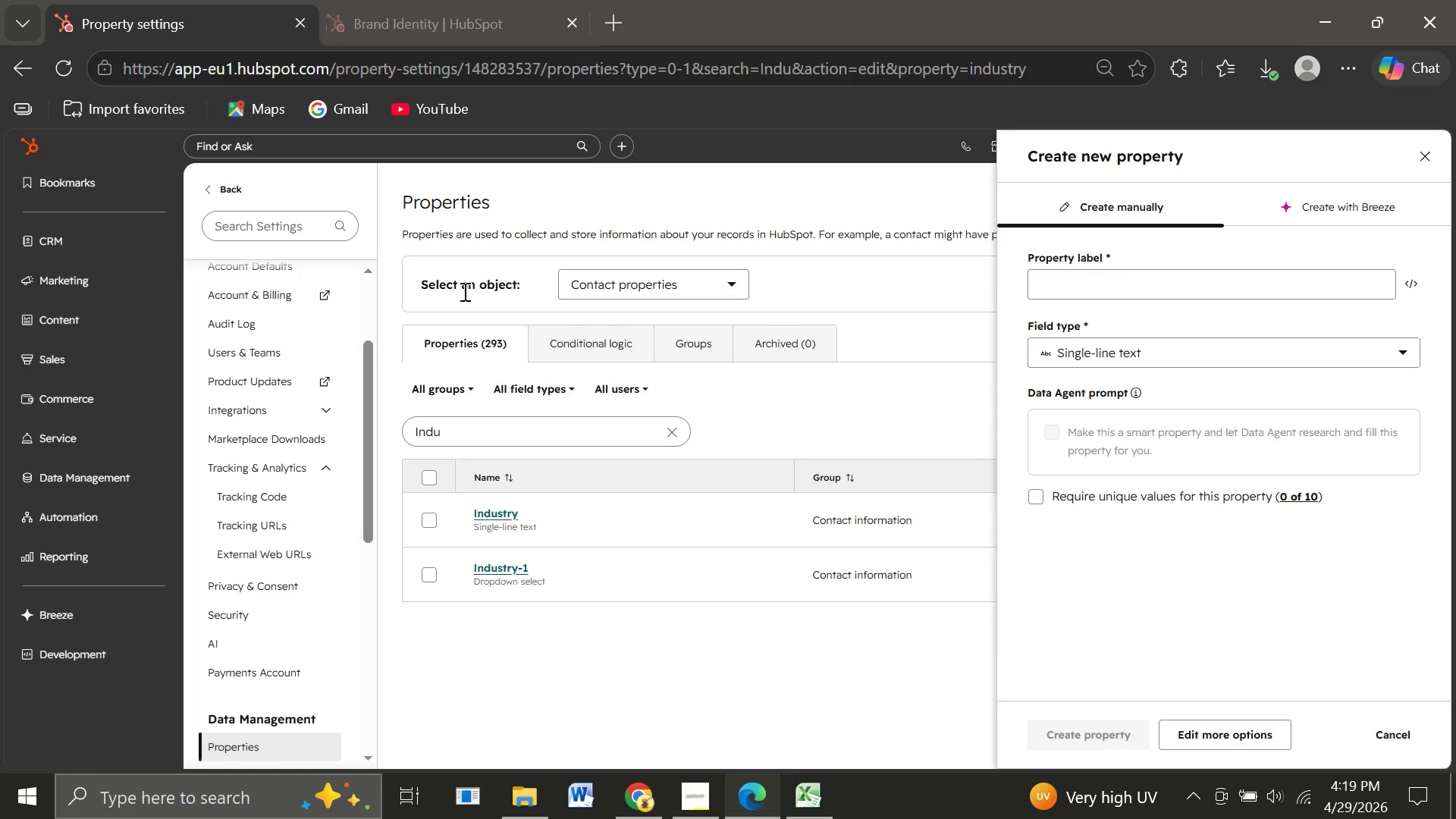 
left_click([759, 522])
 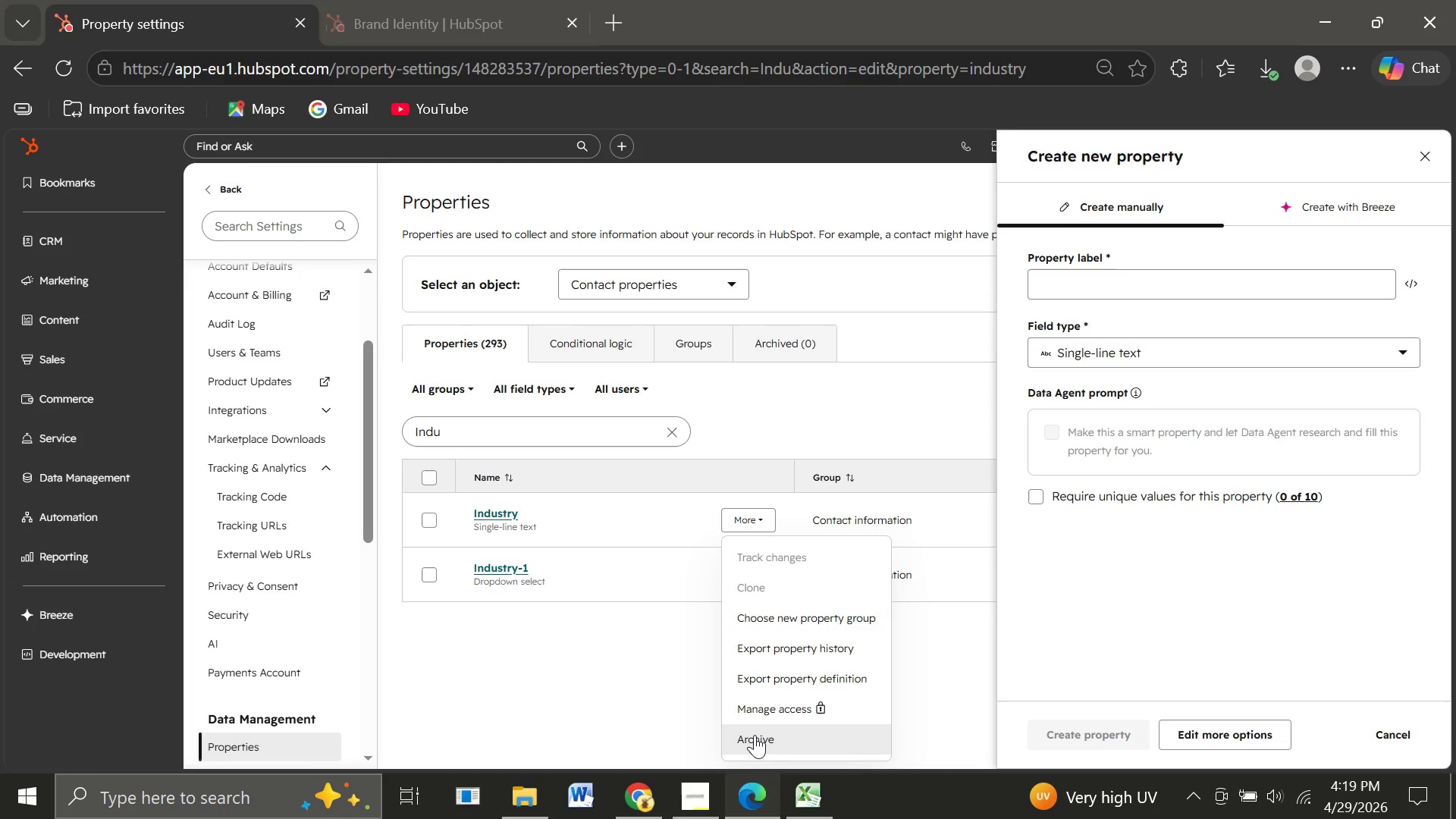 
left_click([755, 735])
 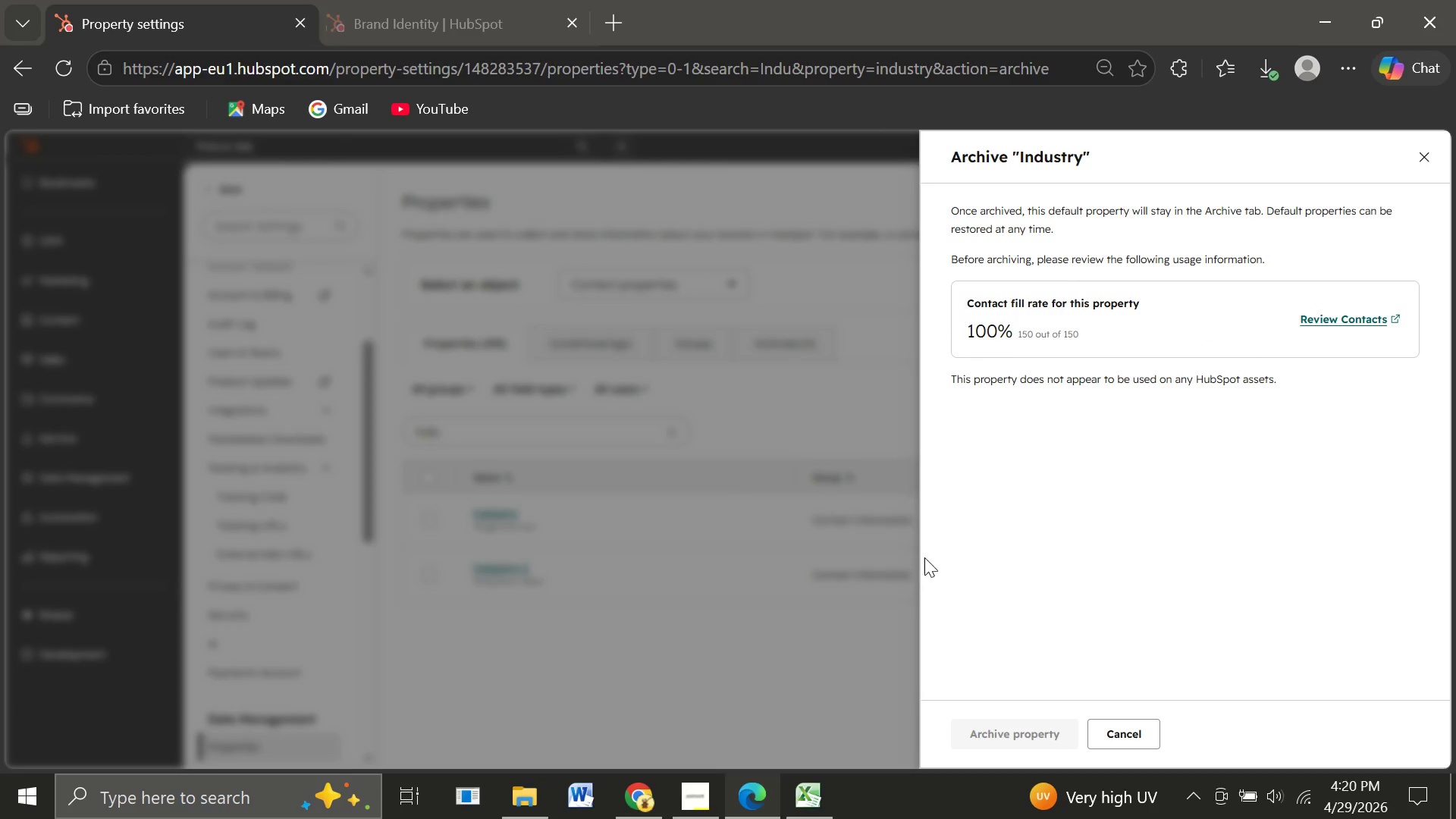 
wait(7.0)
 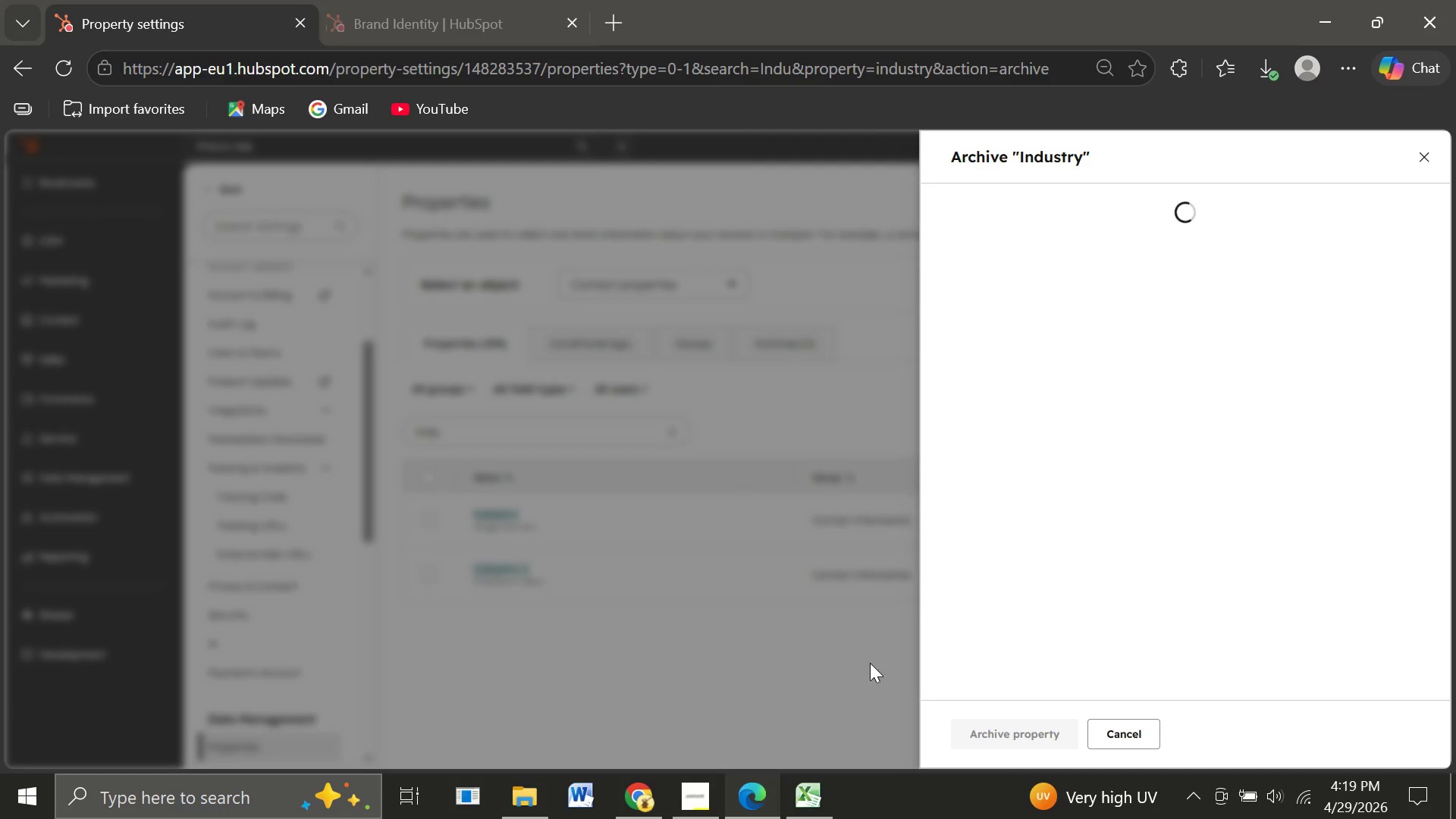 
left_click([1436, 153])
 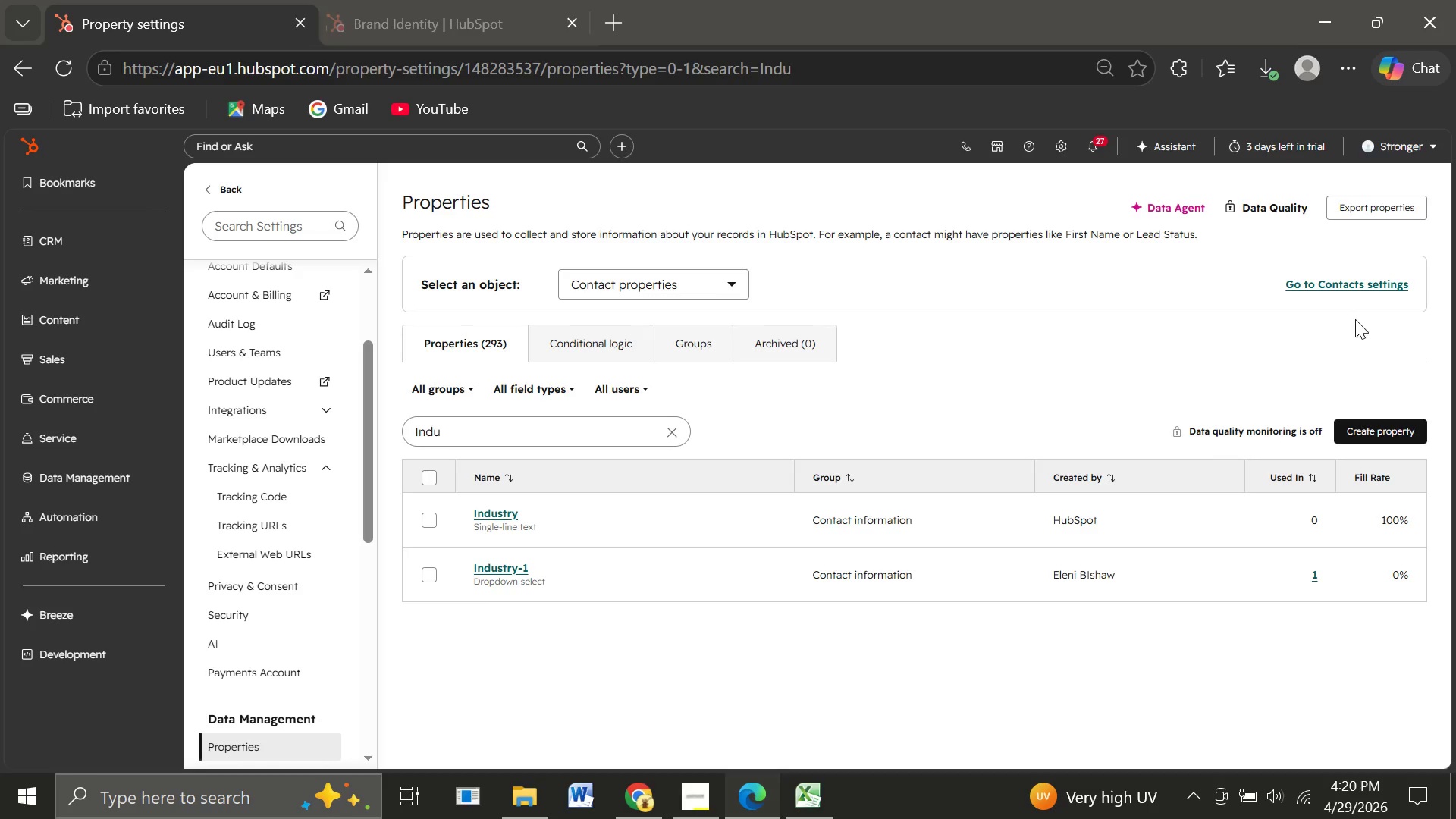 
wait(5.78)
 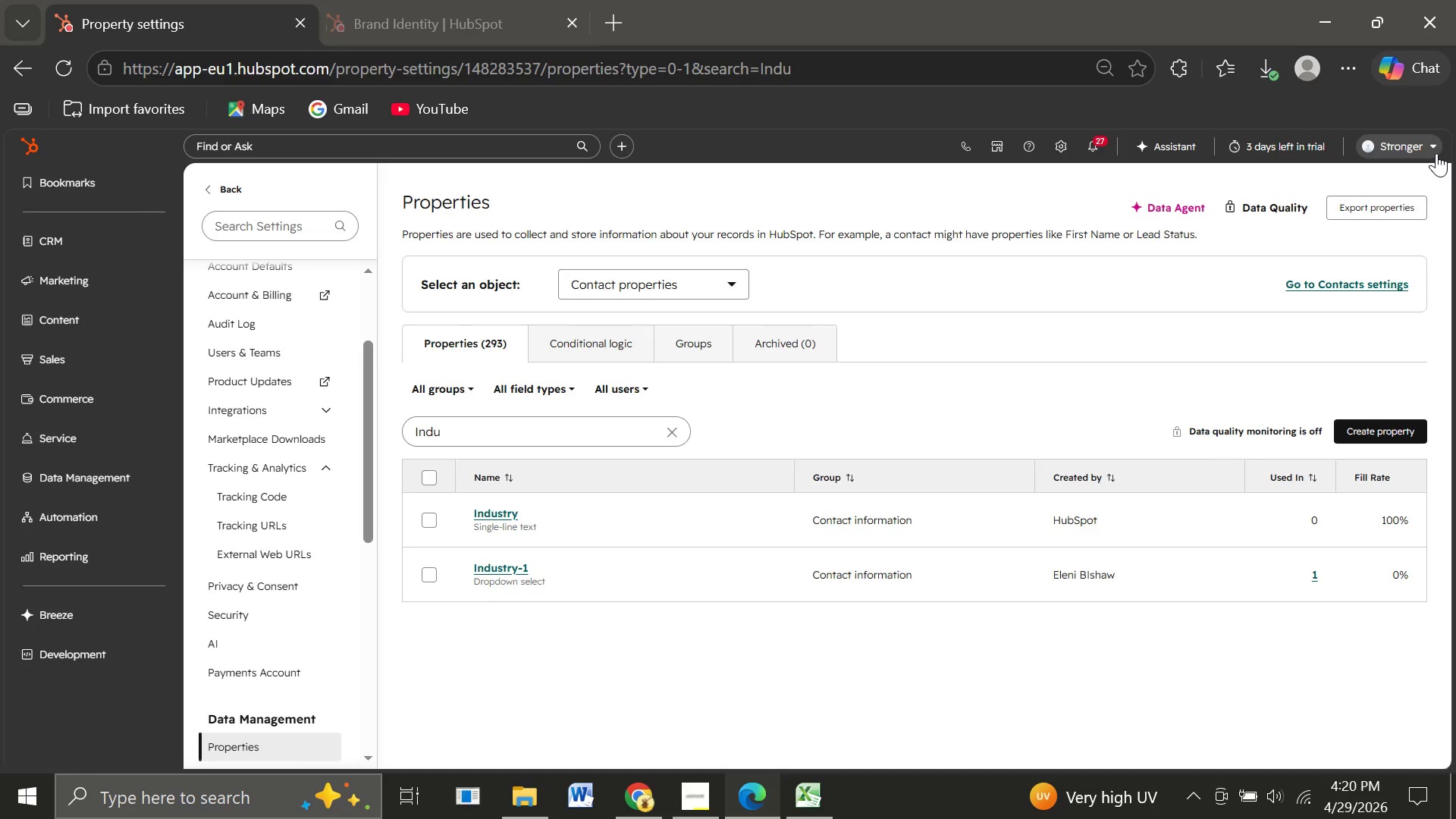 
left_click([1359, 432])
 